 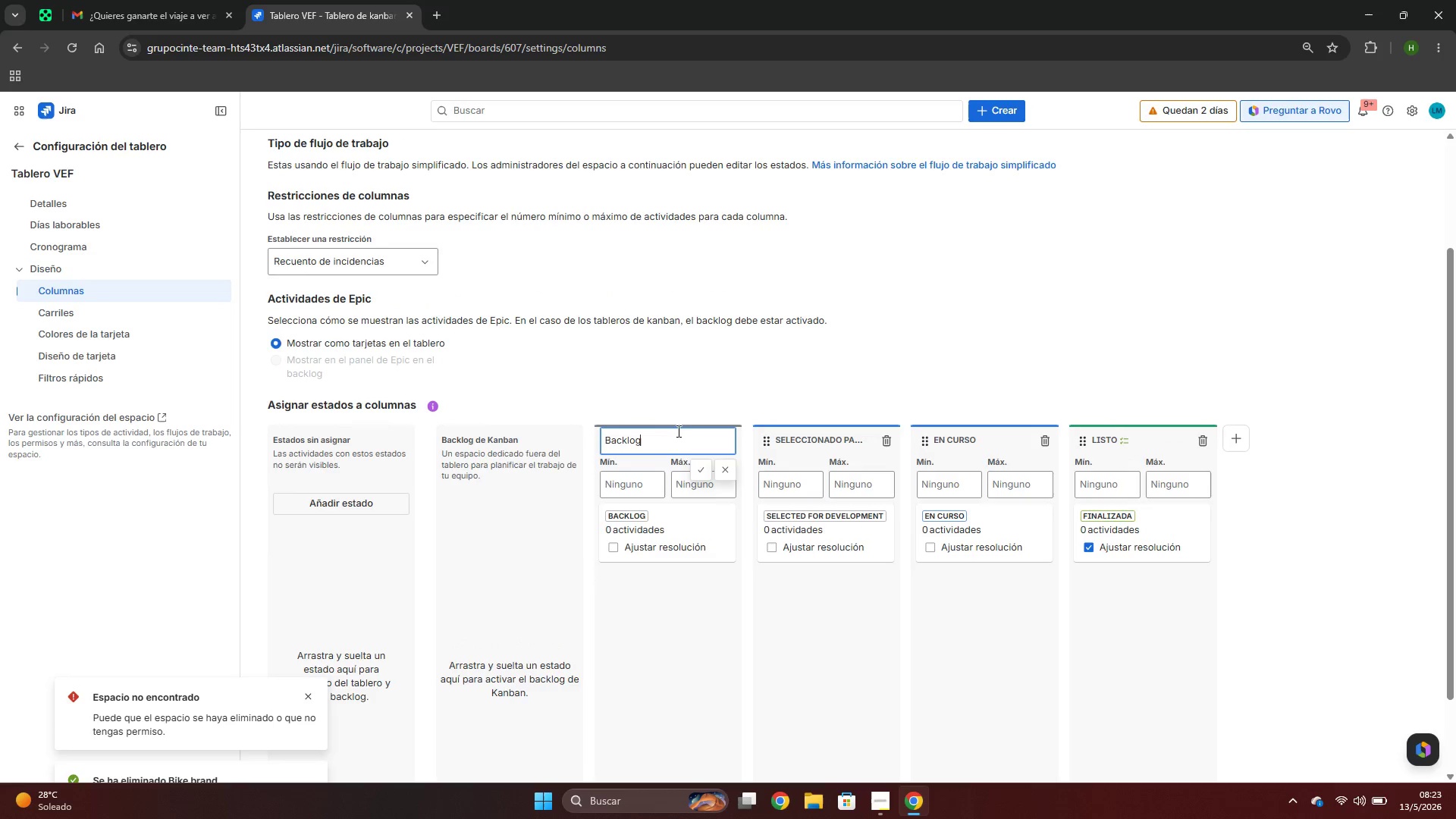 
double_click([668, 441])
 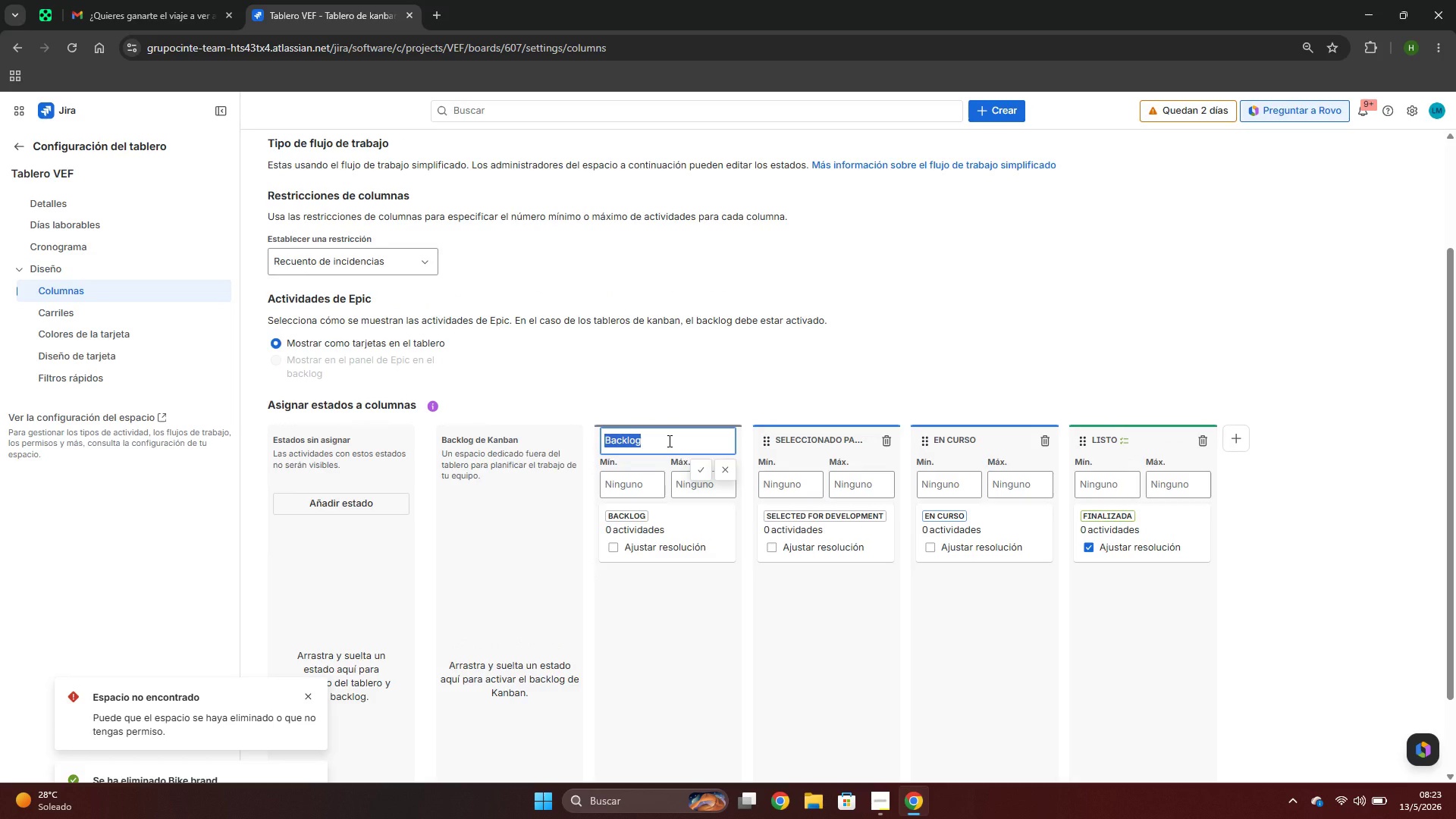 
type(Incoming)
 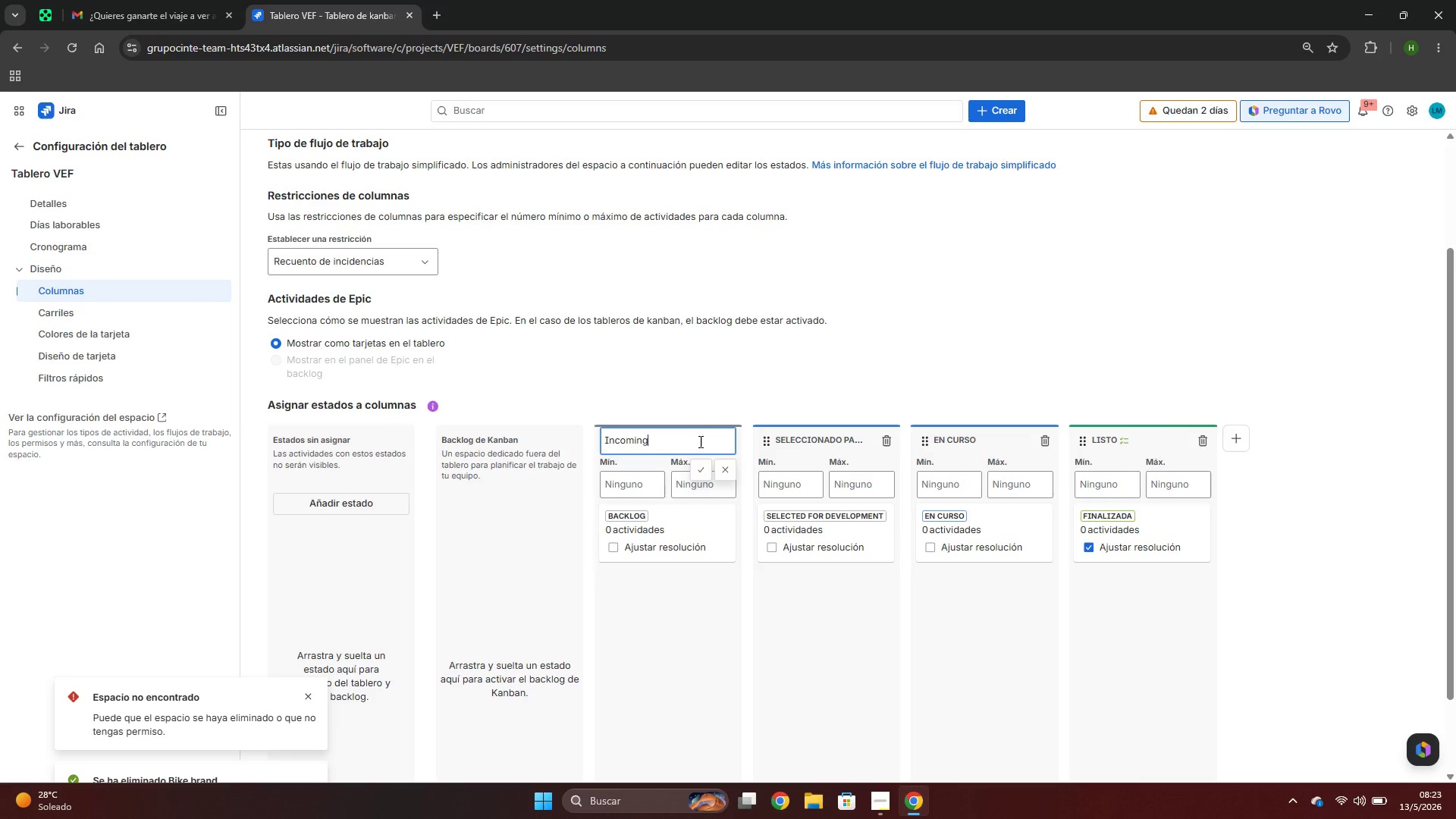 
left_click([706, 467])
 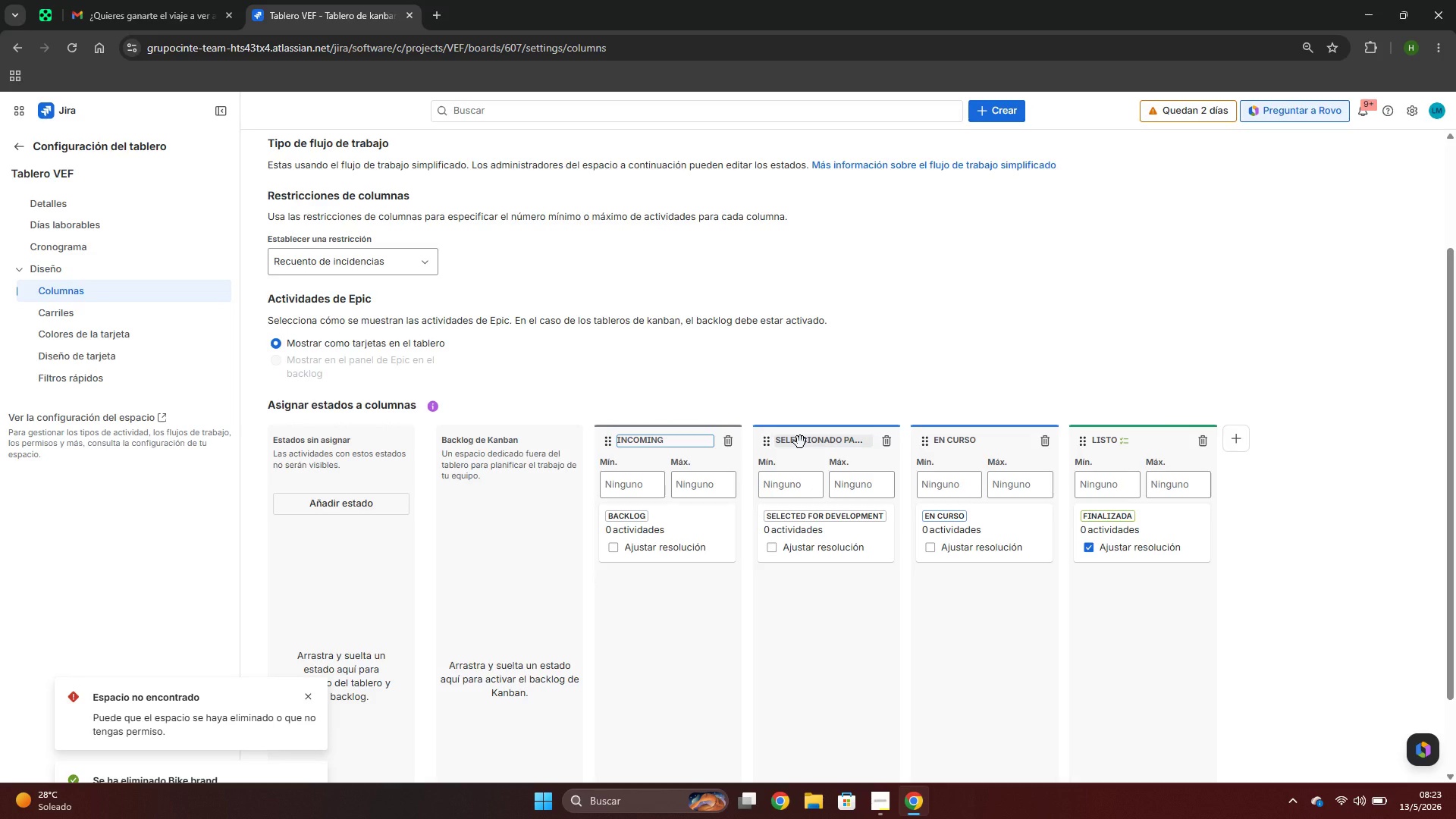 
wait(5.39)
 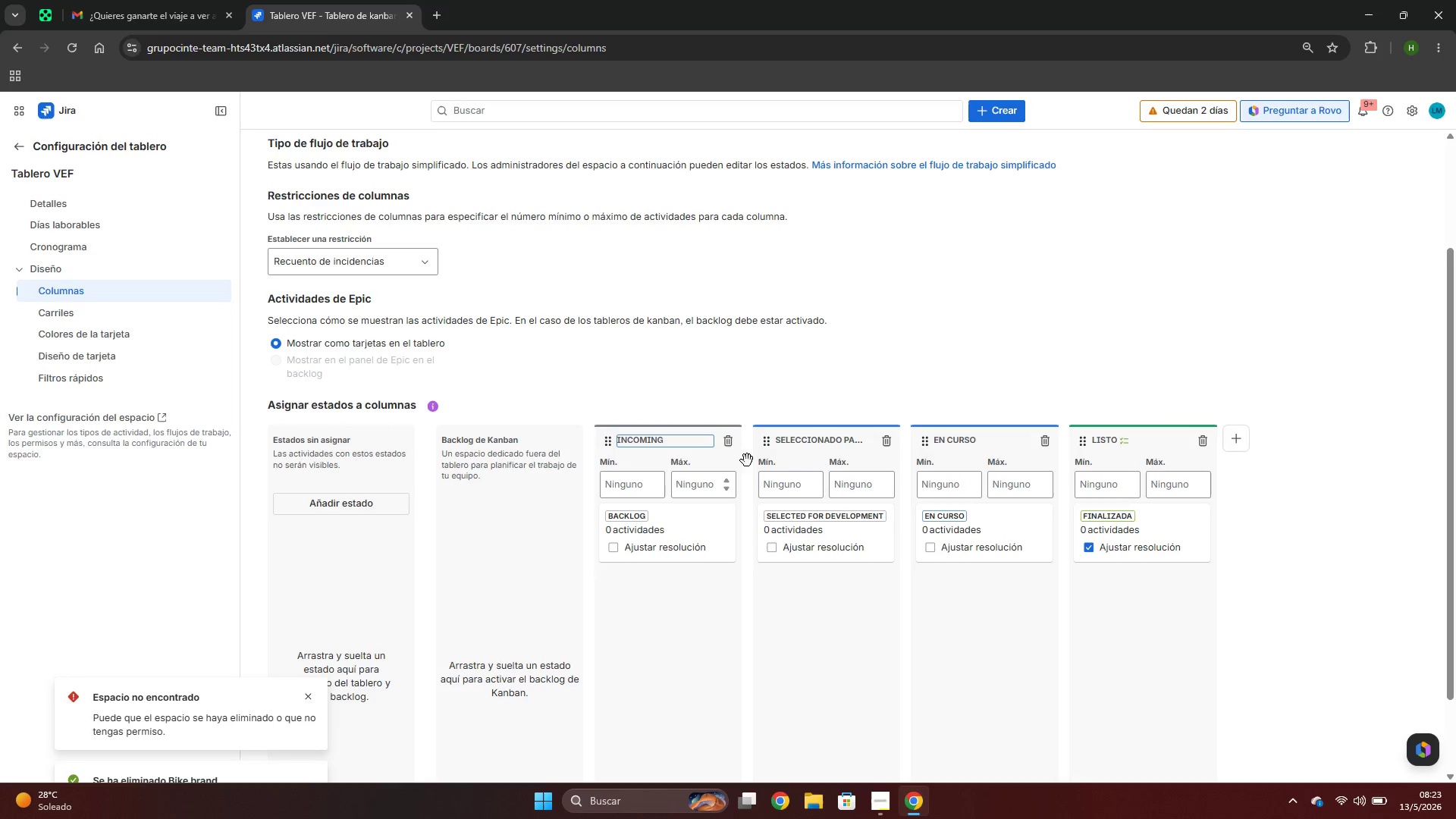 
left_click([803, 439])
 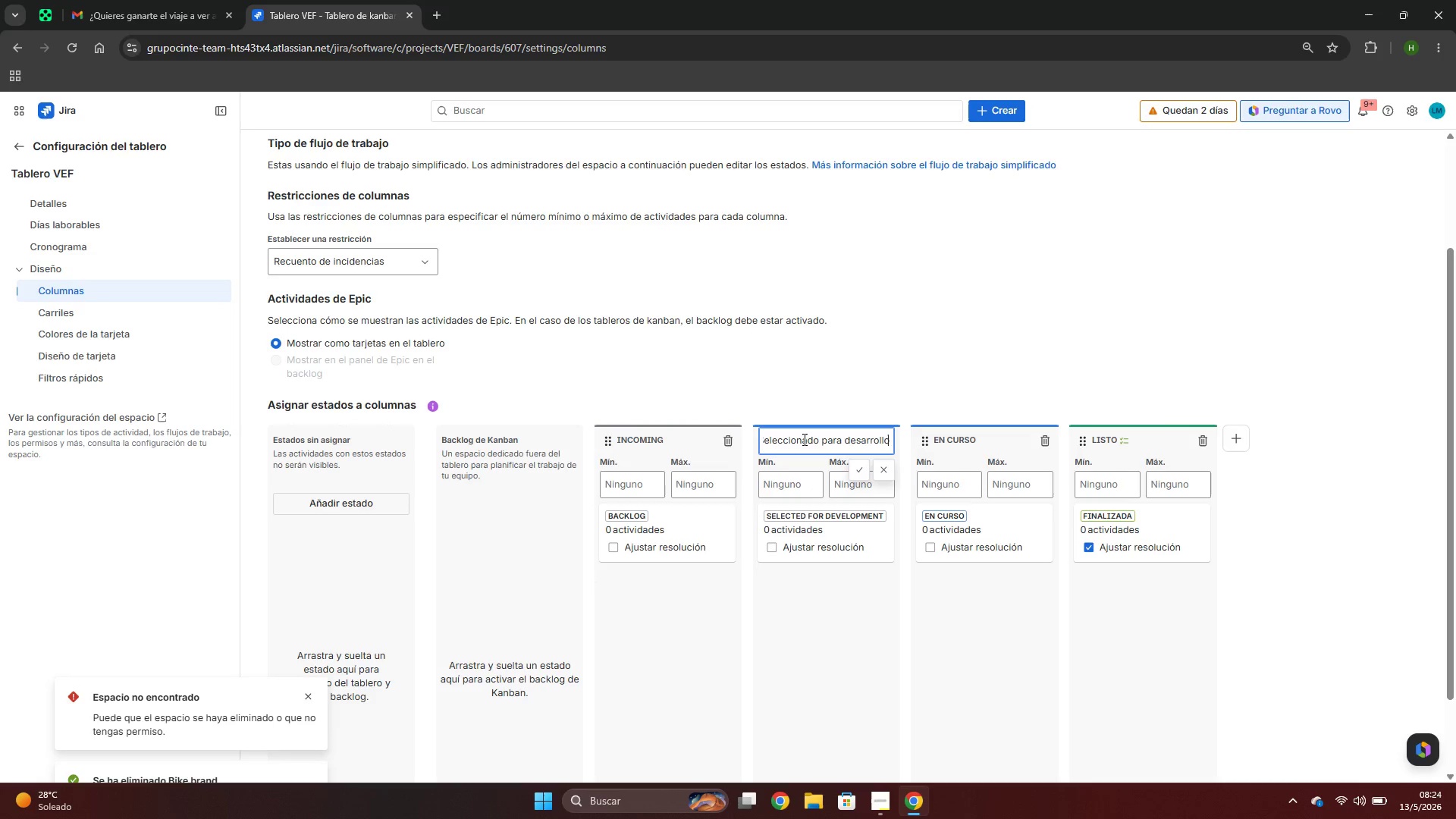 
double_click([803, 439])
 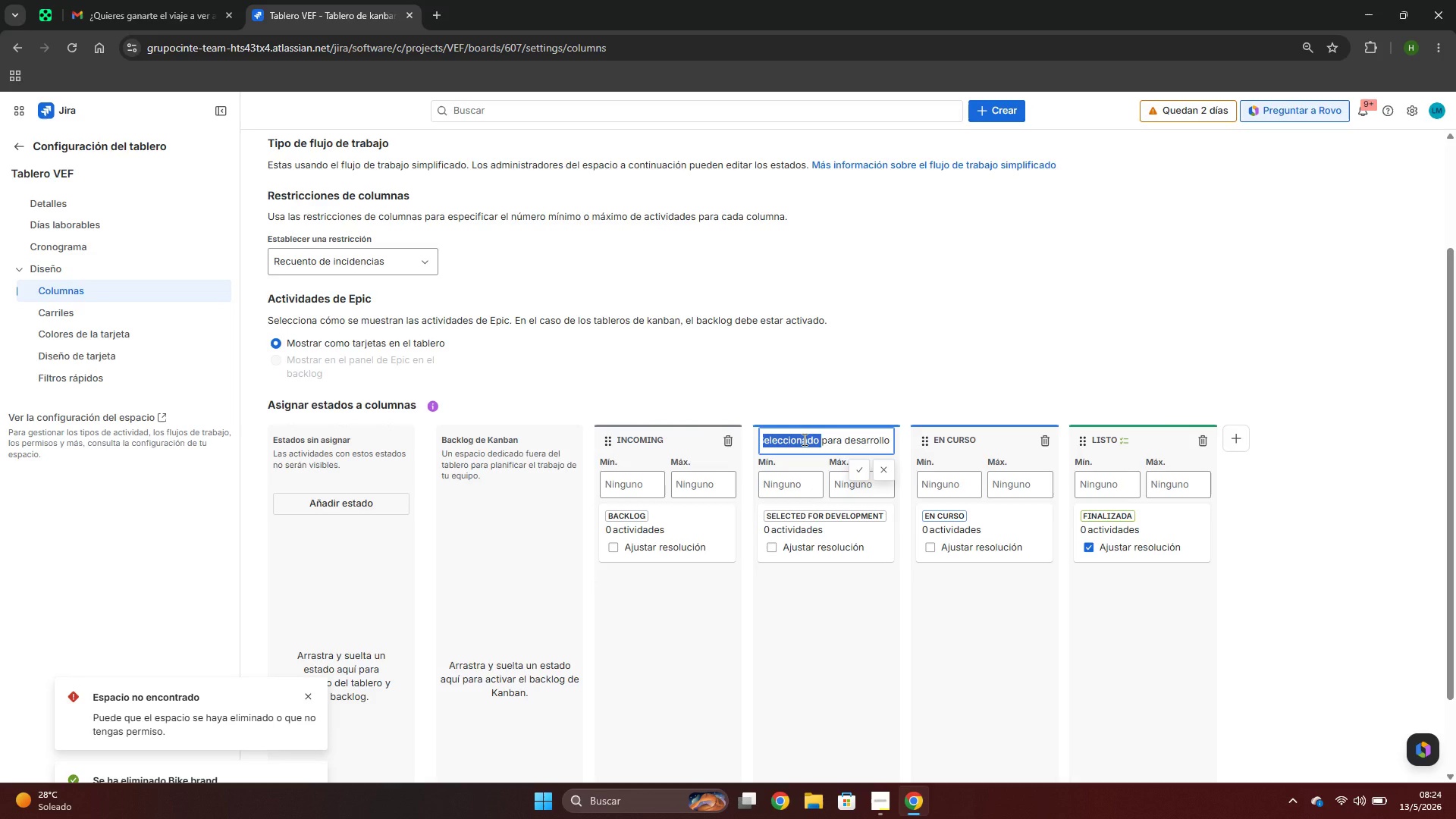 
double_click([803, 439])
 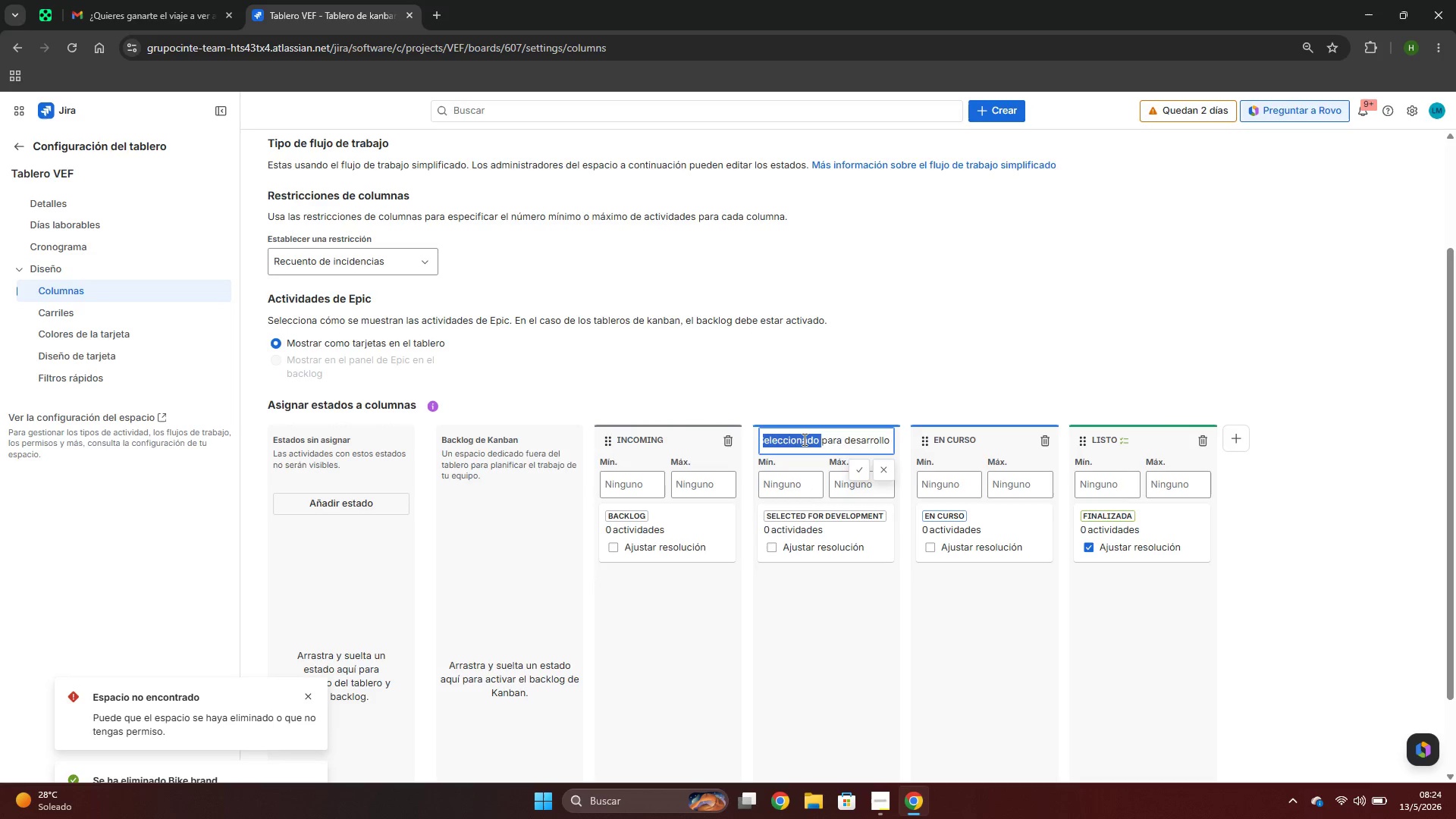 
triple_click([803, 439])
 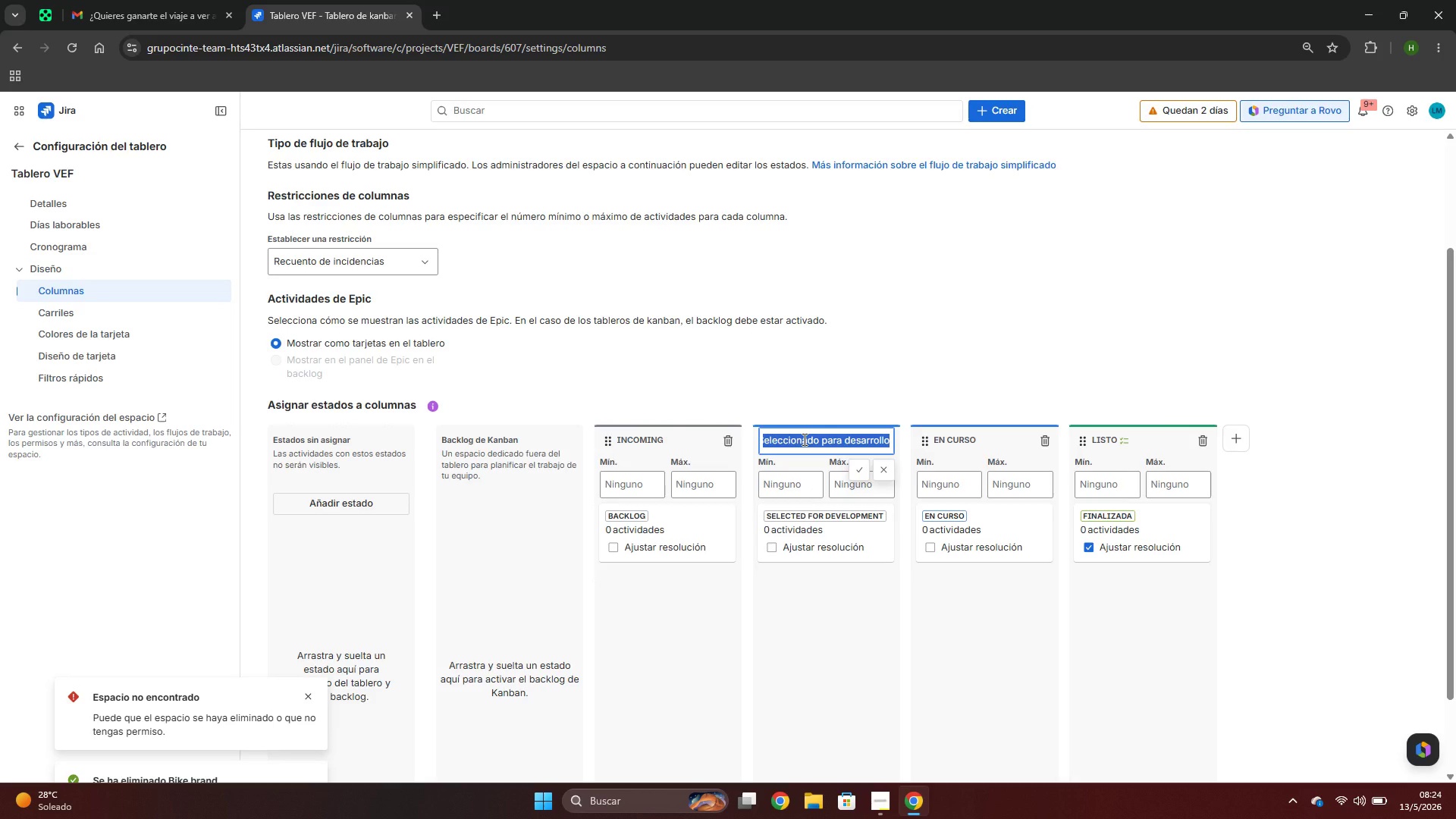 
type(Unde Review)
 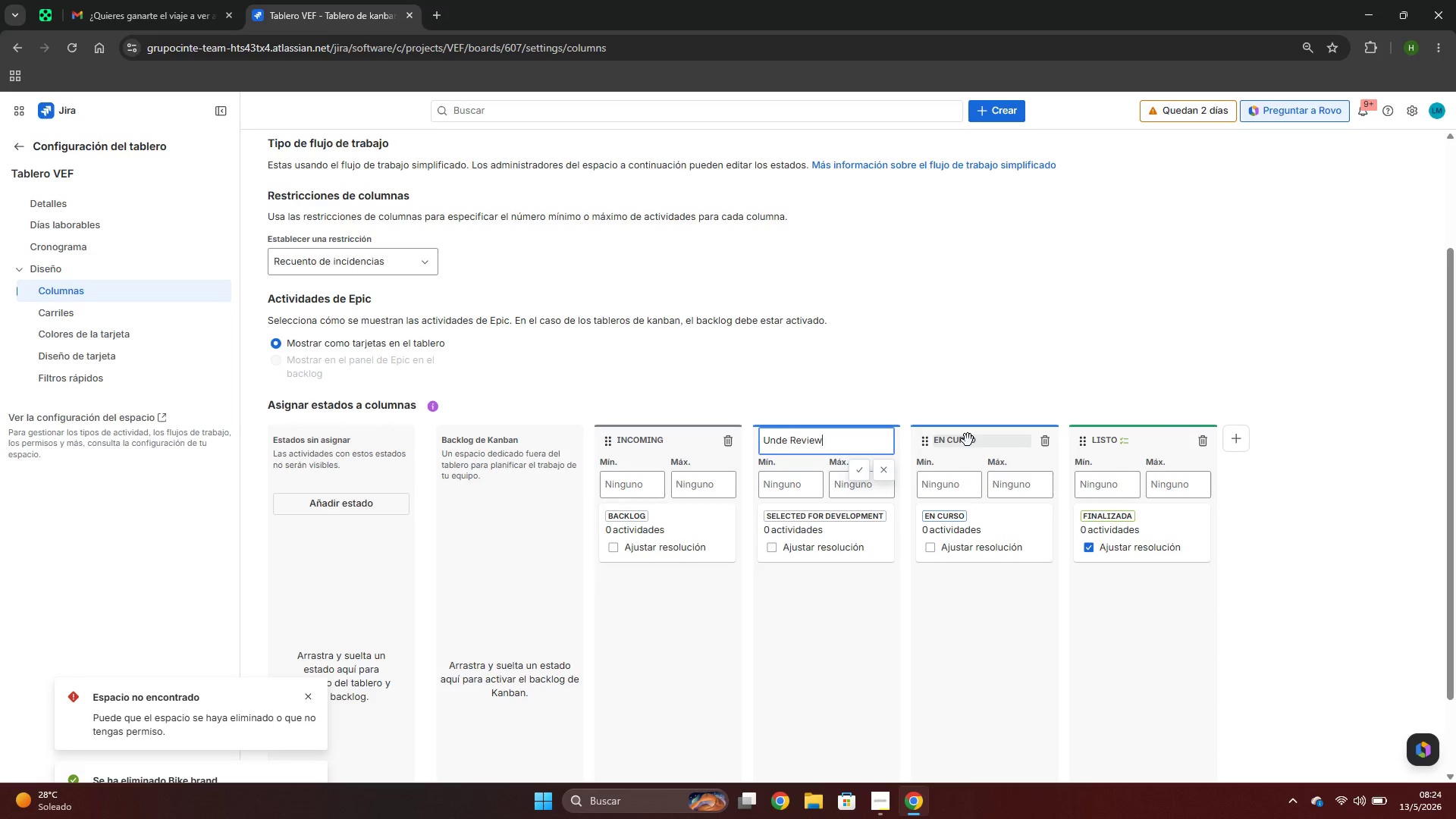 
left_click([968, 440])
 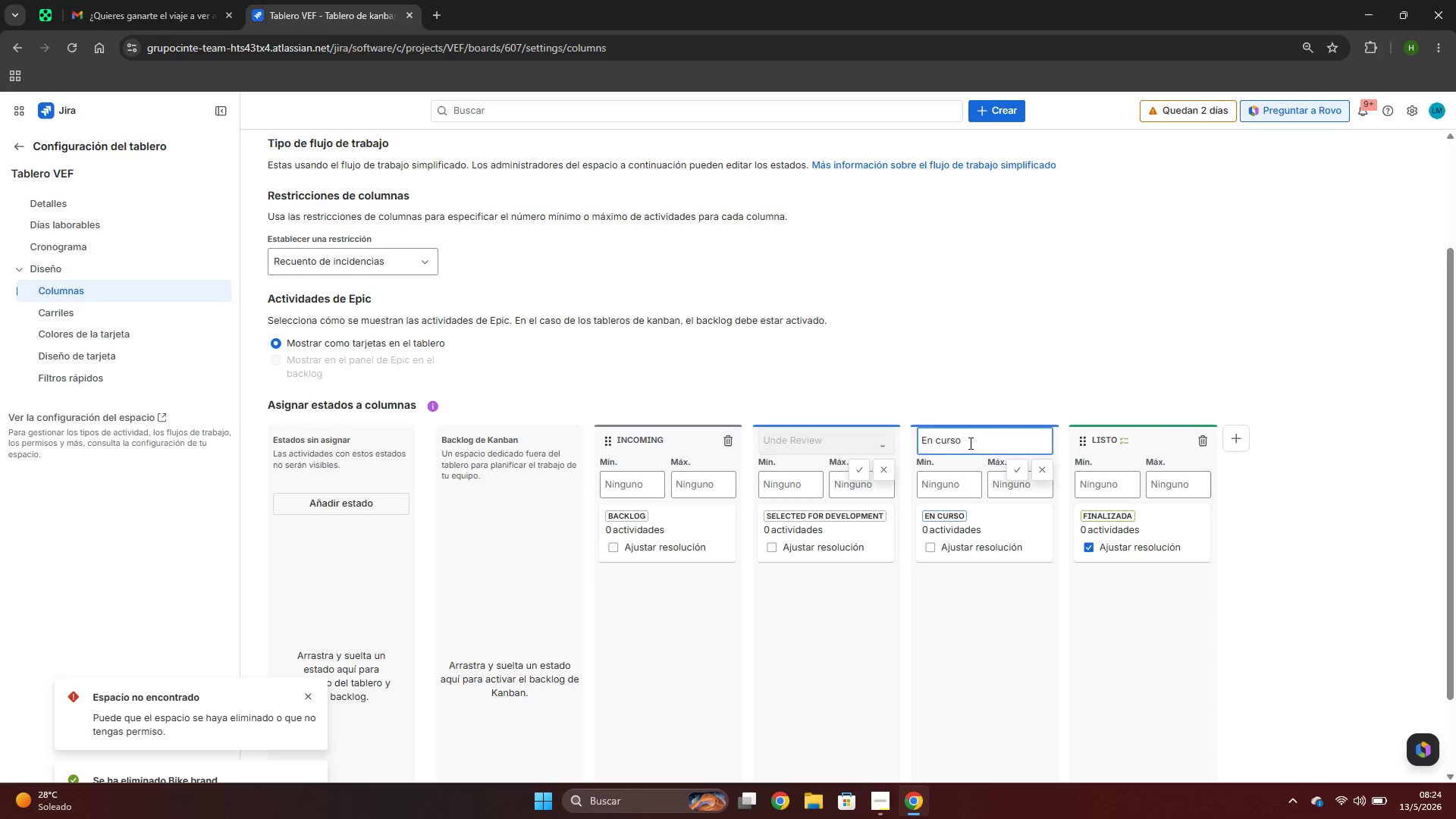 
double_click([969, 443])
 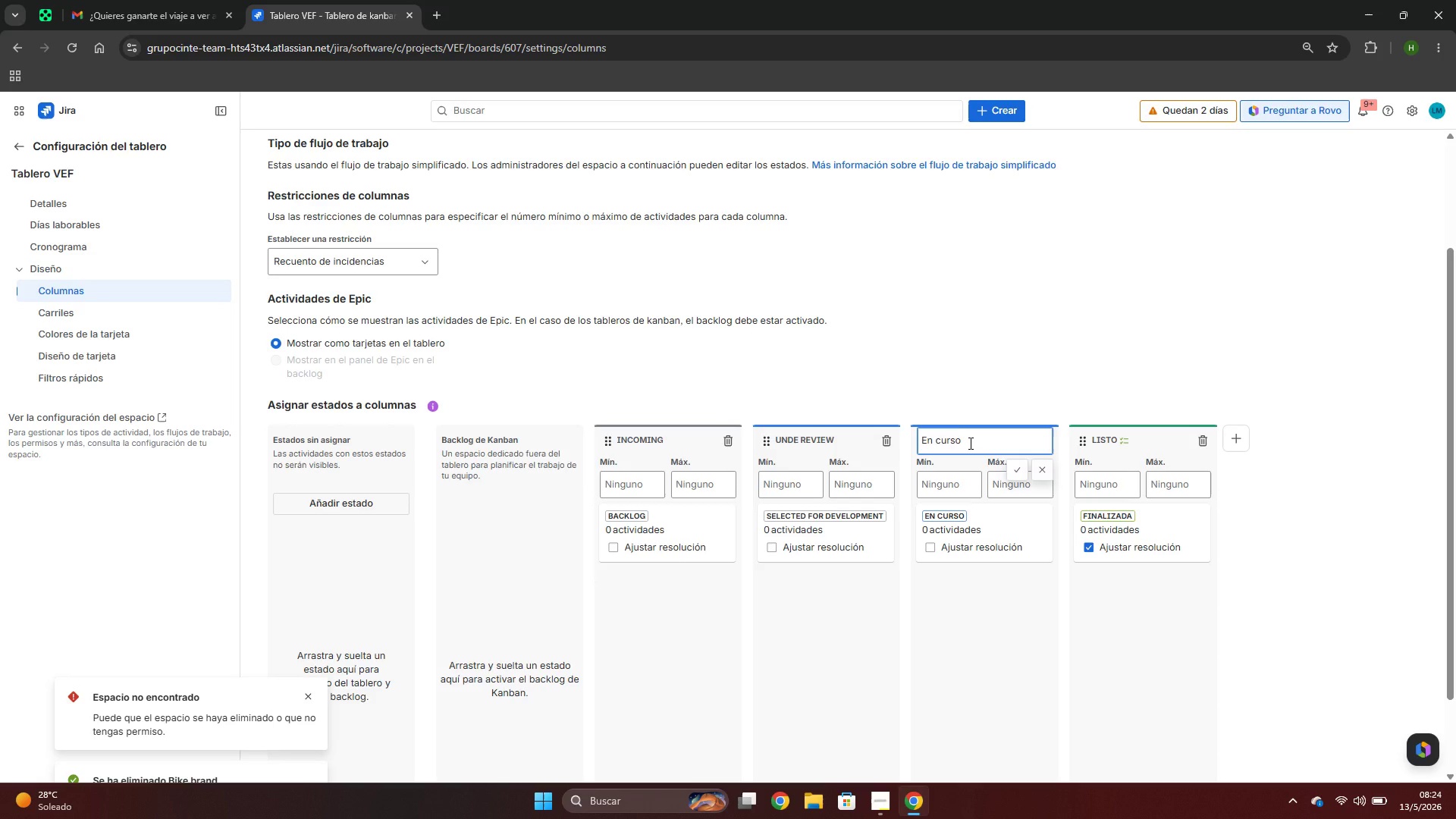 
double_click([969, 443])
 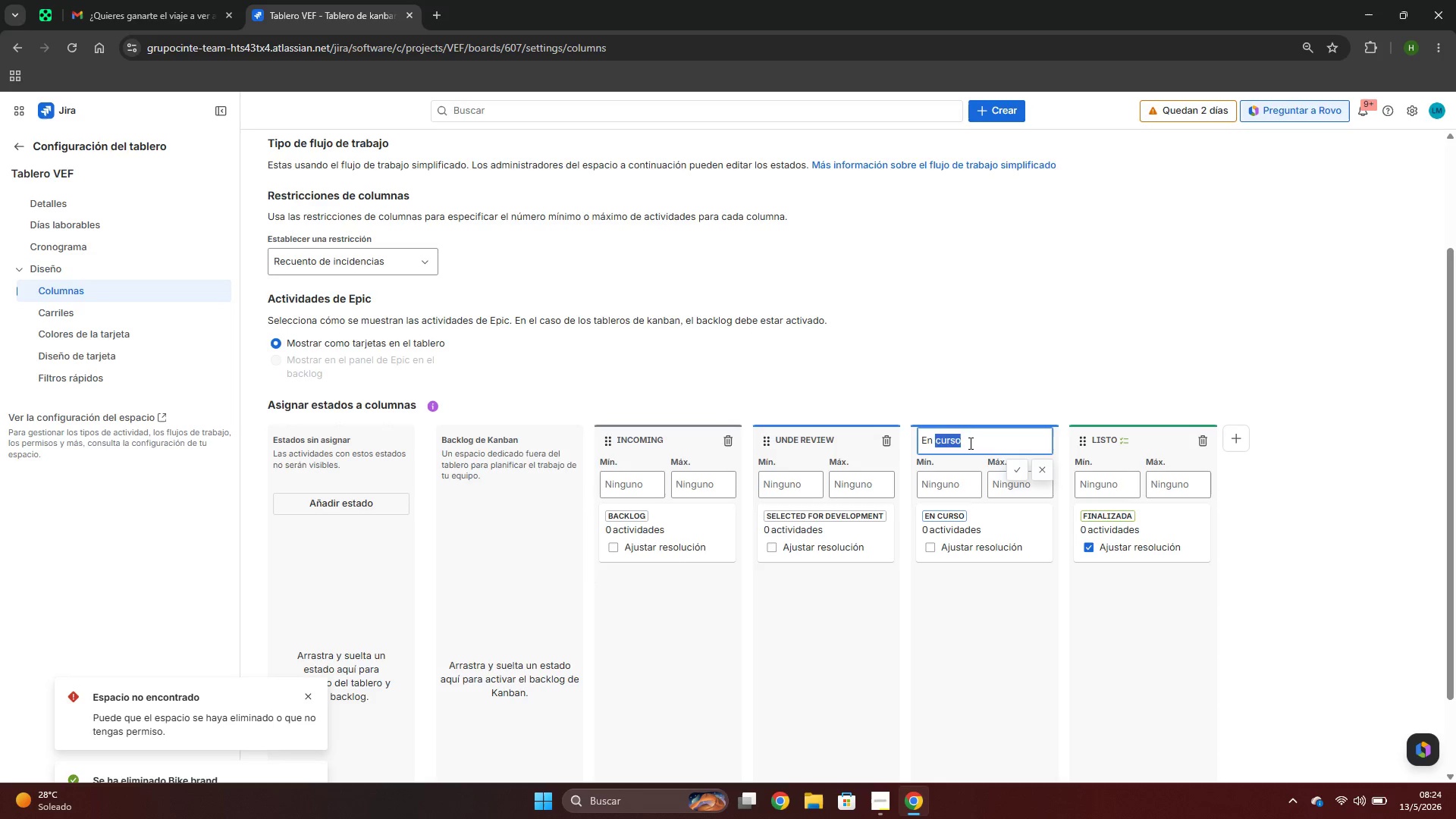 
key(Backspace)
key(Backspace)
key(Backspace)
key(Backspace)
type(Active discussion )
 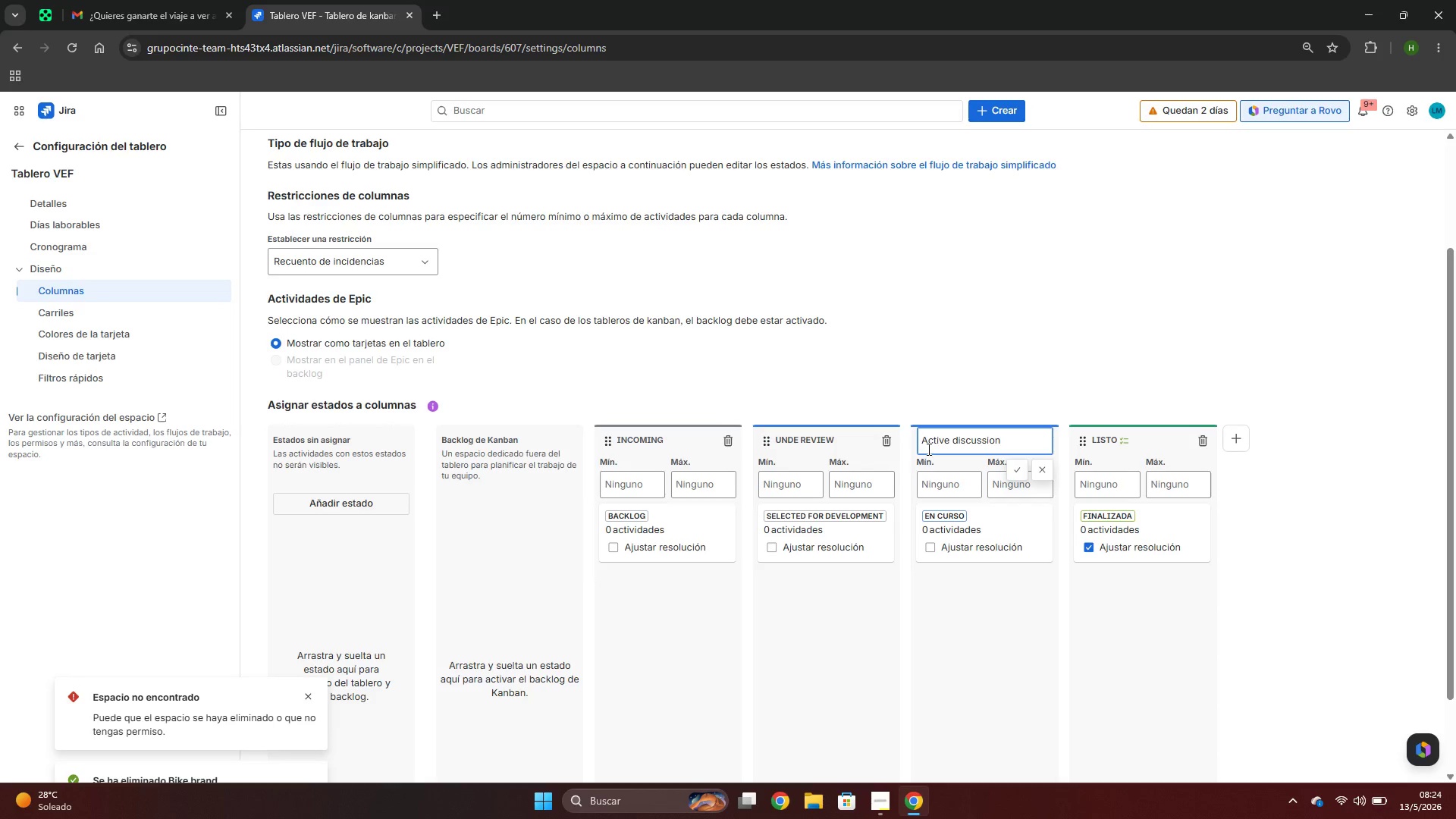 
left_click([799, 440])
 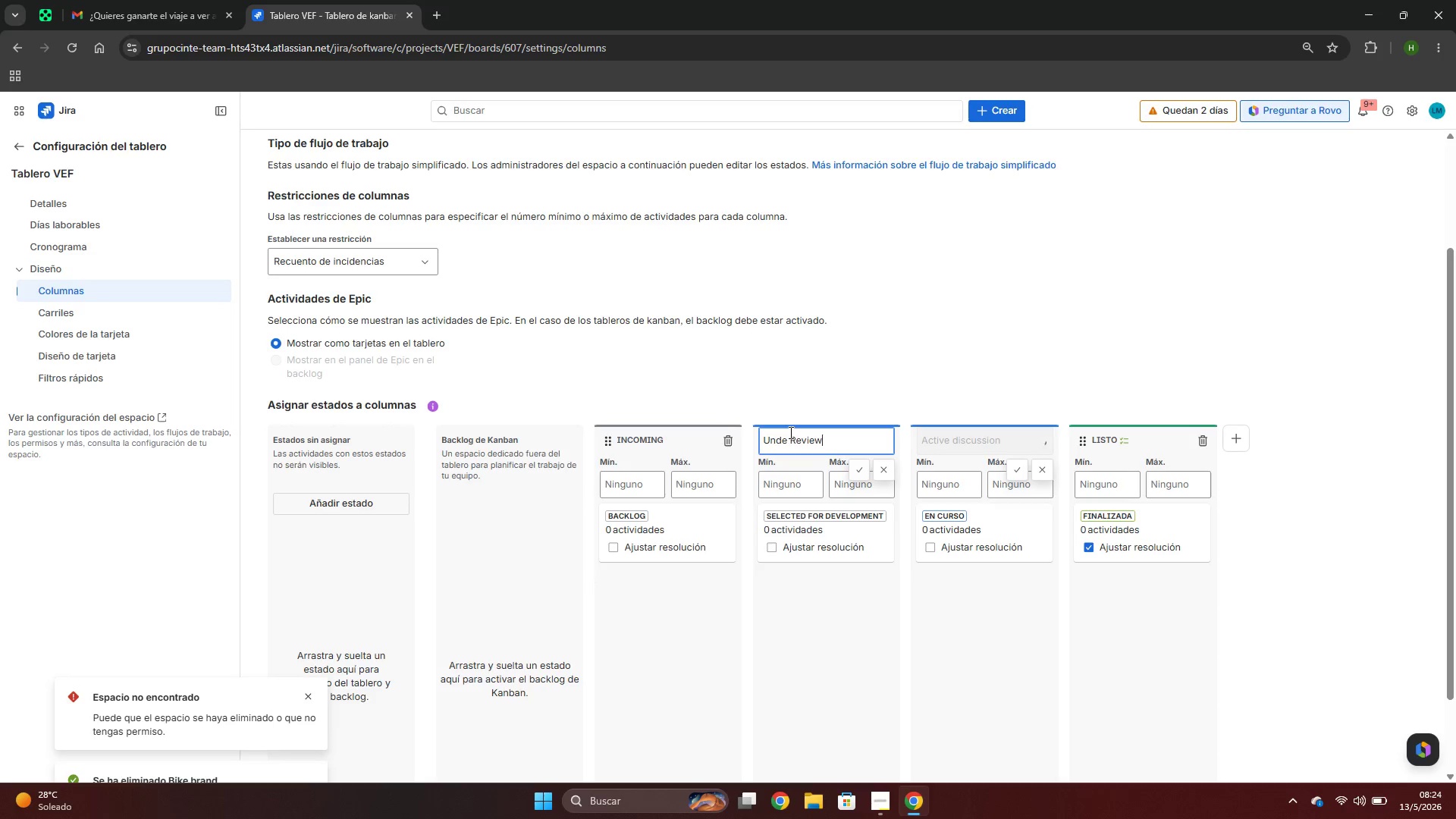 
left_click([789, 433])
 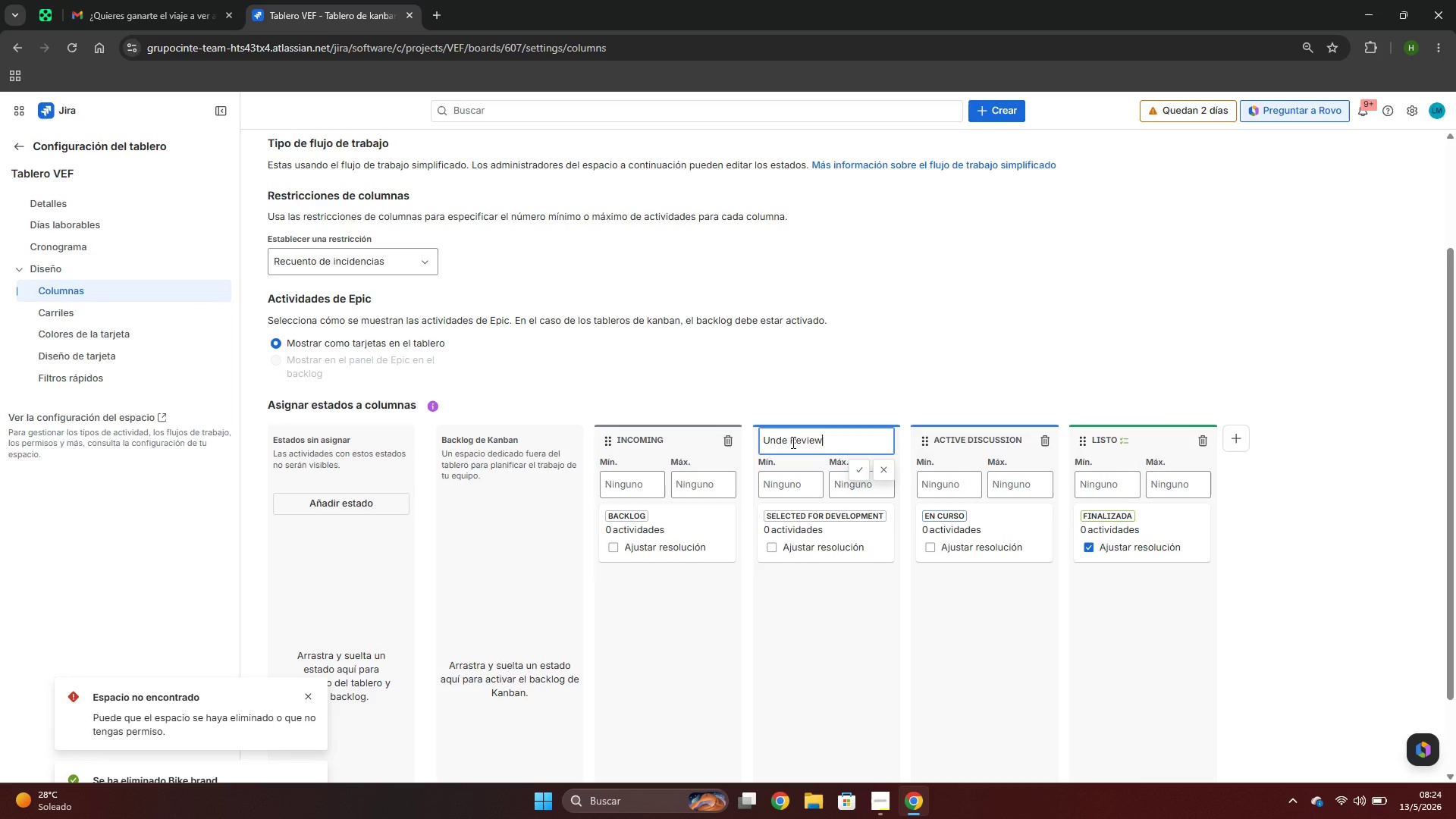 
left_click([788, 444])
 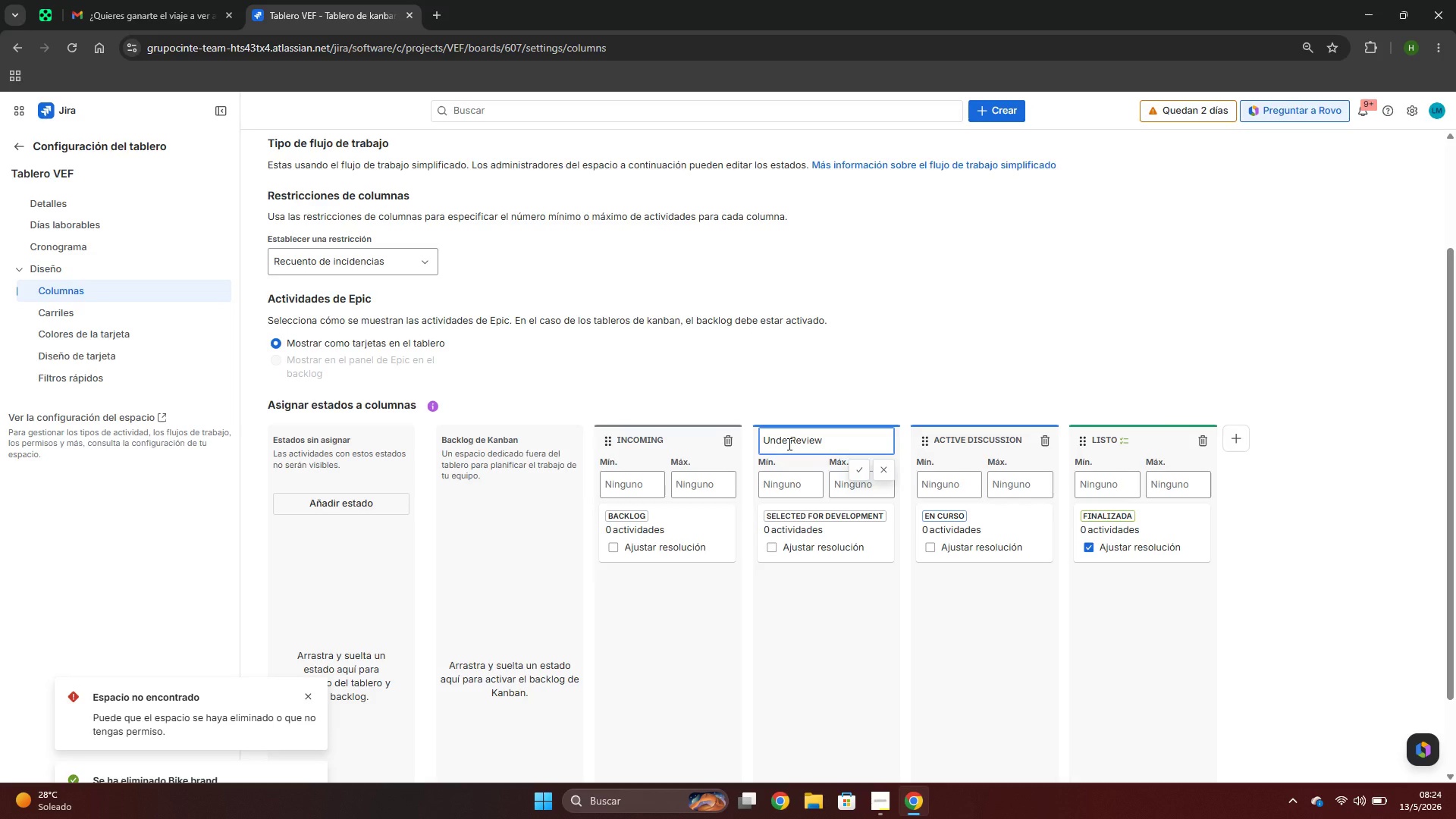 
key(R)
 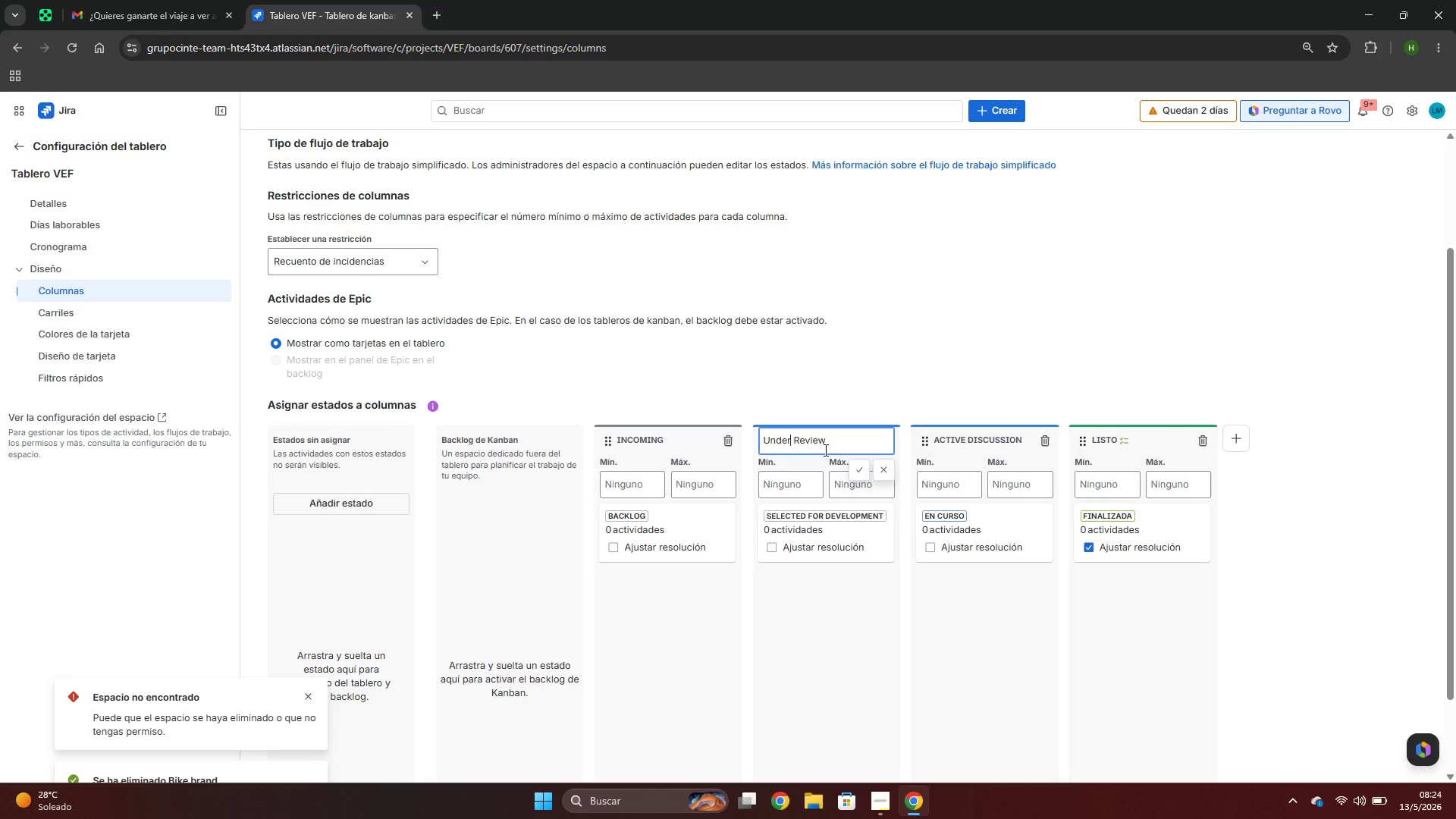 
wait(8.61)
 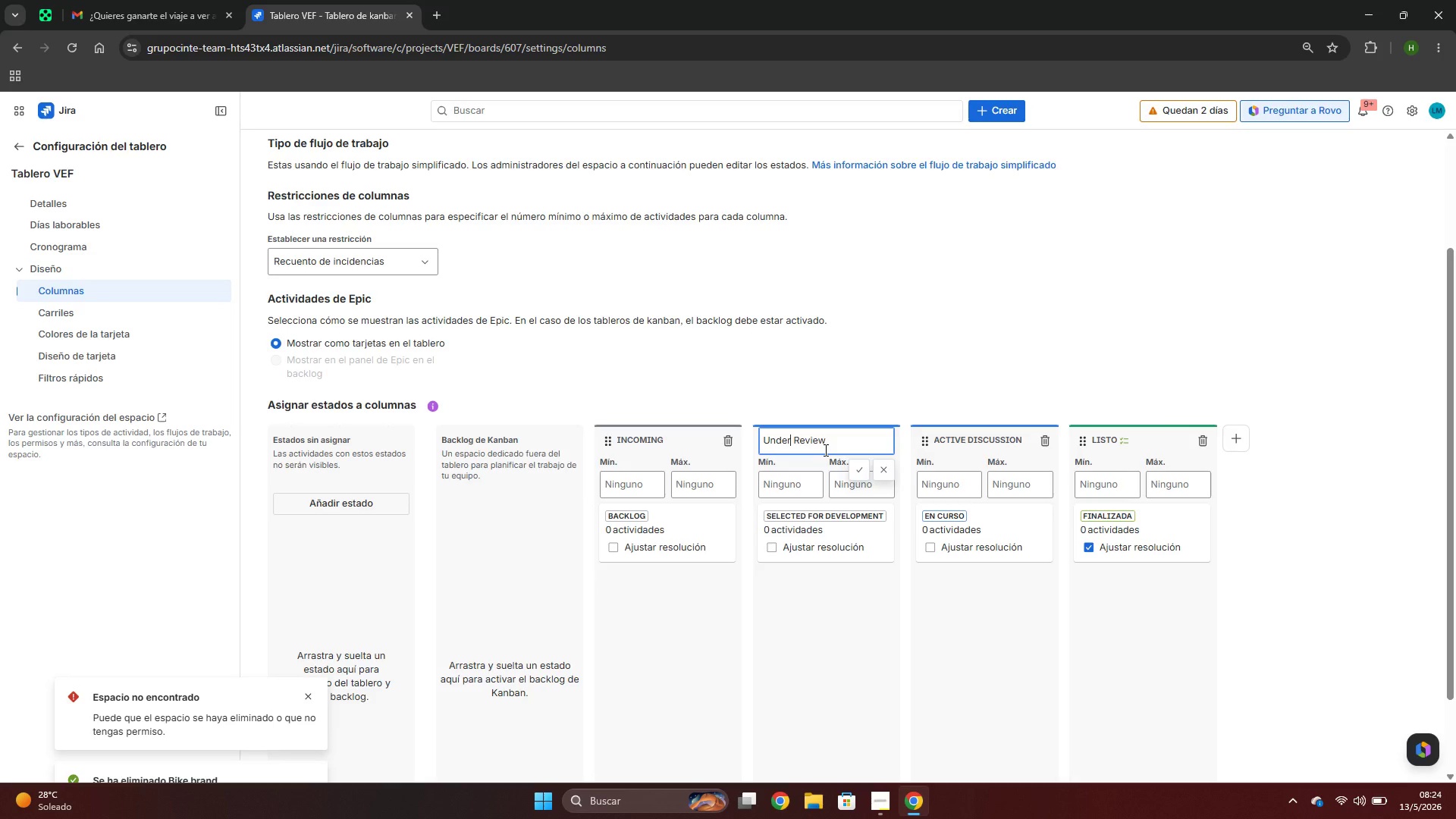 
left_click([1237, 438])
 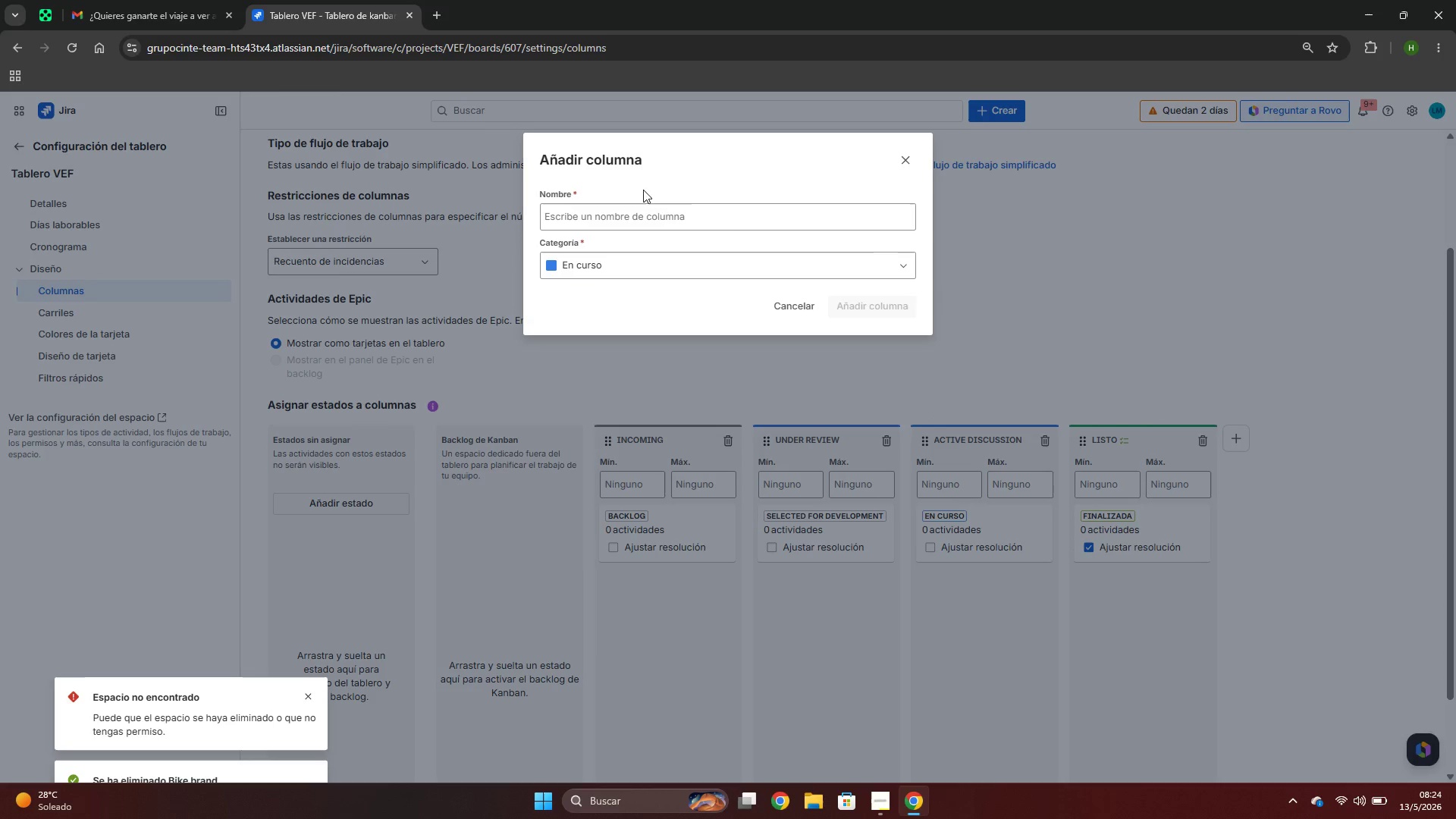 
left_click([670, 214])
 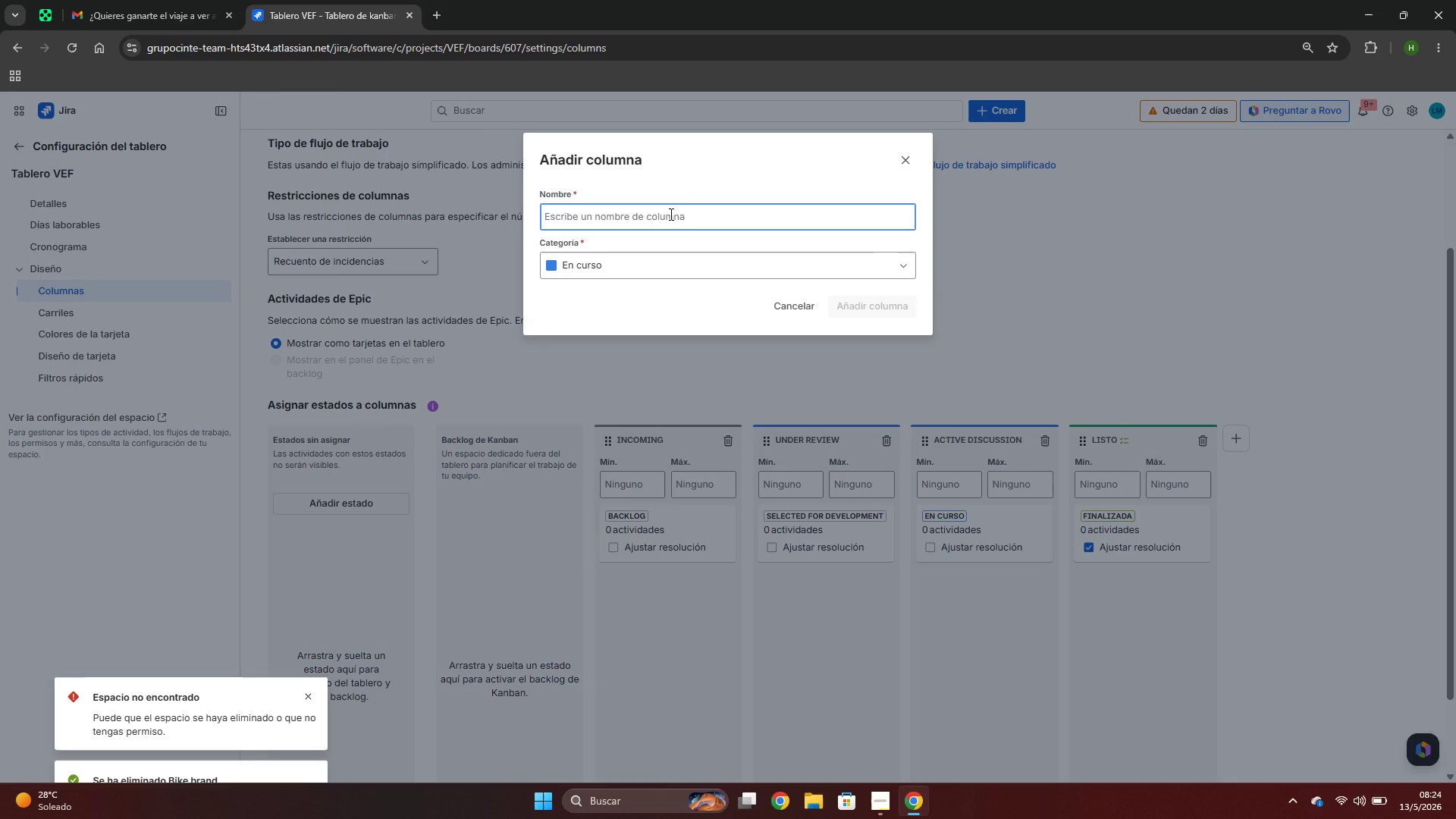 
type(Pending action)
 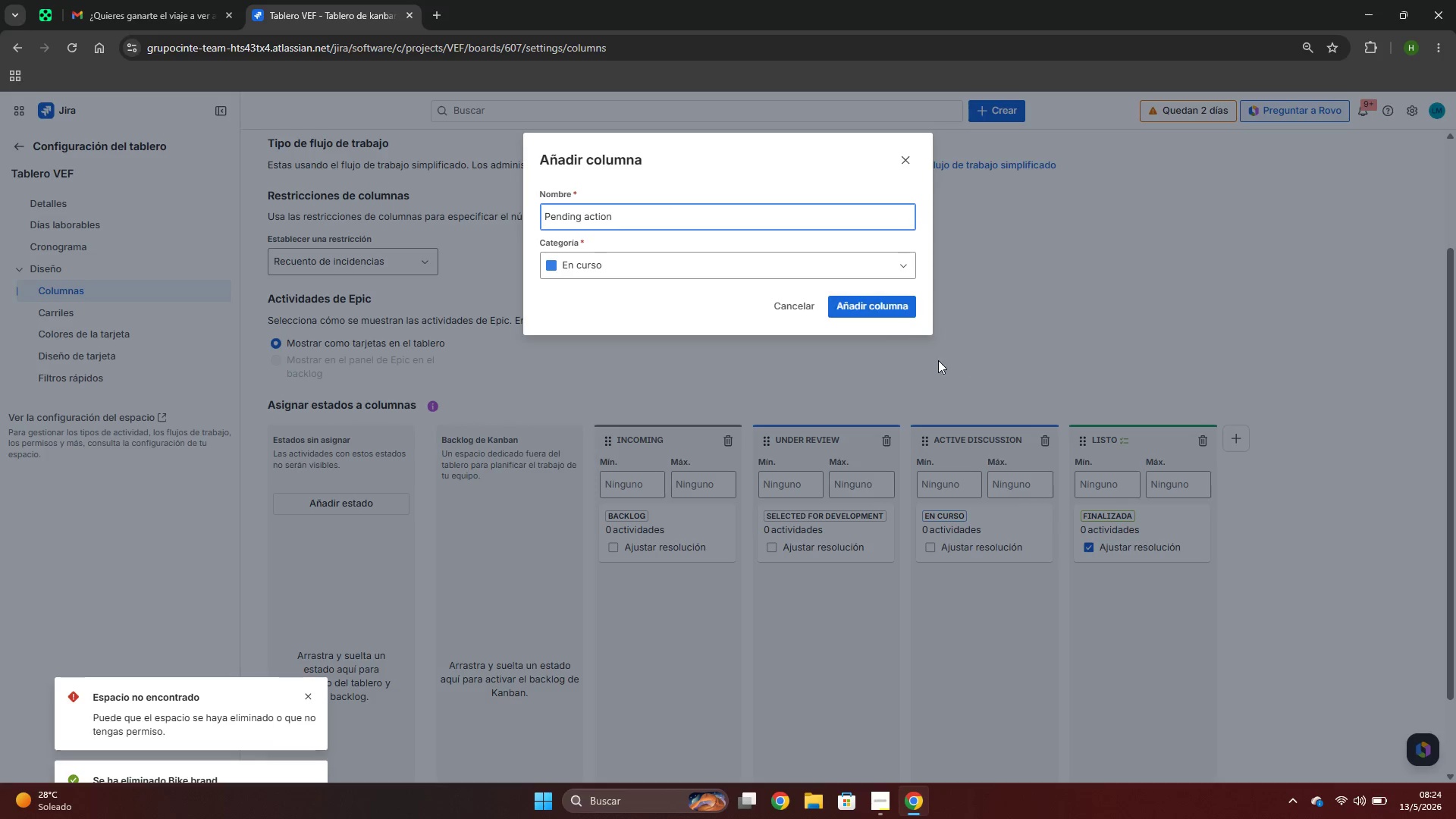 
wait(14.45)
 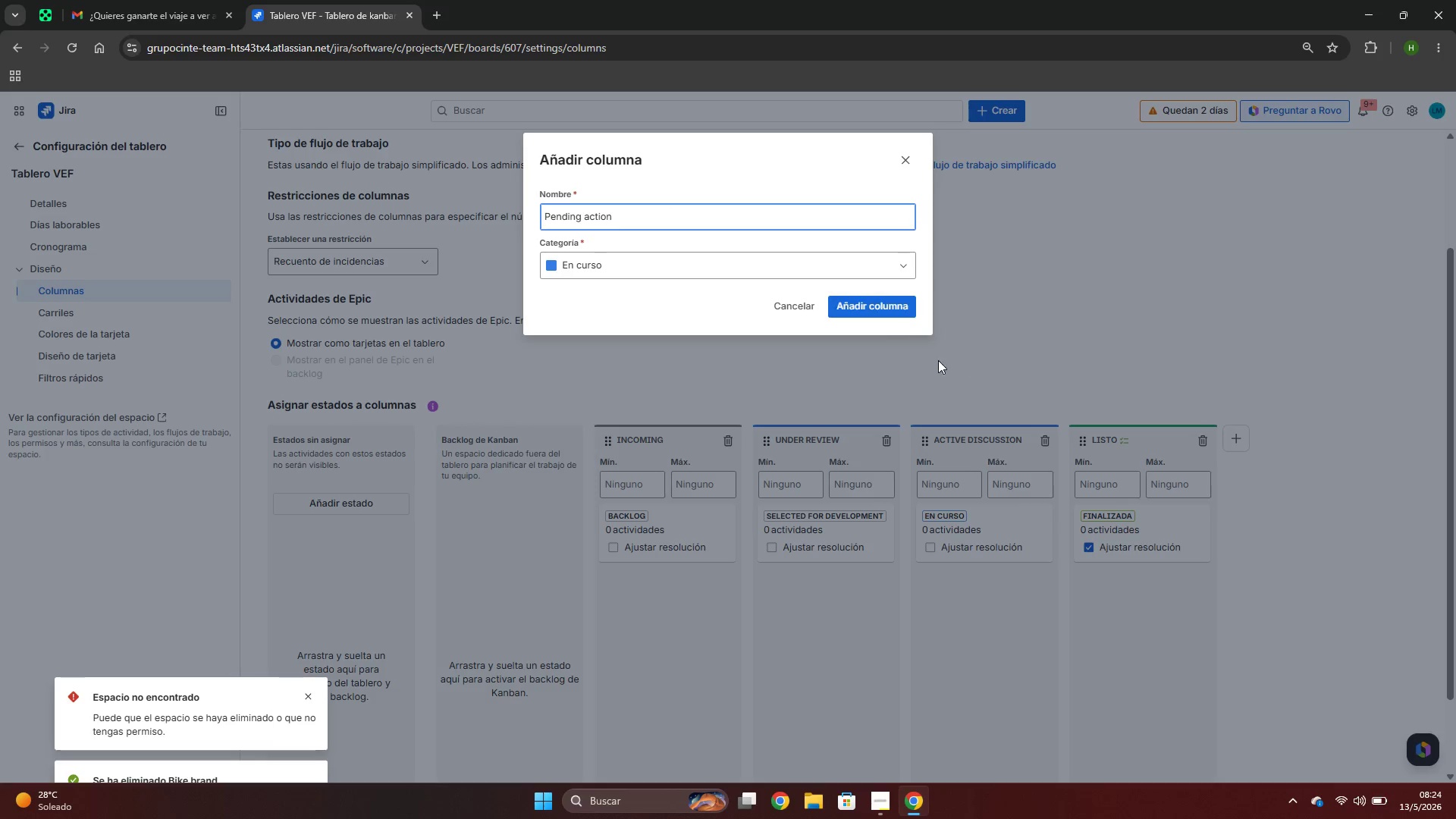 
left_click([886, 306])
 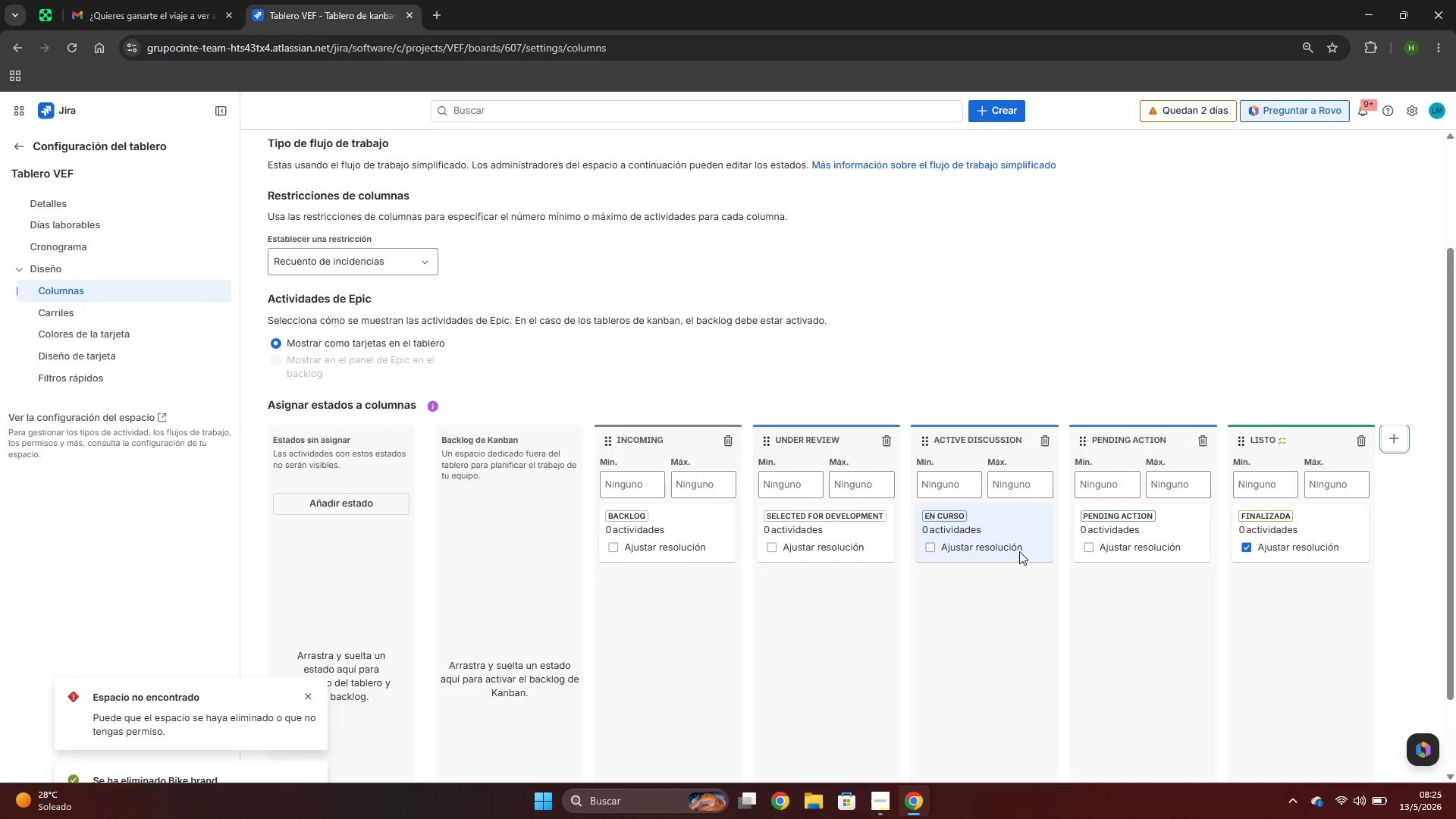 
wait(15.53)
 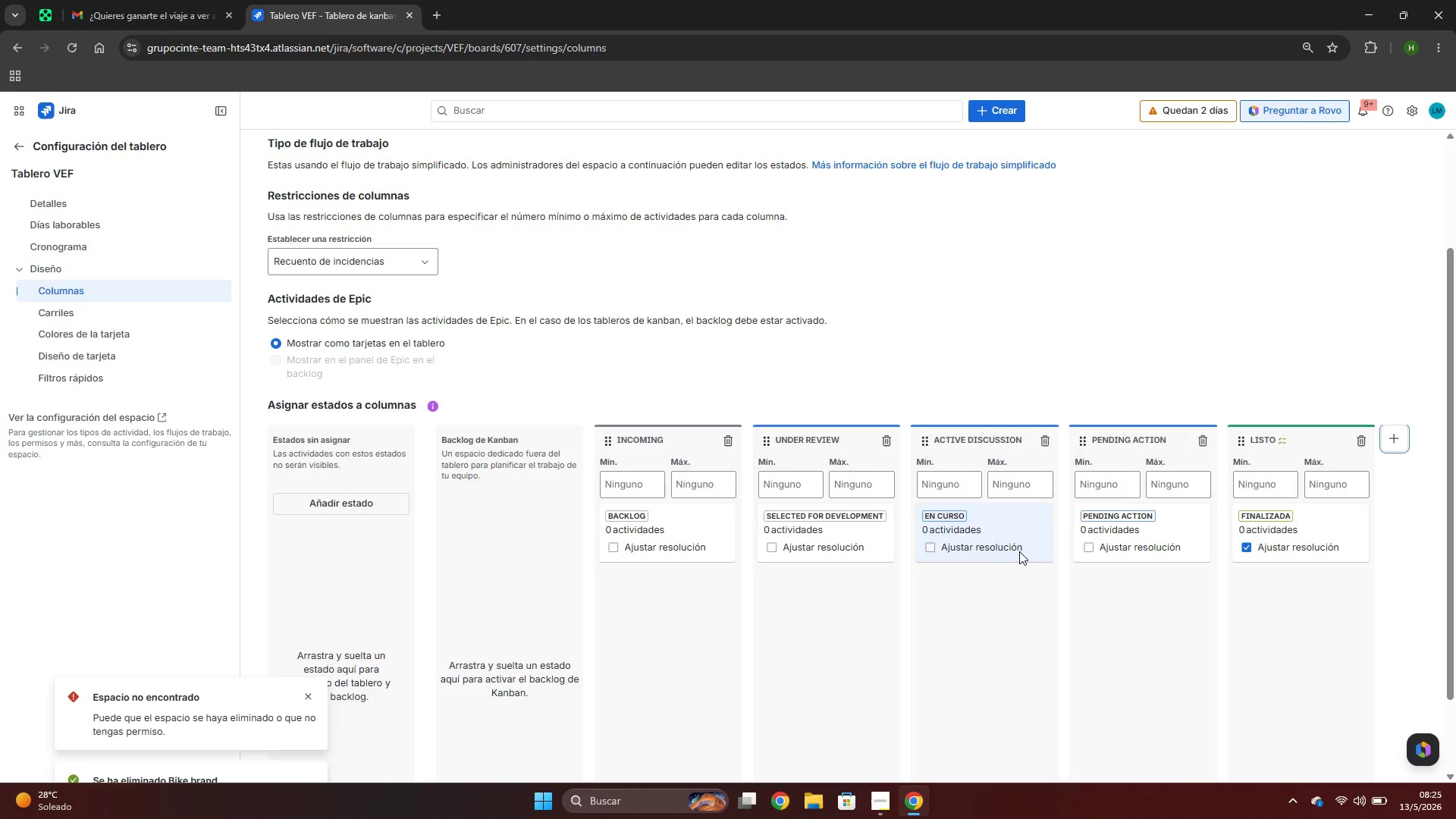 
scroll: coordinate [905, 340], scroll_direction: down, amount: 2.0
 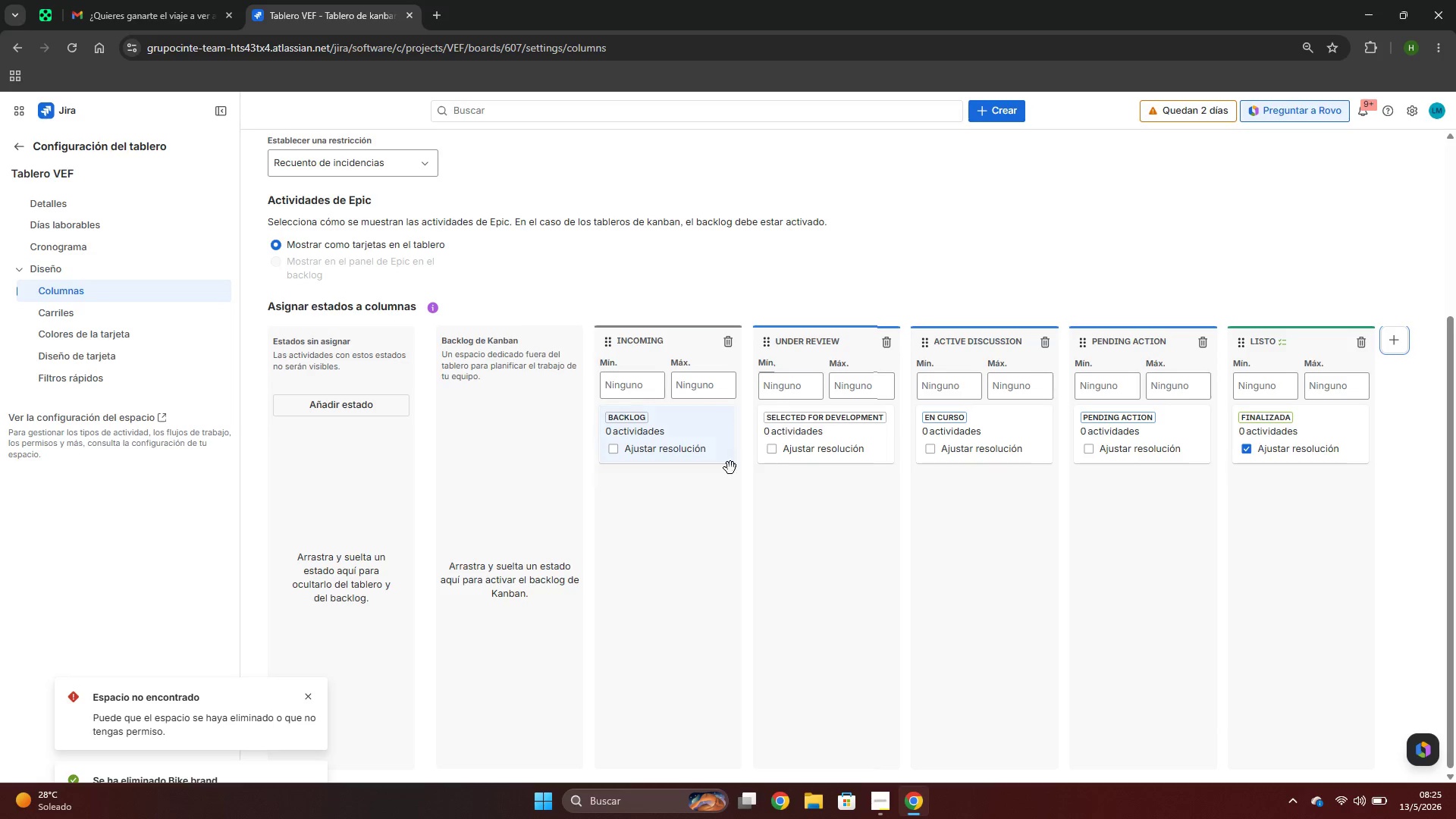 
wait(18.77)
 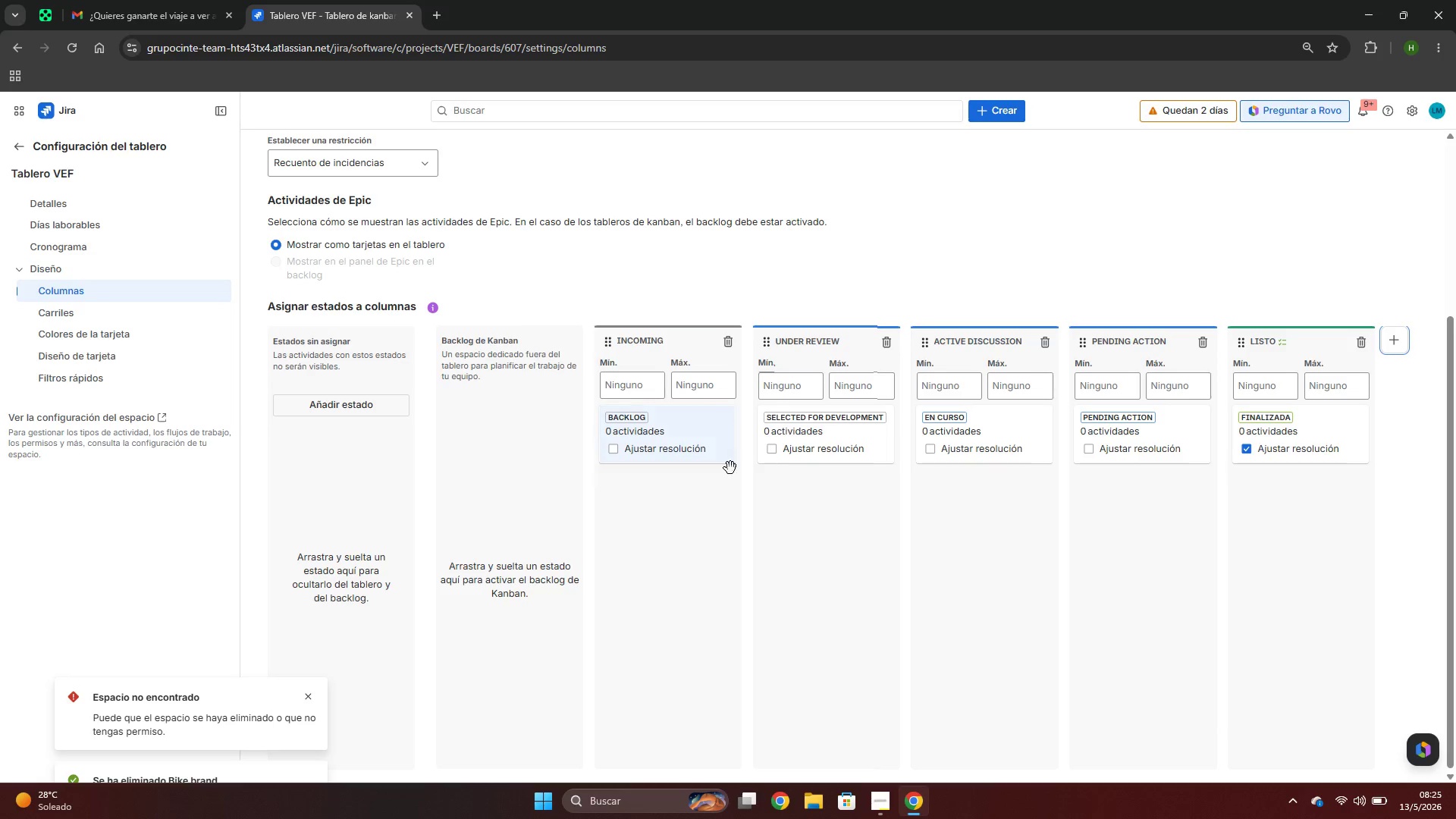 
left_click([1271, 340])
 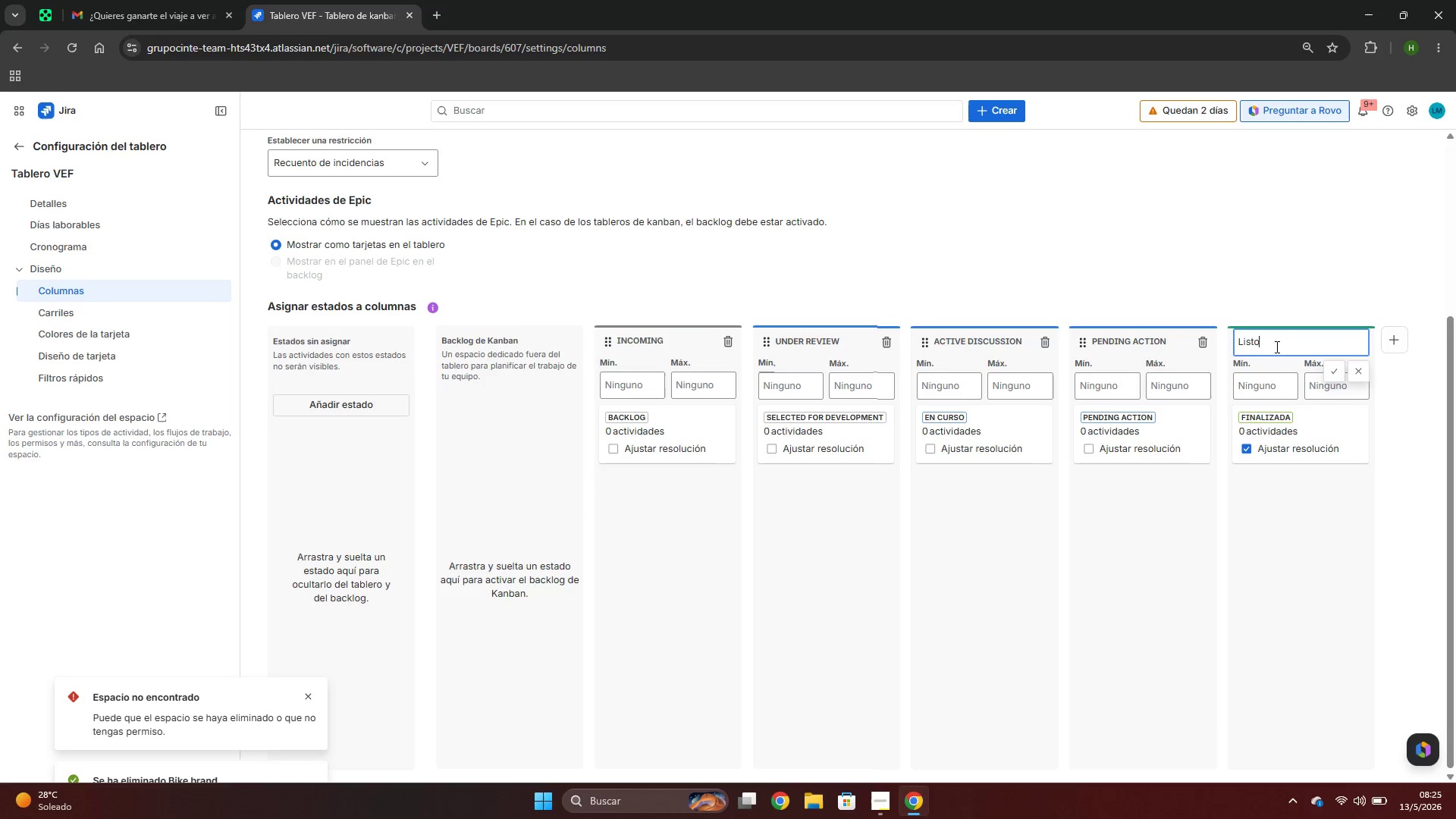 
double_click([1274, 347])
 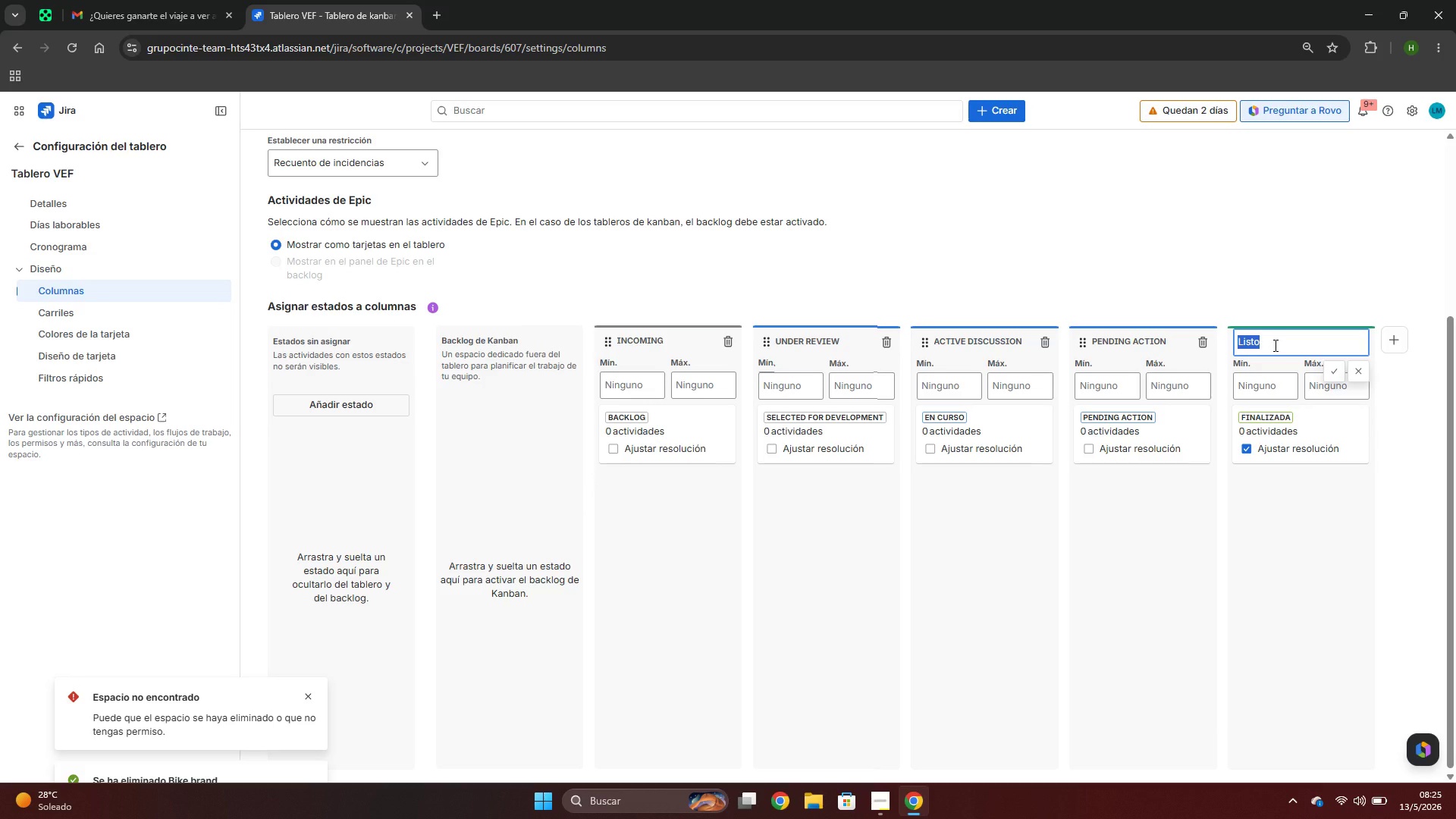 
type(Resolved)
 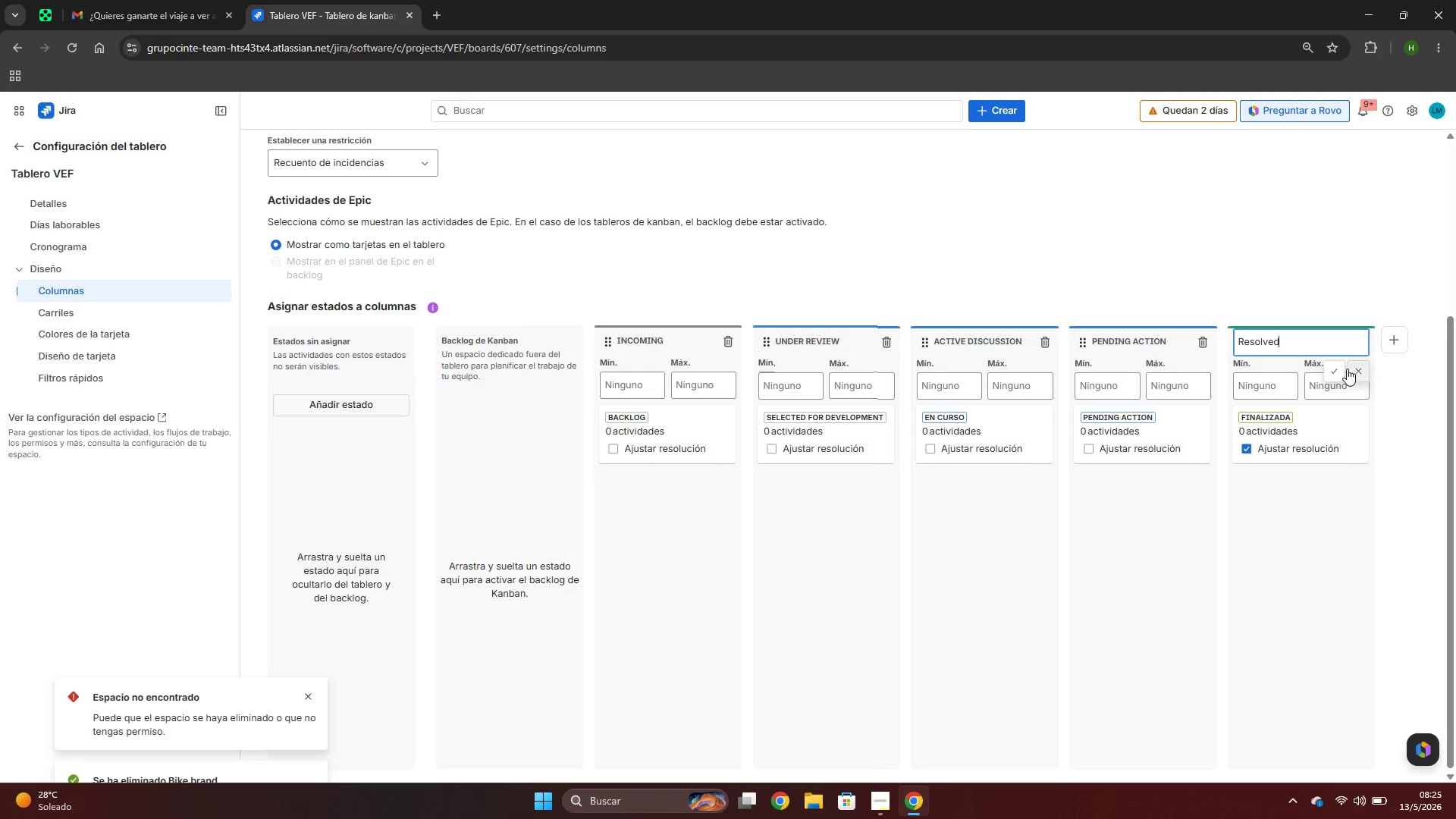 
left_click([1341, 367])
 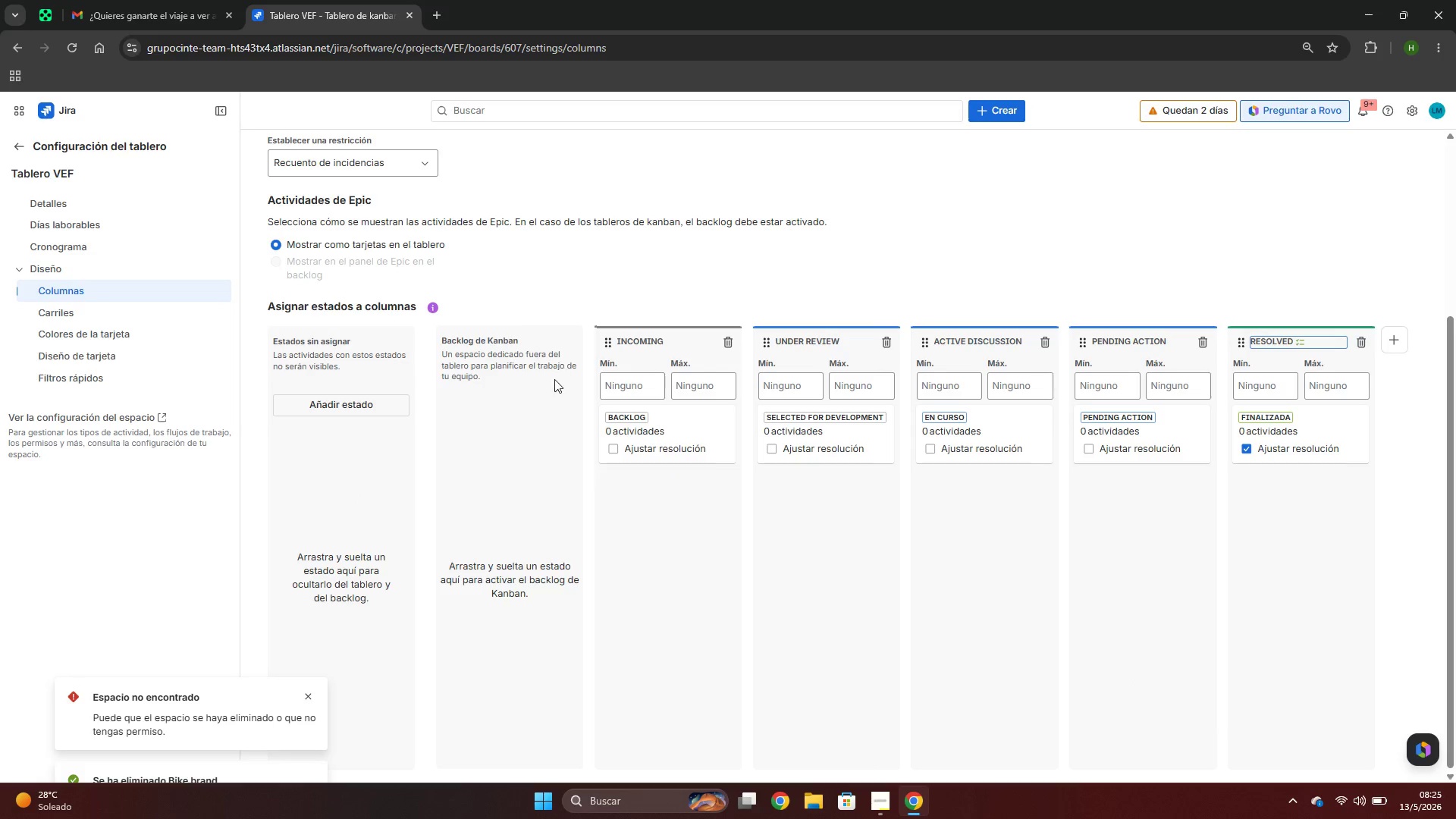 
wait(6.0)
 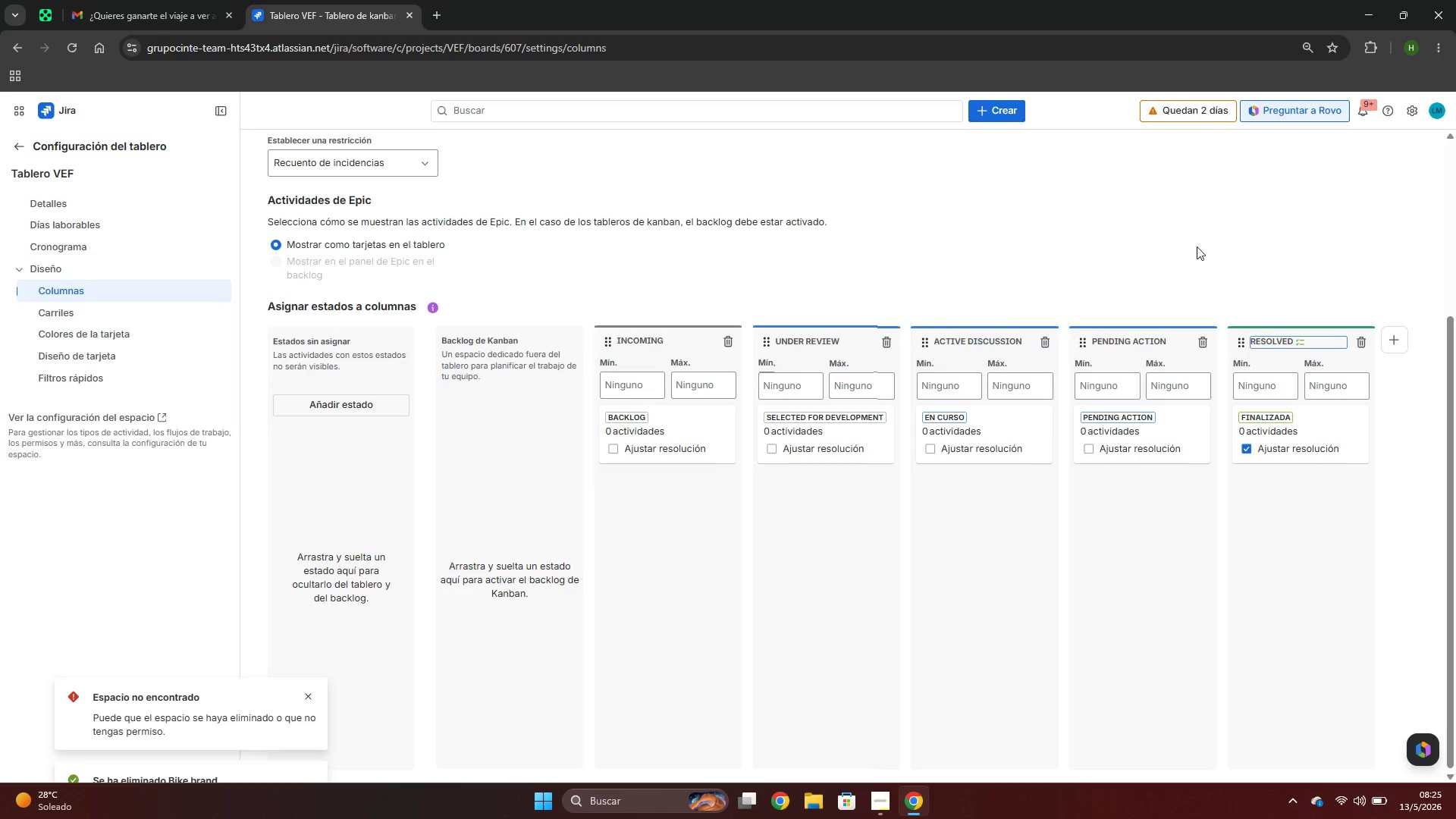 
left_click([361, 397])
 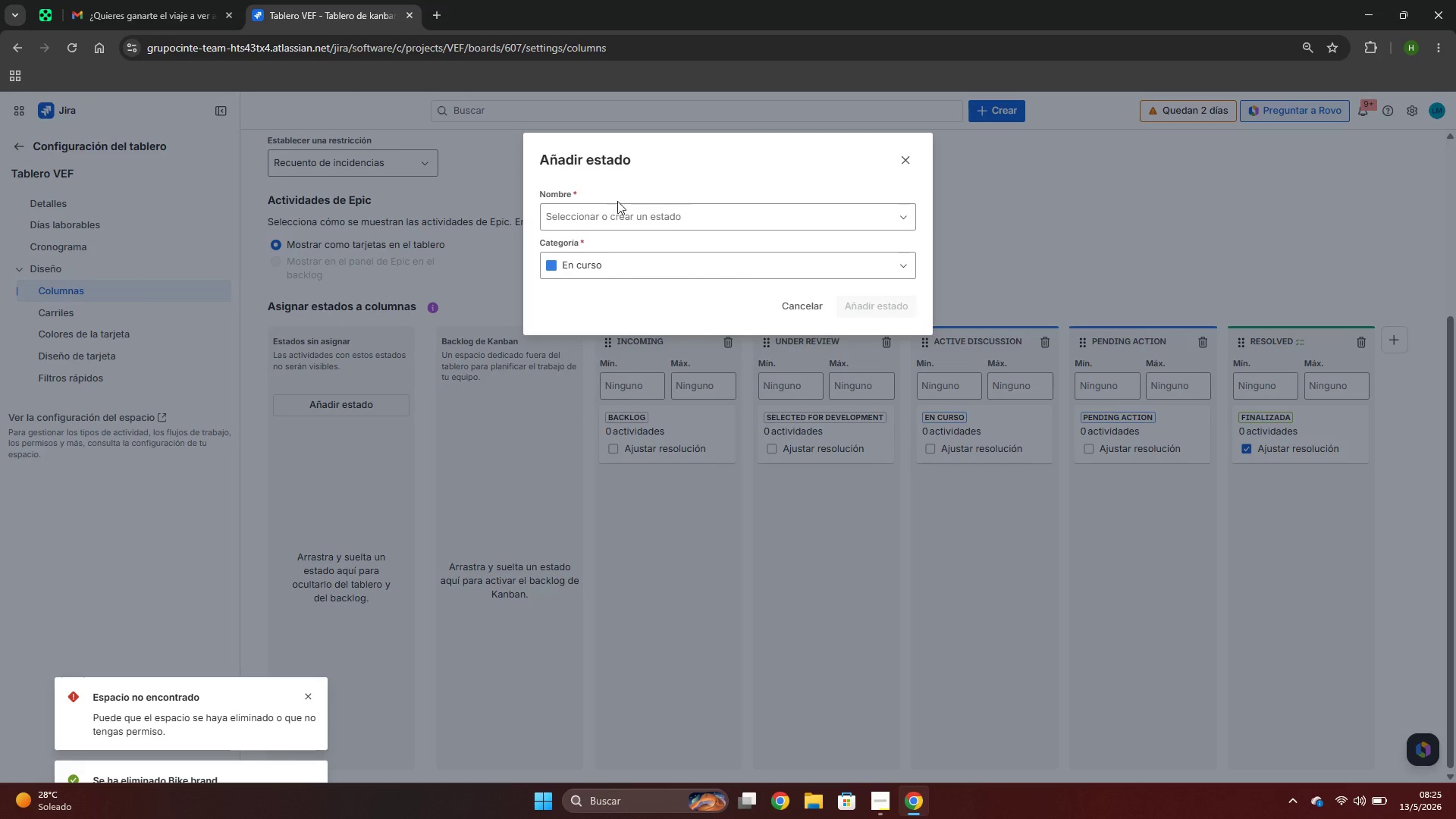 
left_click([629, 210])
 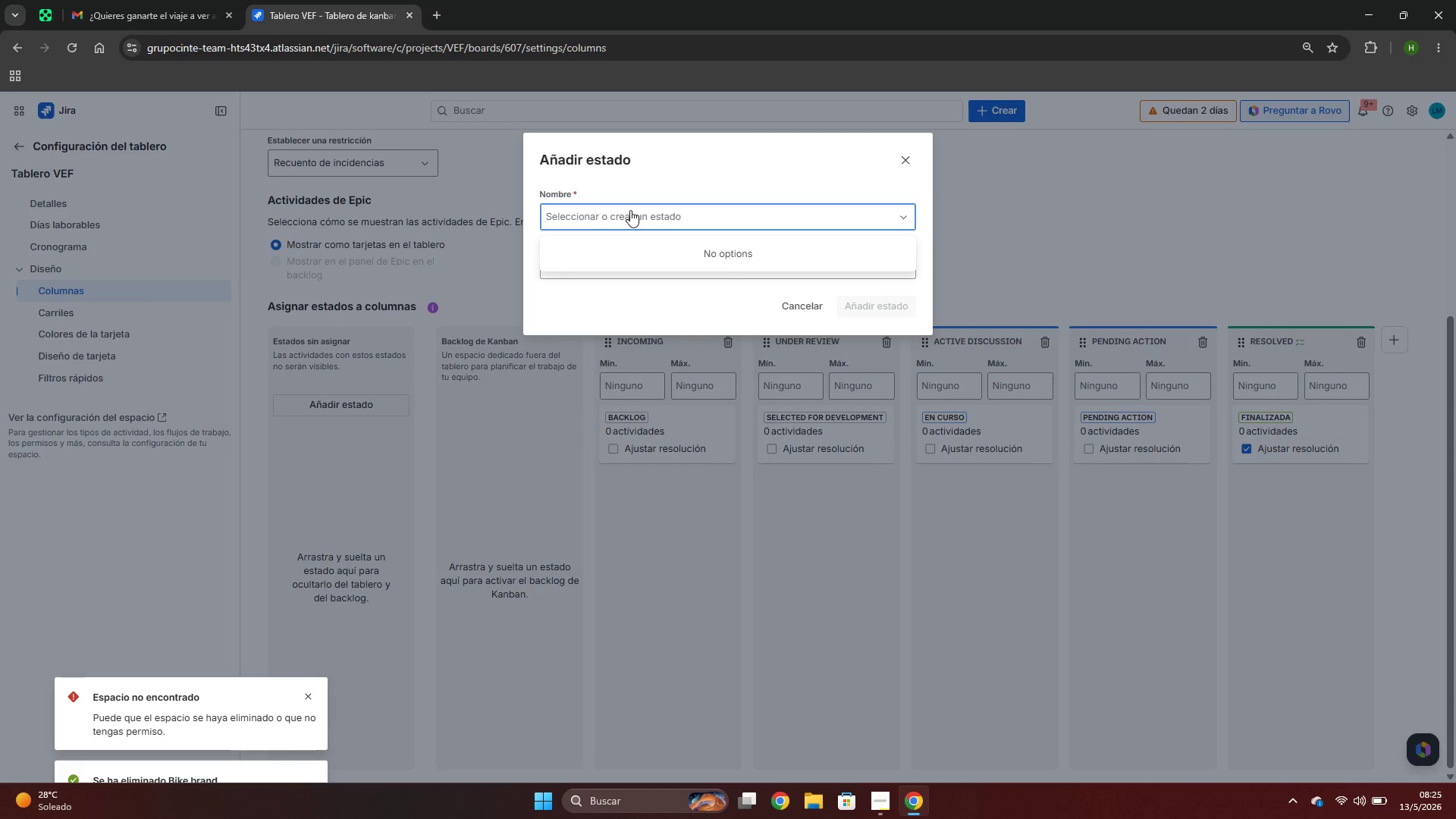 
key(Escape)
 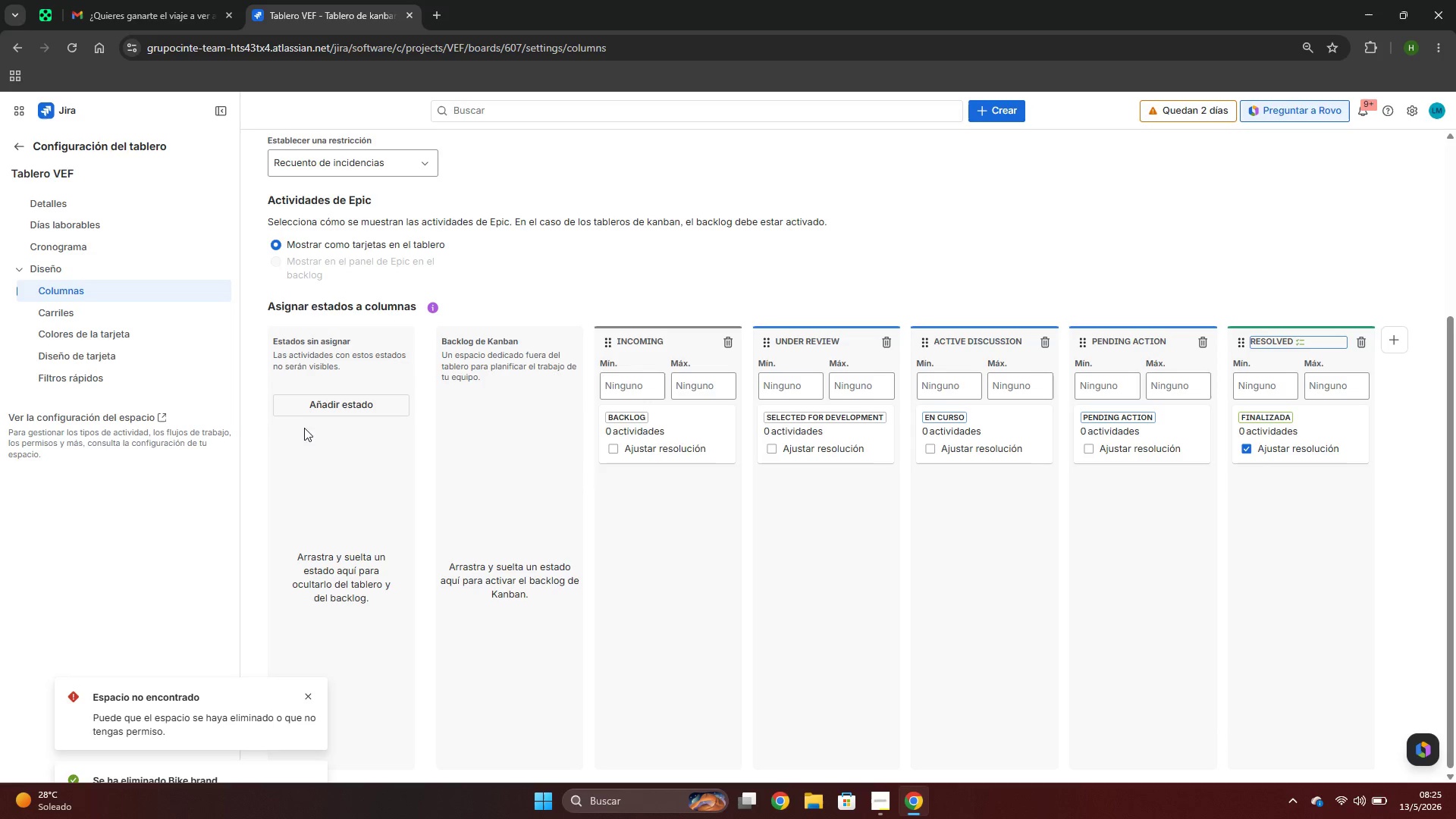 
left_click([338, 403])
 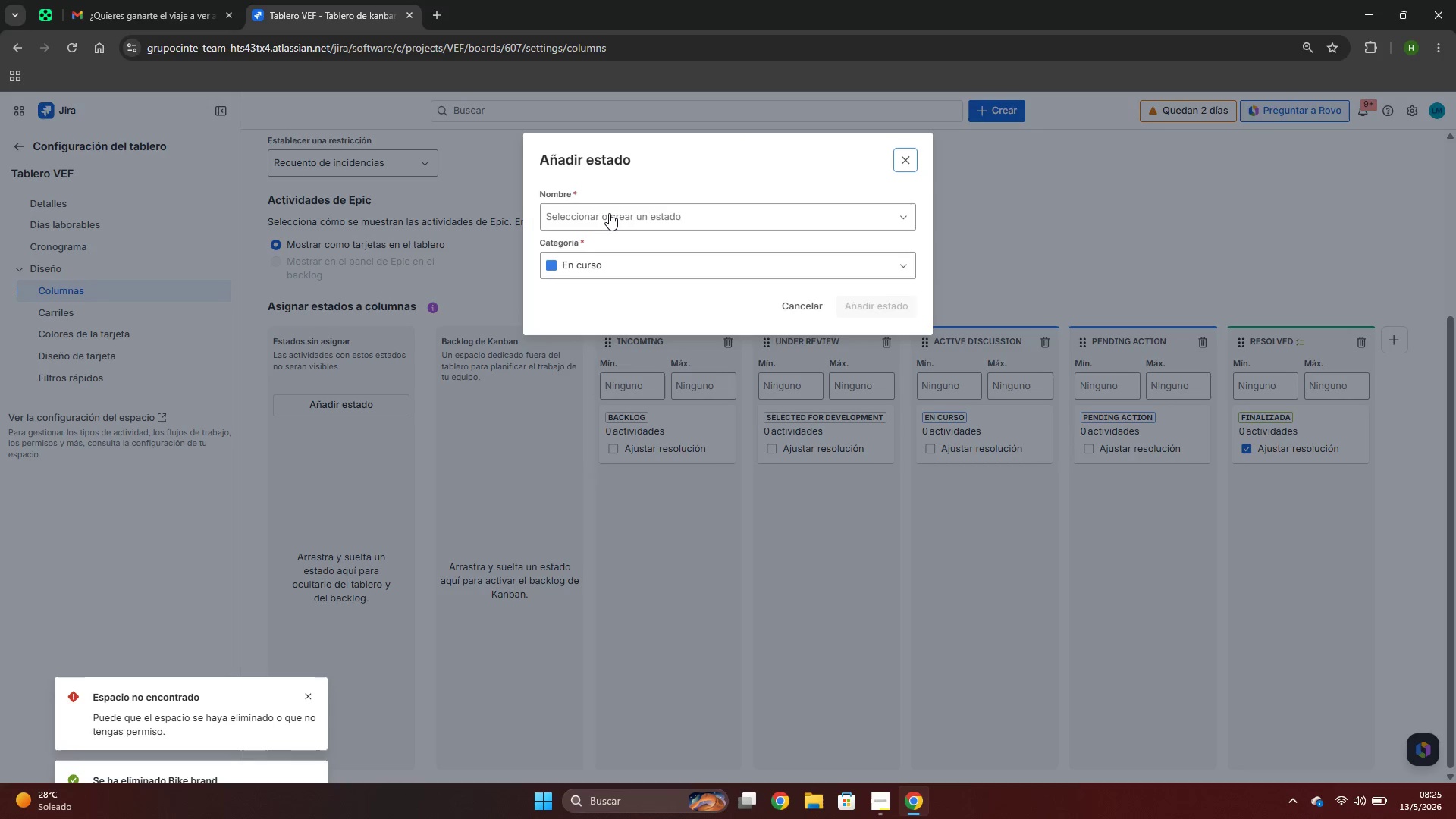 
left_click([608, 212])
 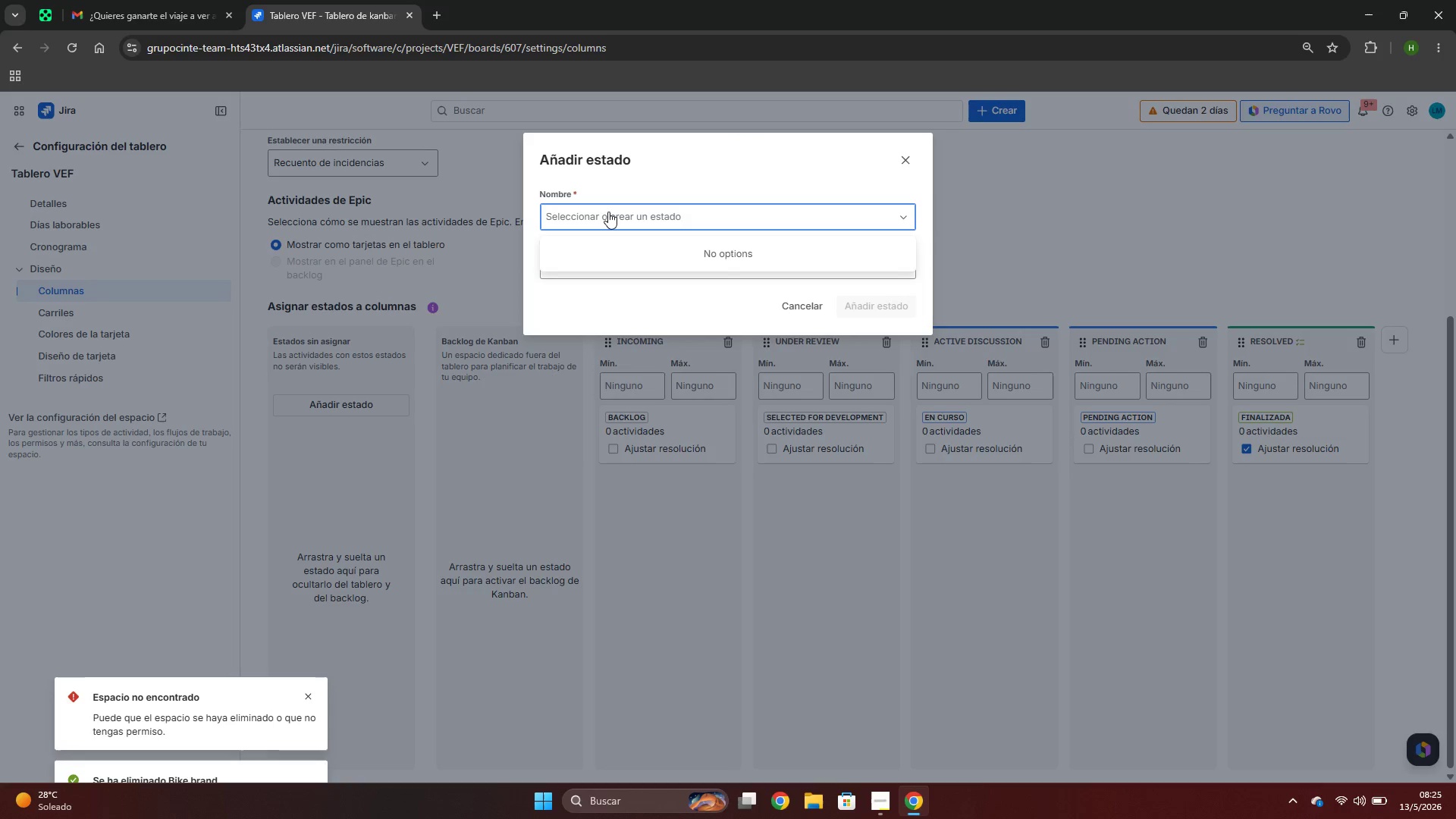 
type(Incoming)
key(Tab)
 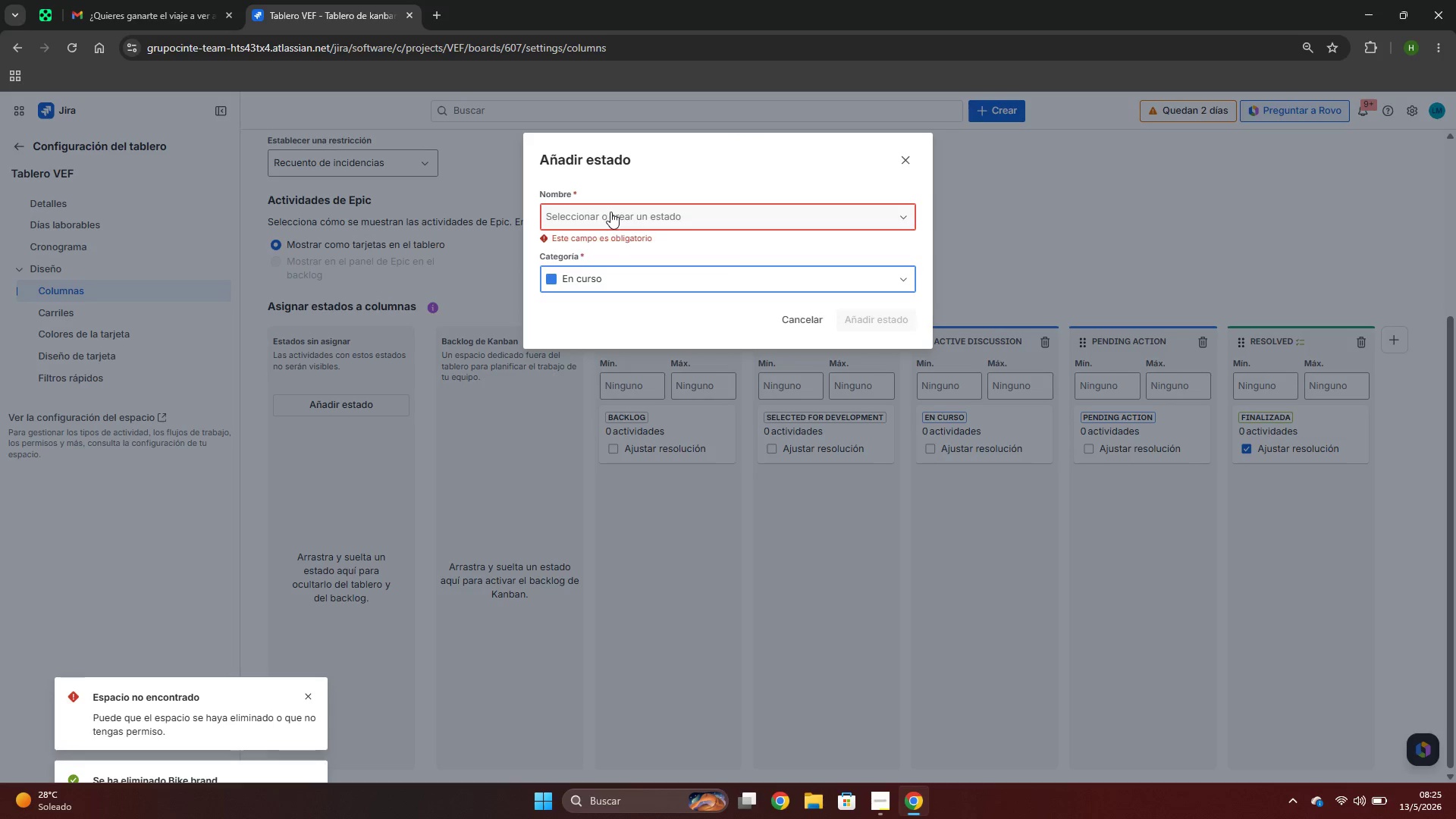 
left_click([610, 212])
 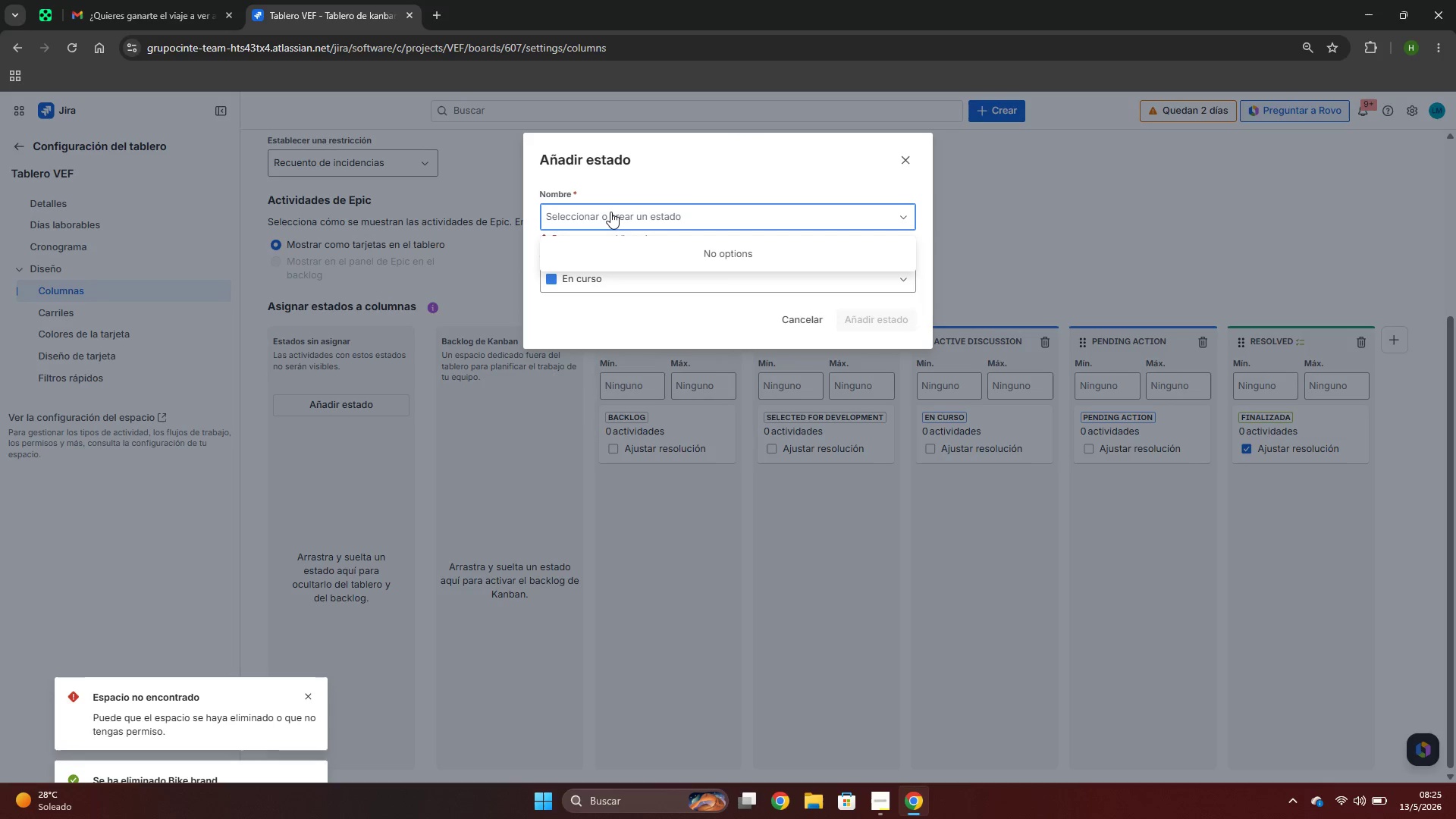 
type(Income)
key(Backspace)
type(ing)
 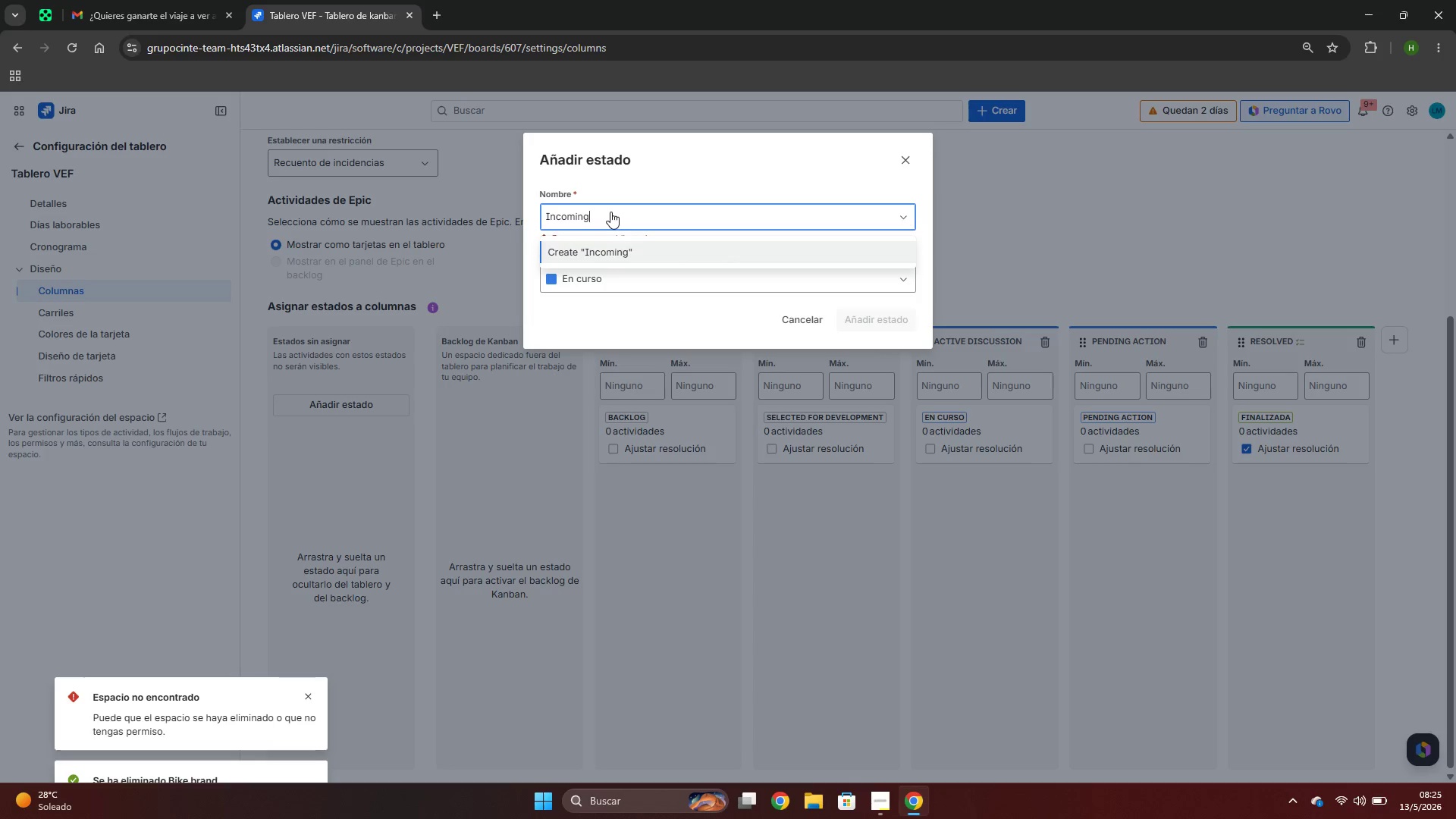 
key(Enter)
 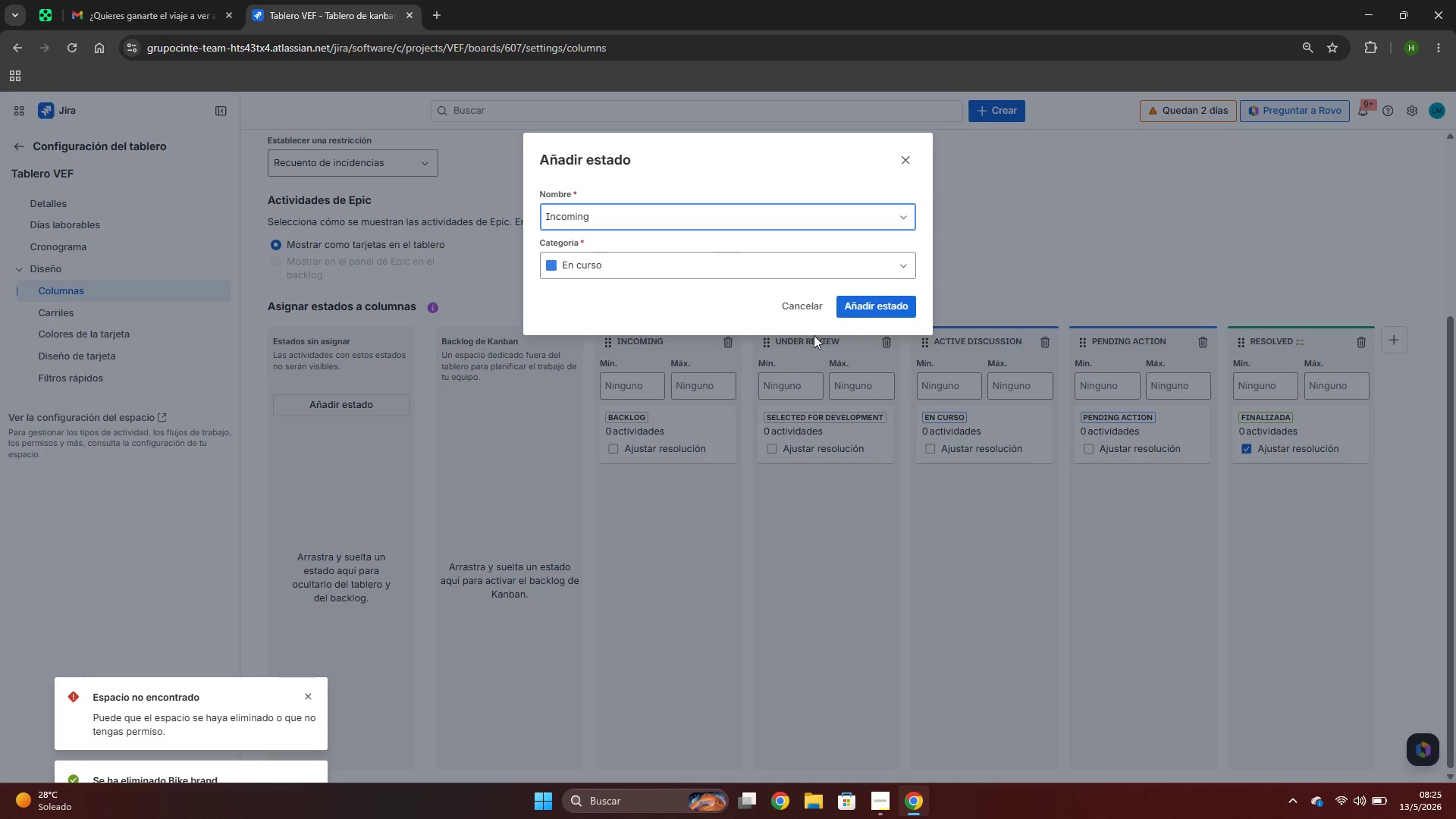 
left_click([874, 303])
 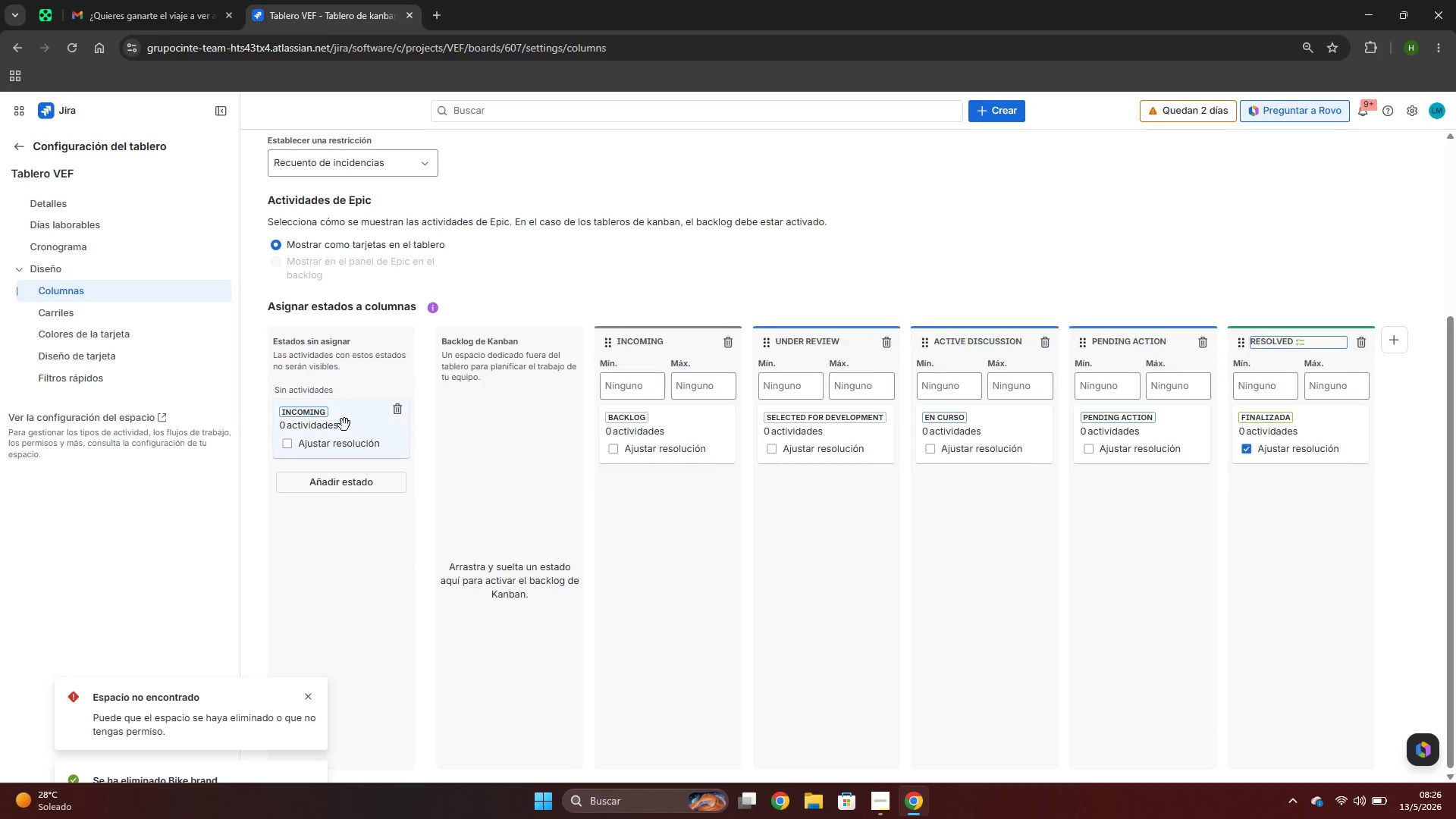 
left_click_drag(start_coordinate=[658, 444], to_coordinate=[366, 501])
 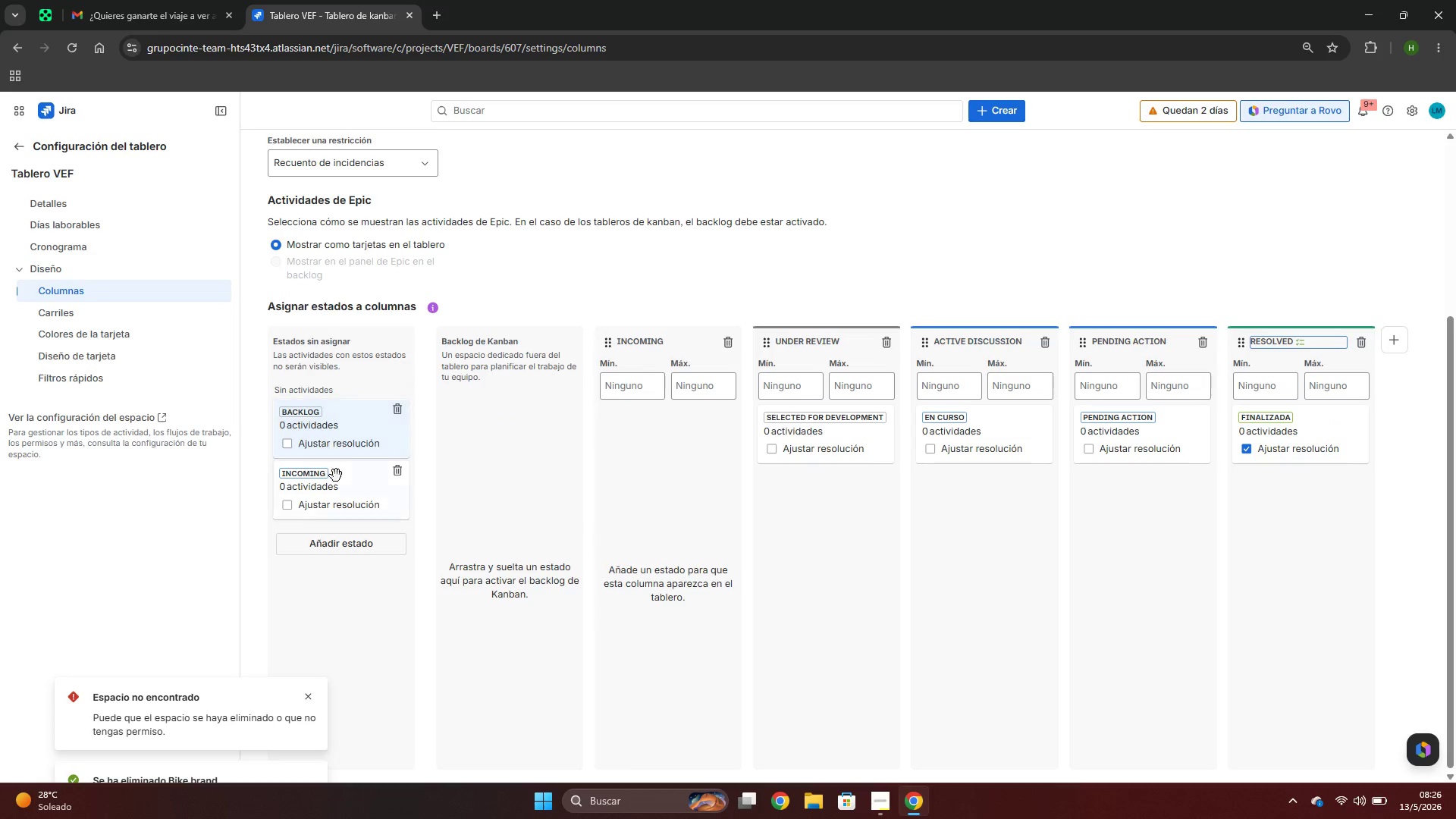 
left_click_drag(start_coordinate=[327, 487], to_coordinate=[664, 461])
 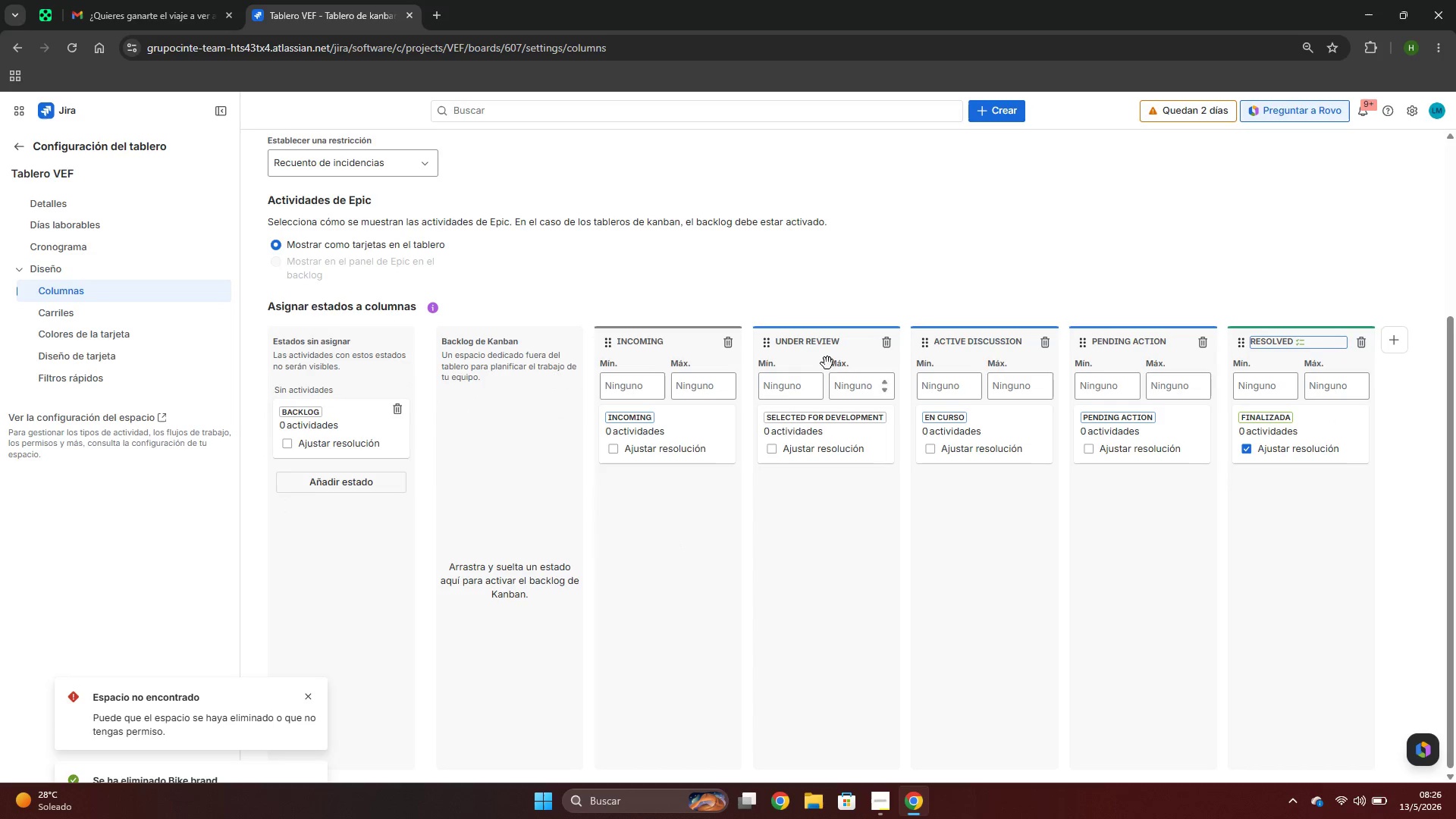 
left_click([821, 347])
 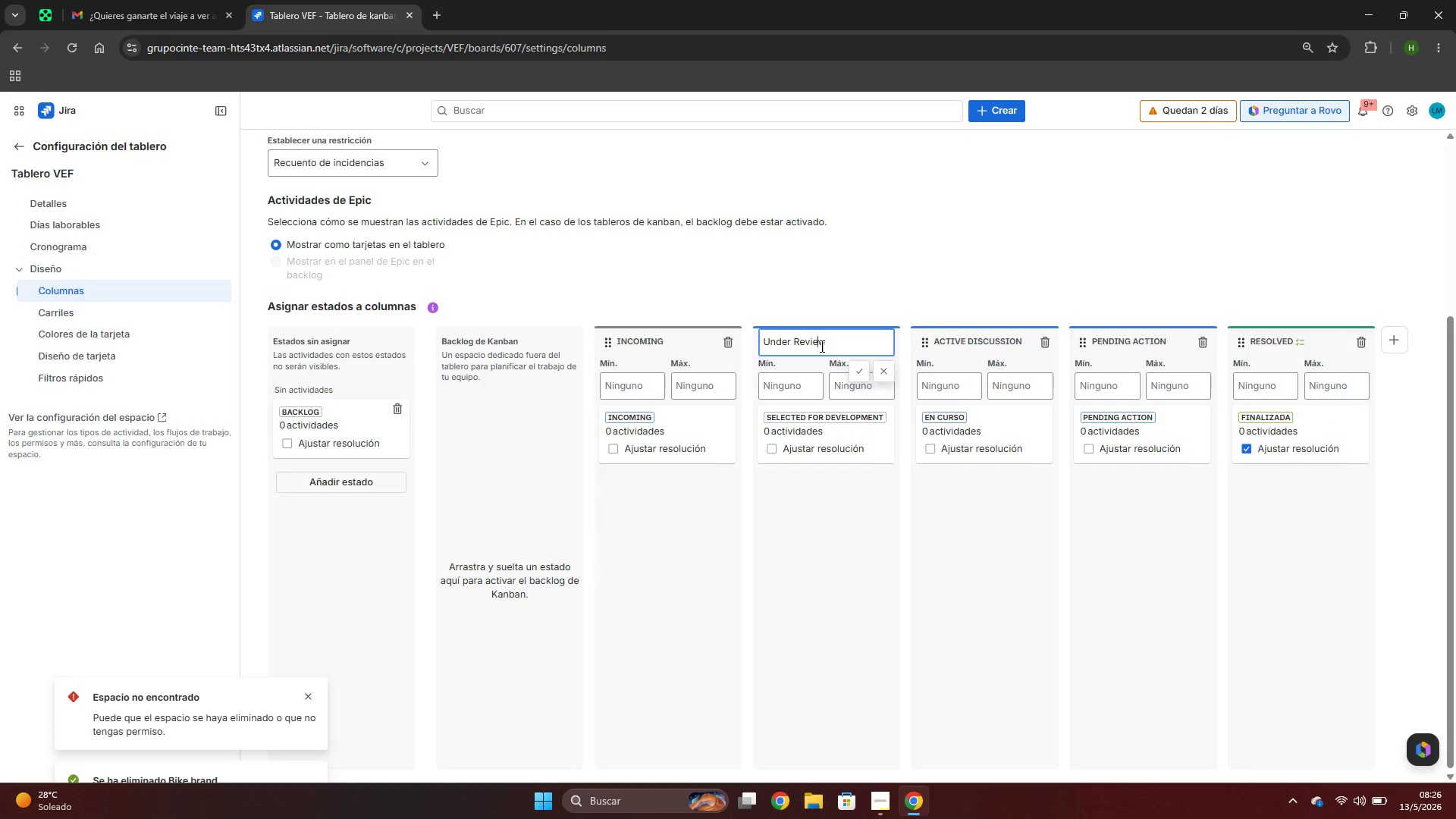 
double_click([821, 346])
 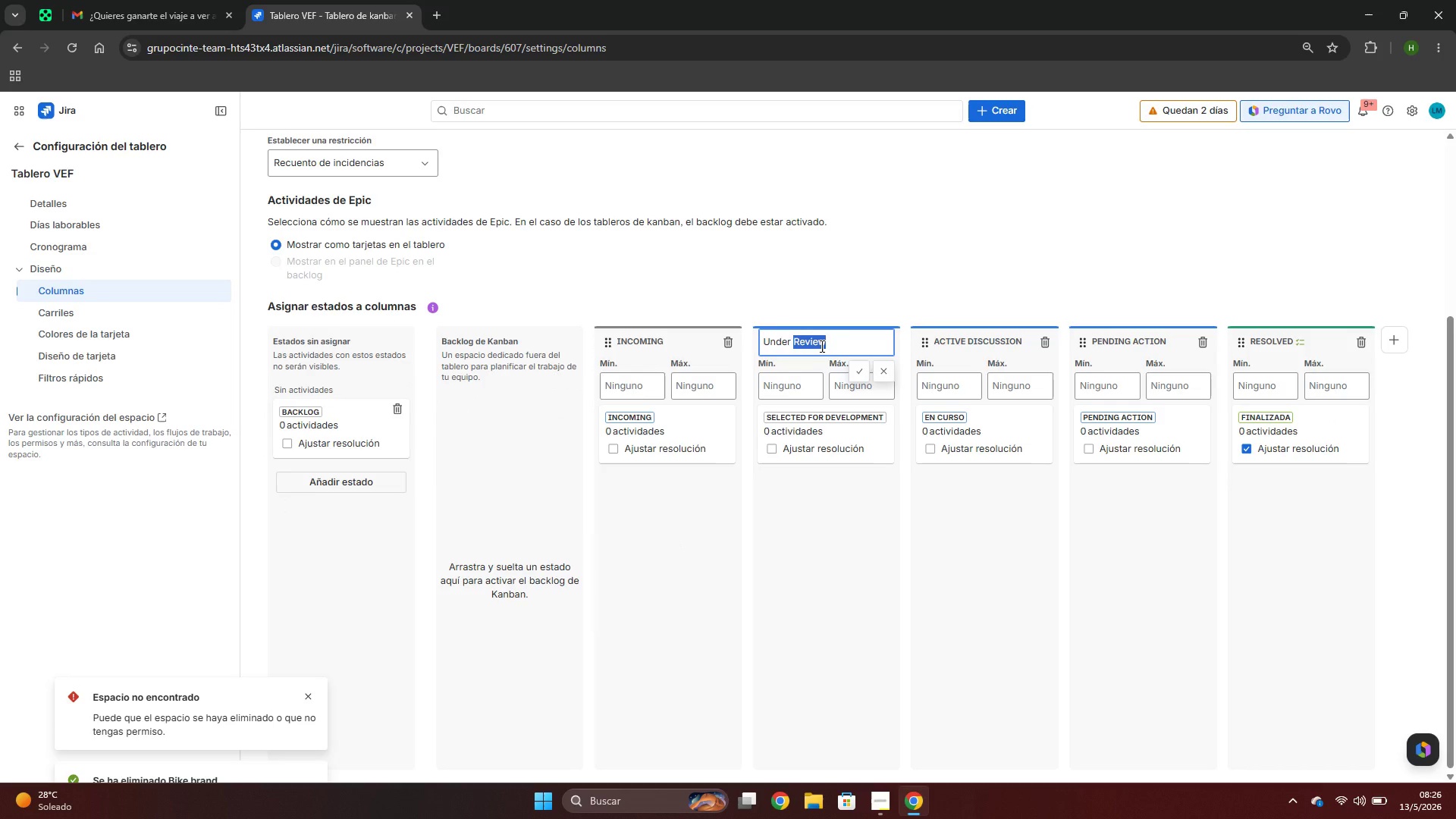 
key(Control+ControlLeft)
 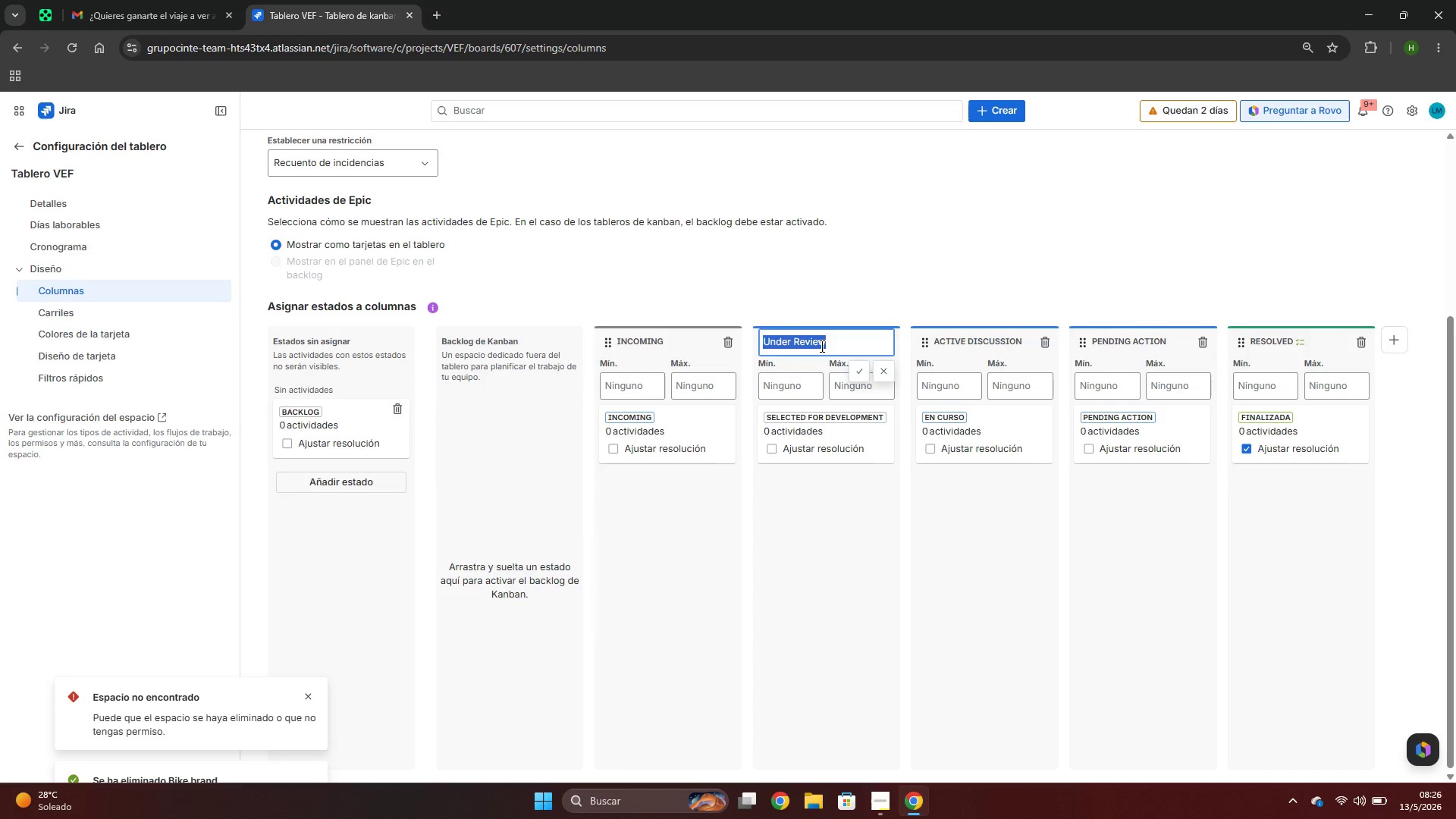 
triple_click([821, 346])
 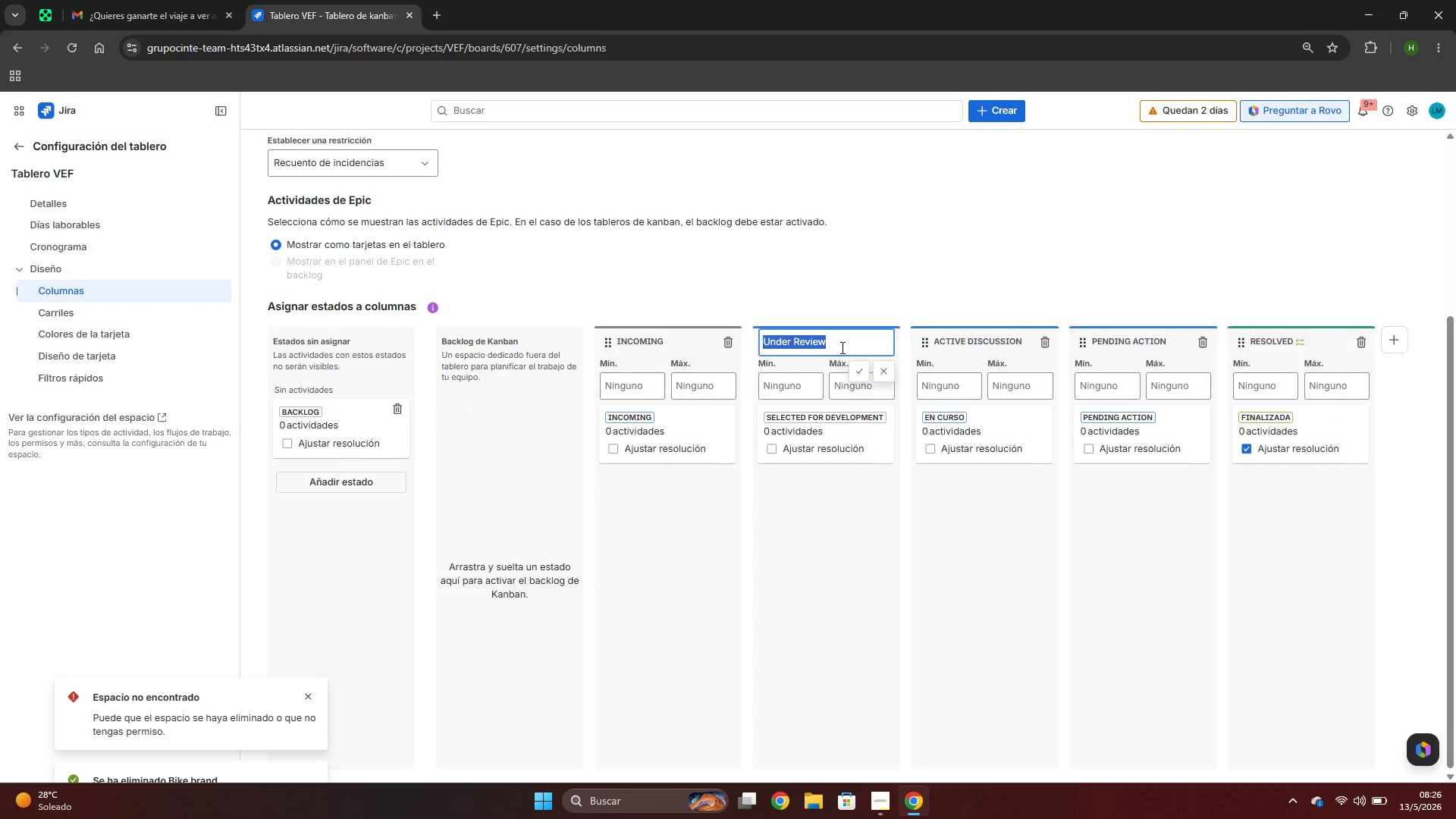 
key(Control+ControlLeft)
 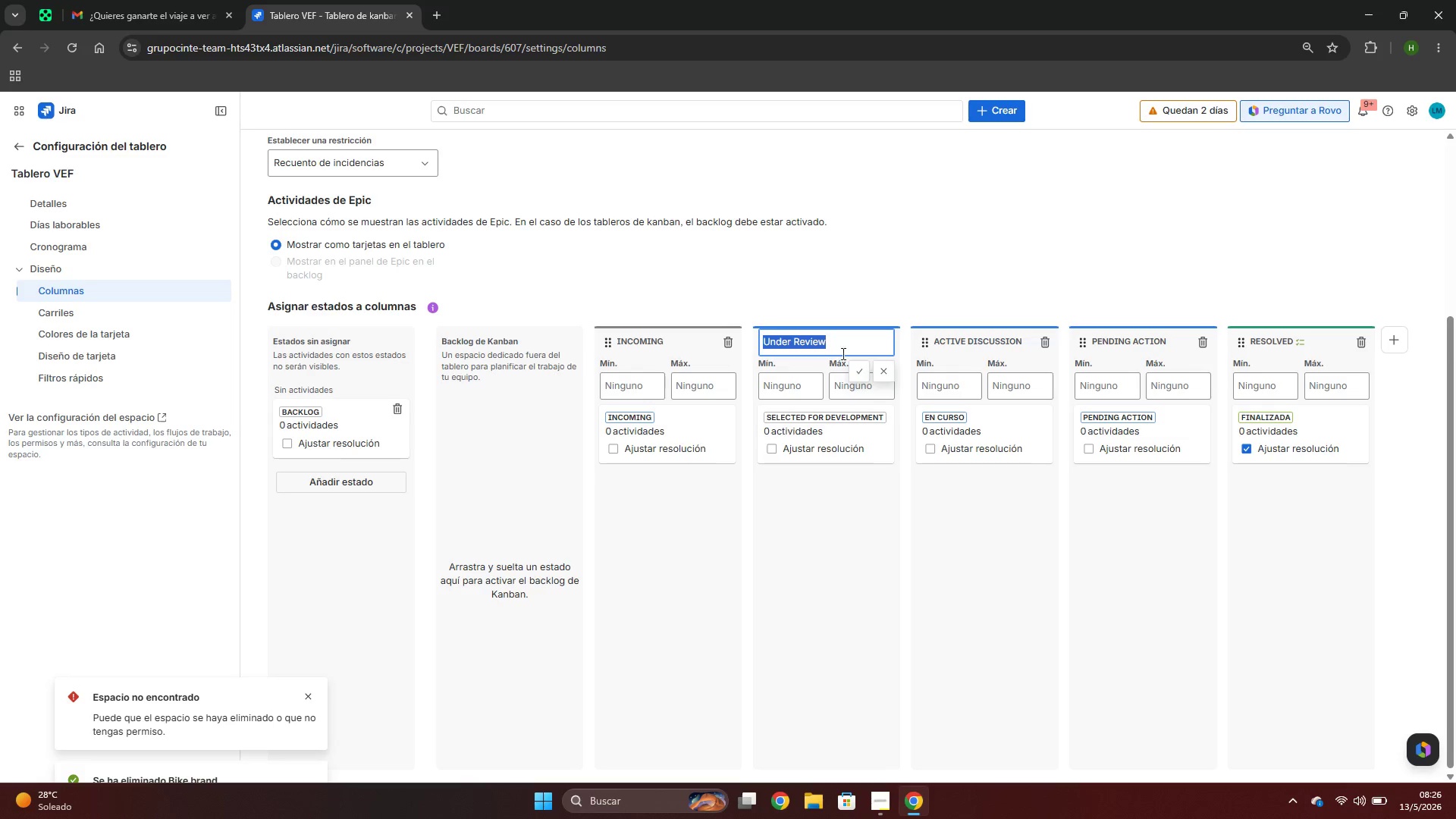 
key(Control+C)
 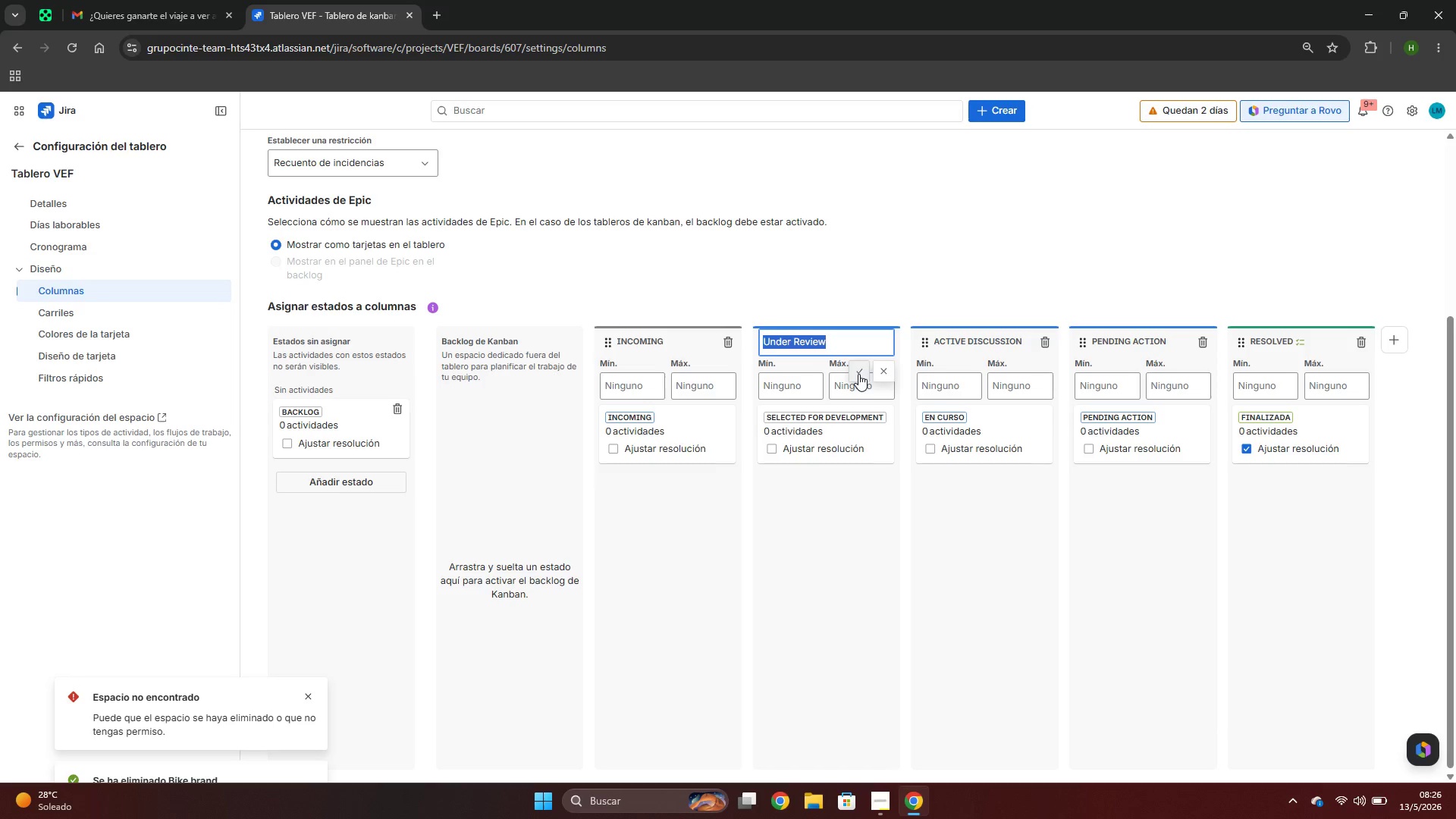 
left_click([858, 374])
 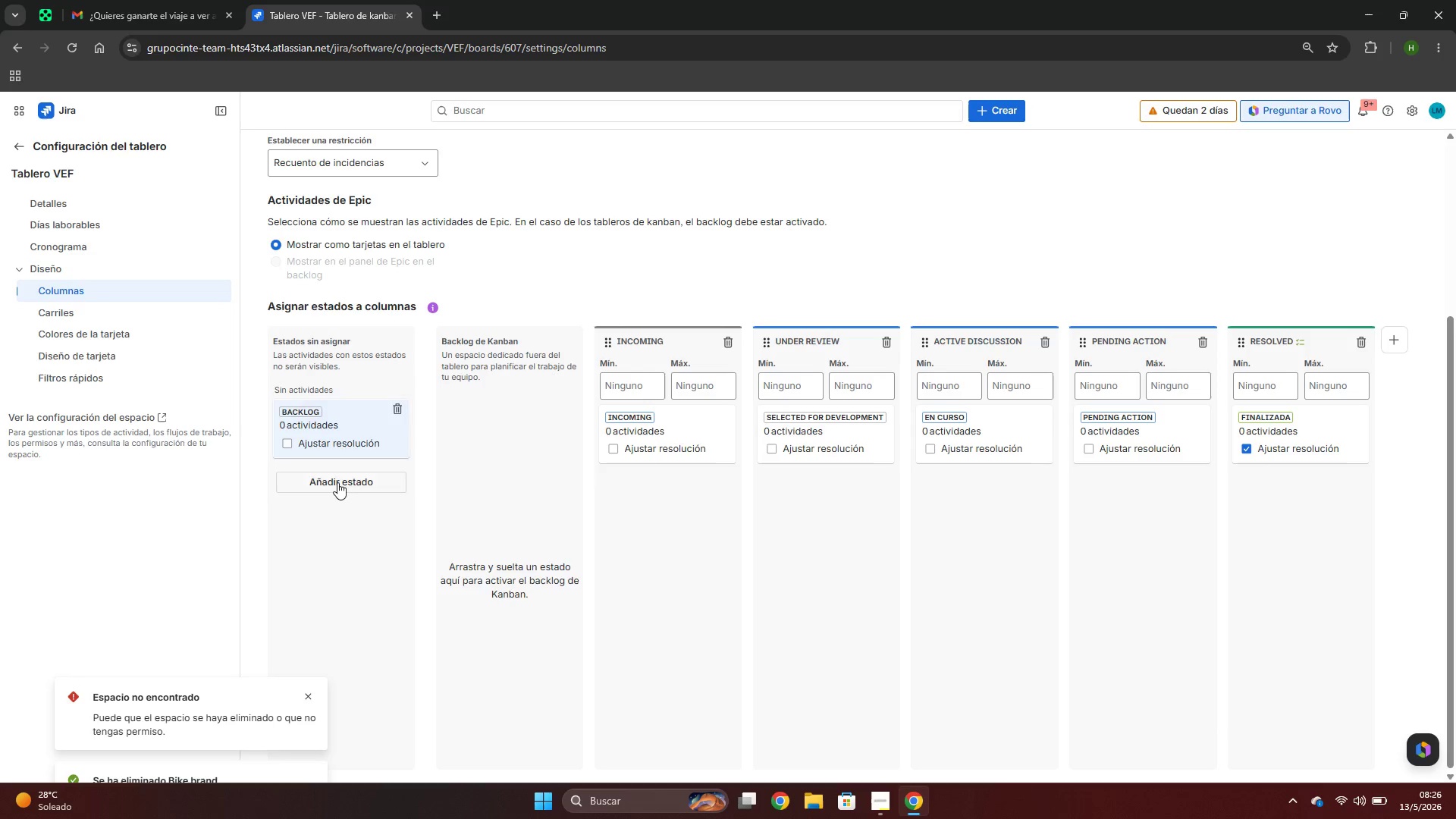 
left_click([338, 482])
 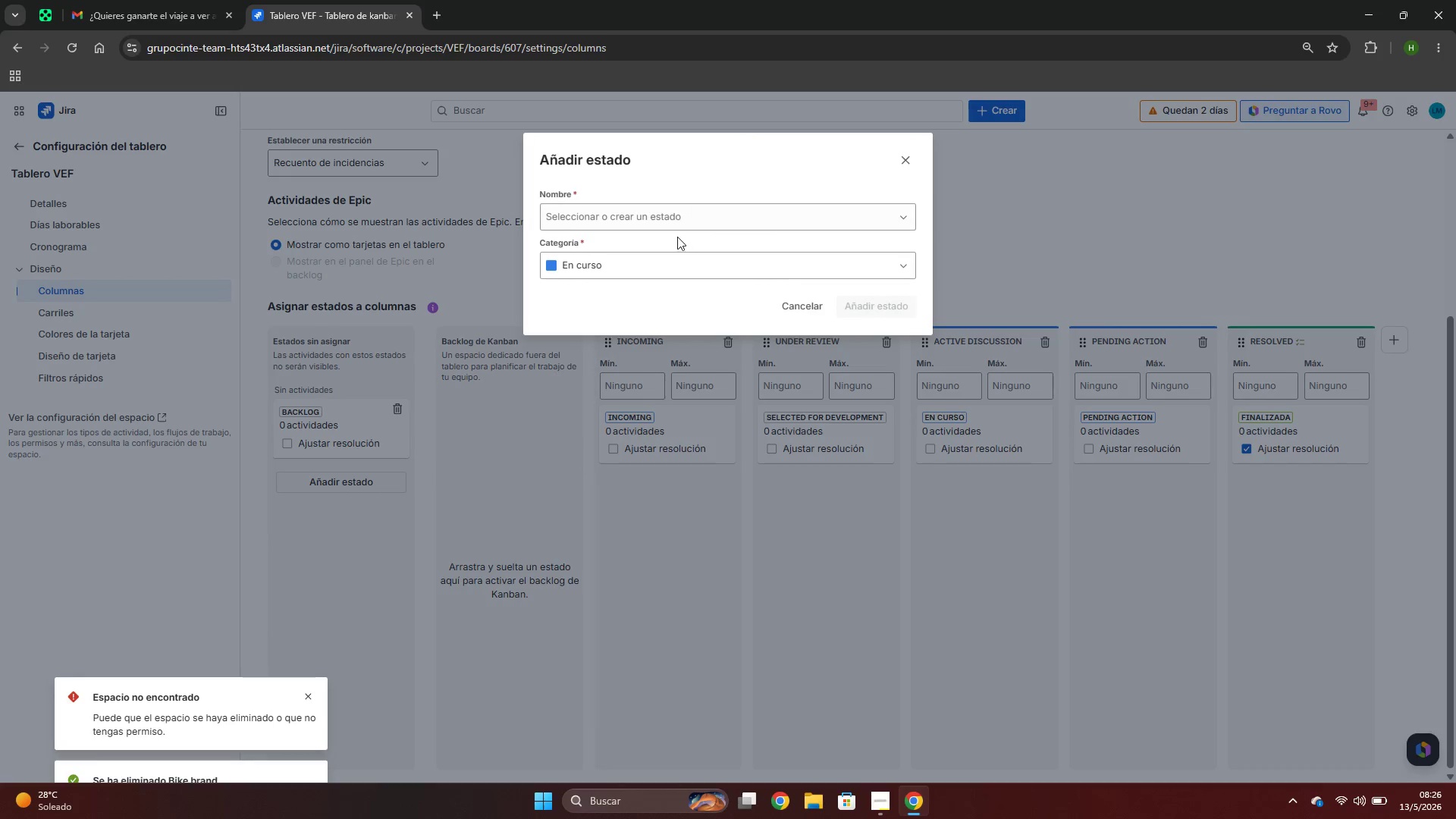 
left_click([677, 220])
 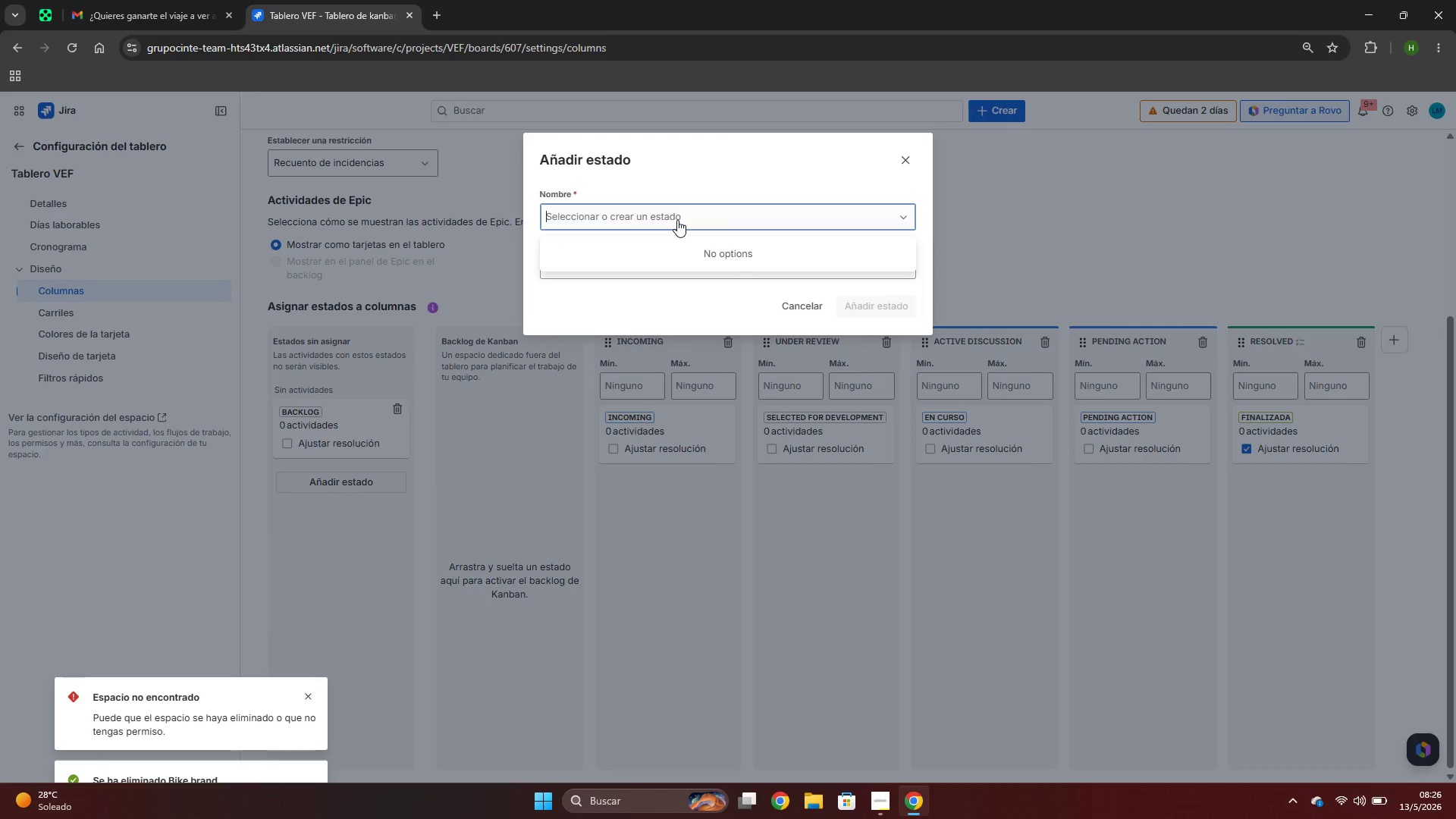 
key(Control+ControlLeft)
 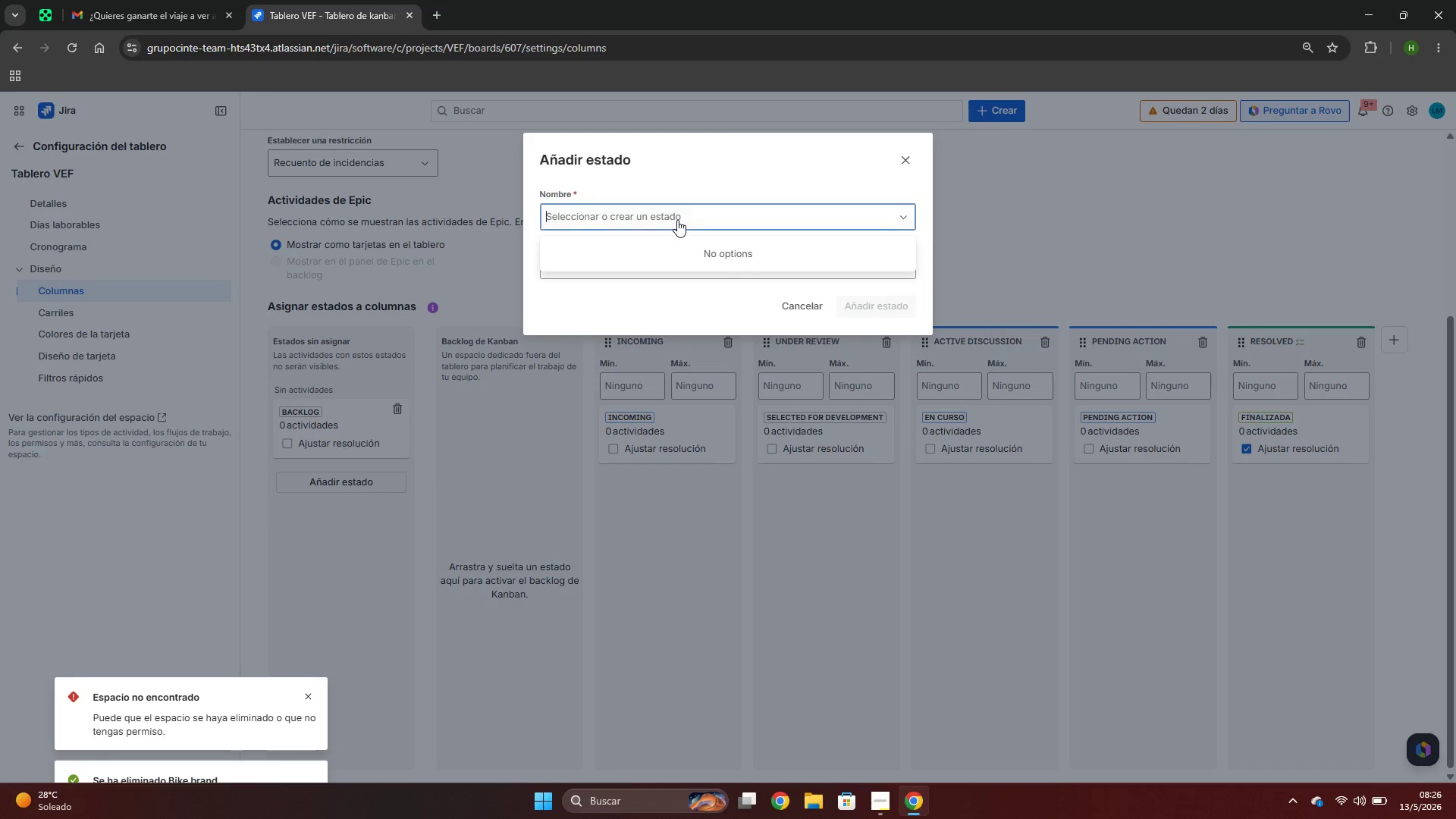 
key(Control+V)
 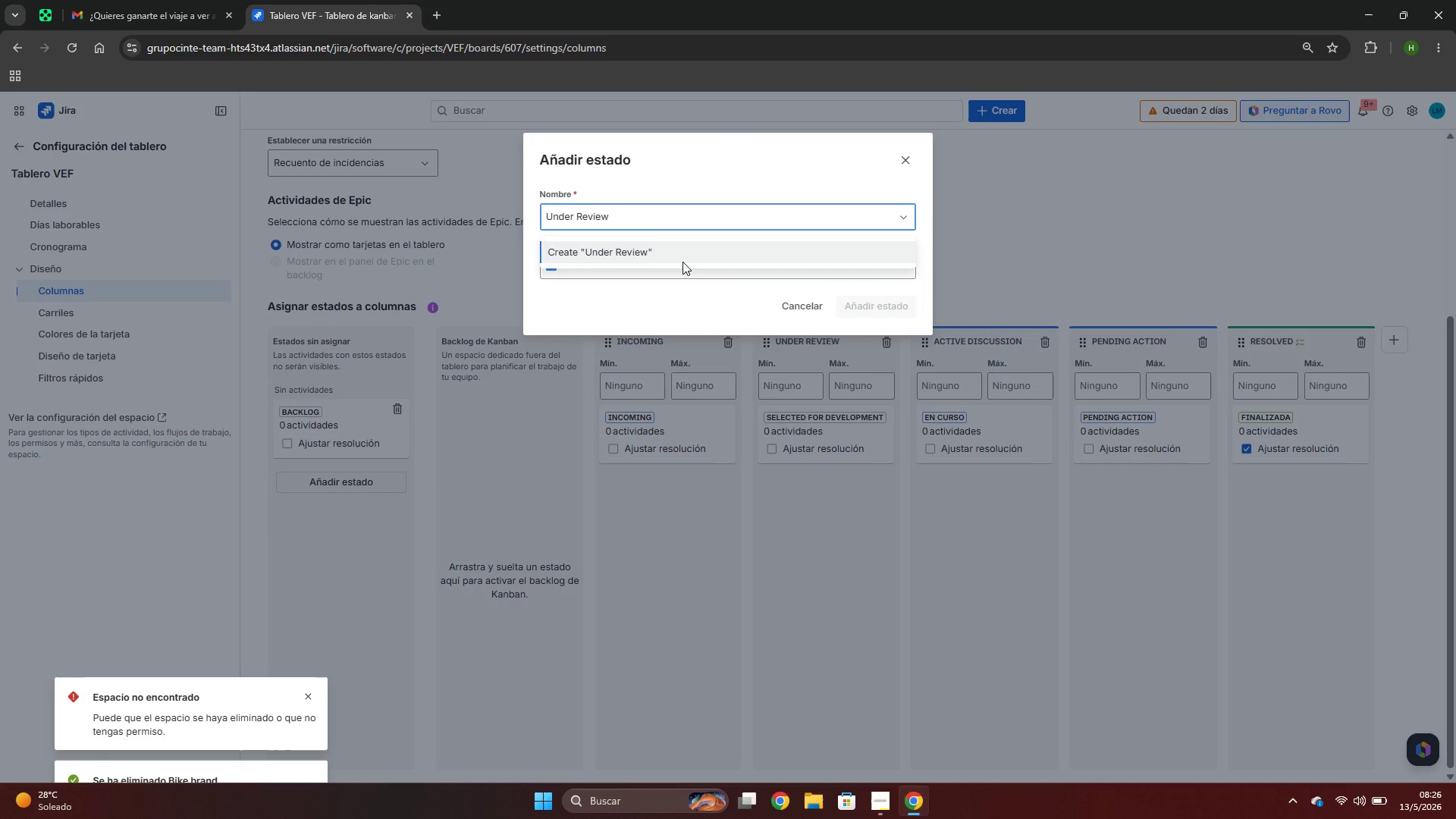 
left_click([686, 253])
 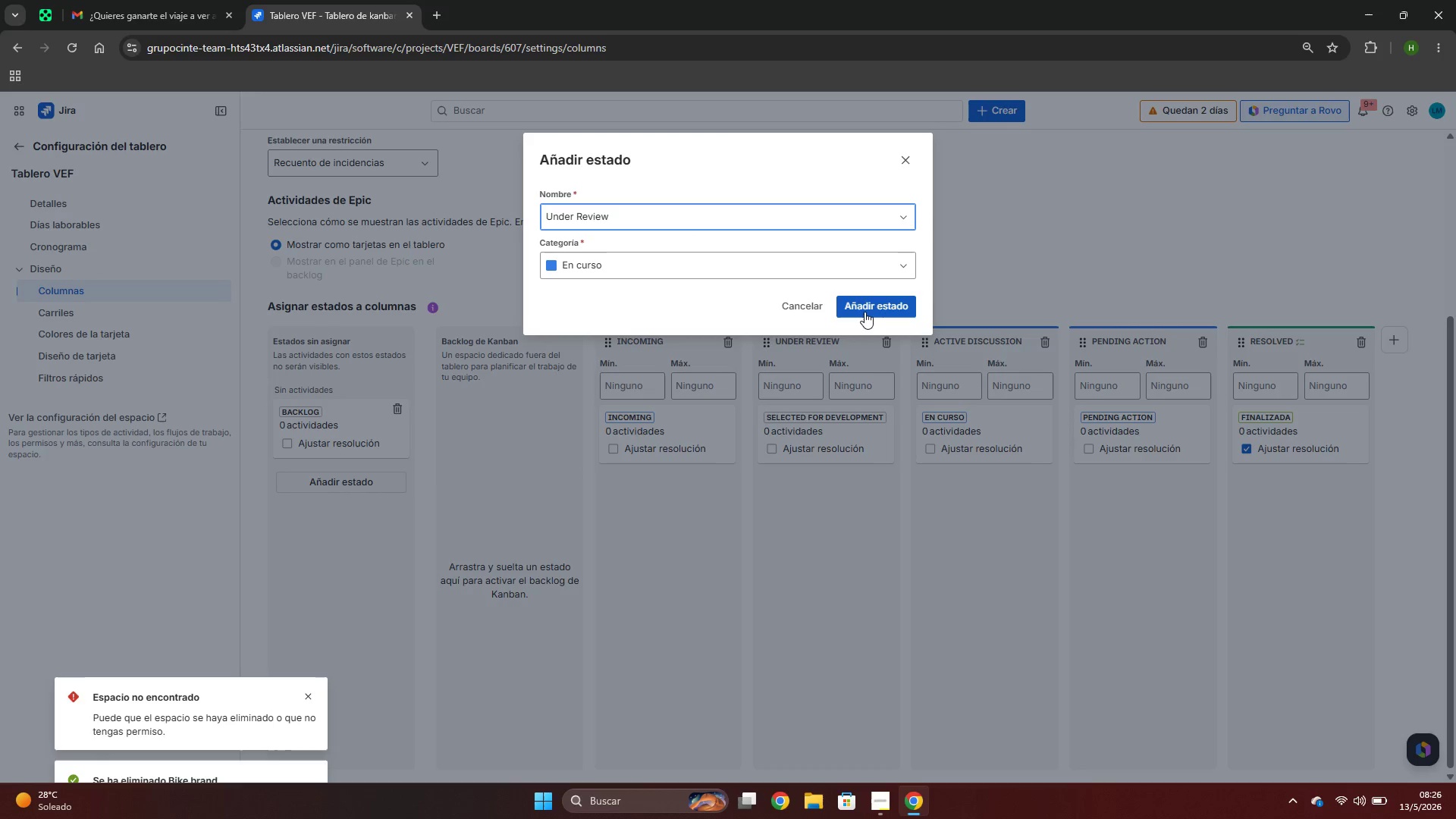 
left_click([864, 299])
 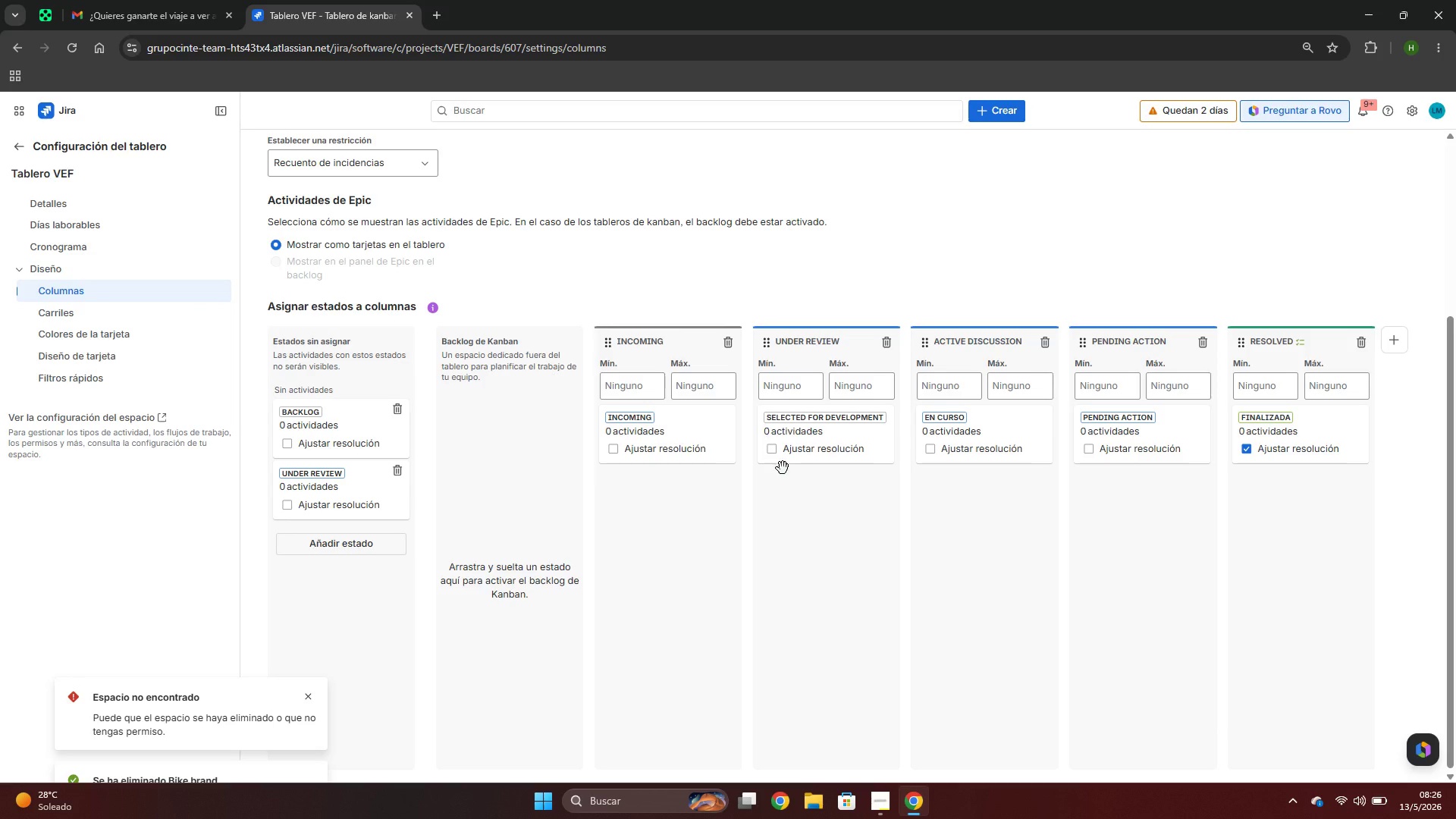 
left_click_drag(start_coordinate=[811, 443], to_coordinate=[328, 547])
 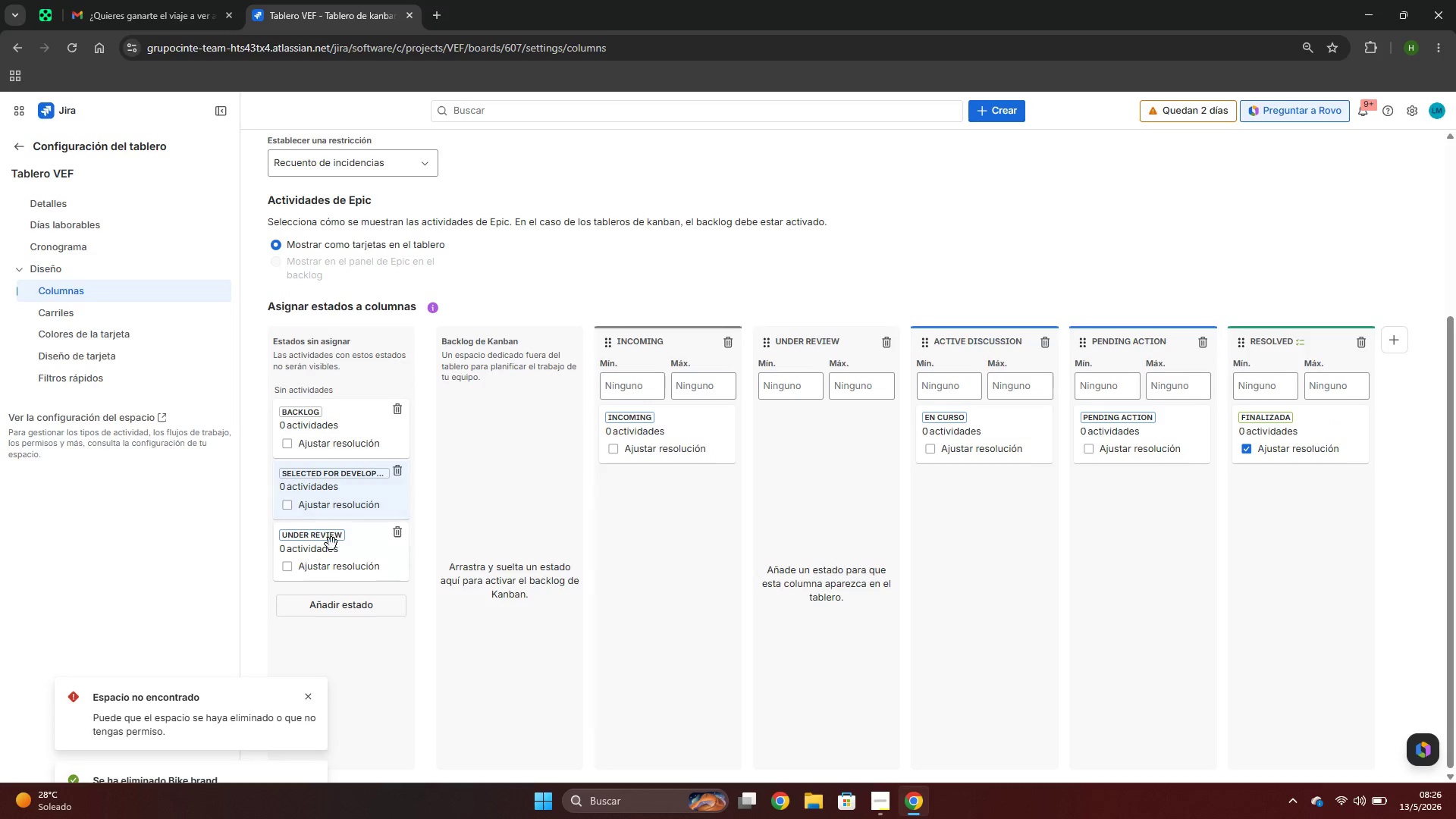 
left_click_drag(start_coordinate=[321, 540], to_coordinate=[824, 381])
 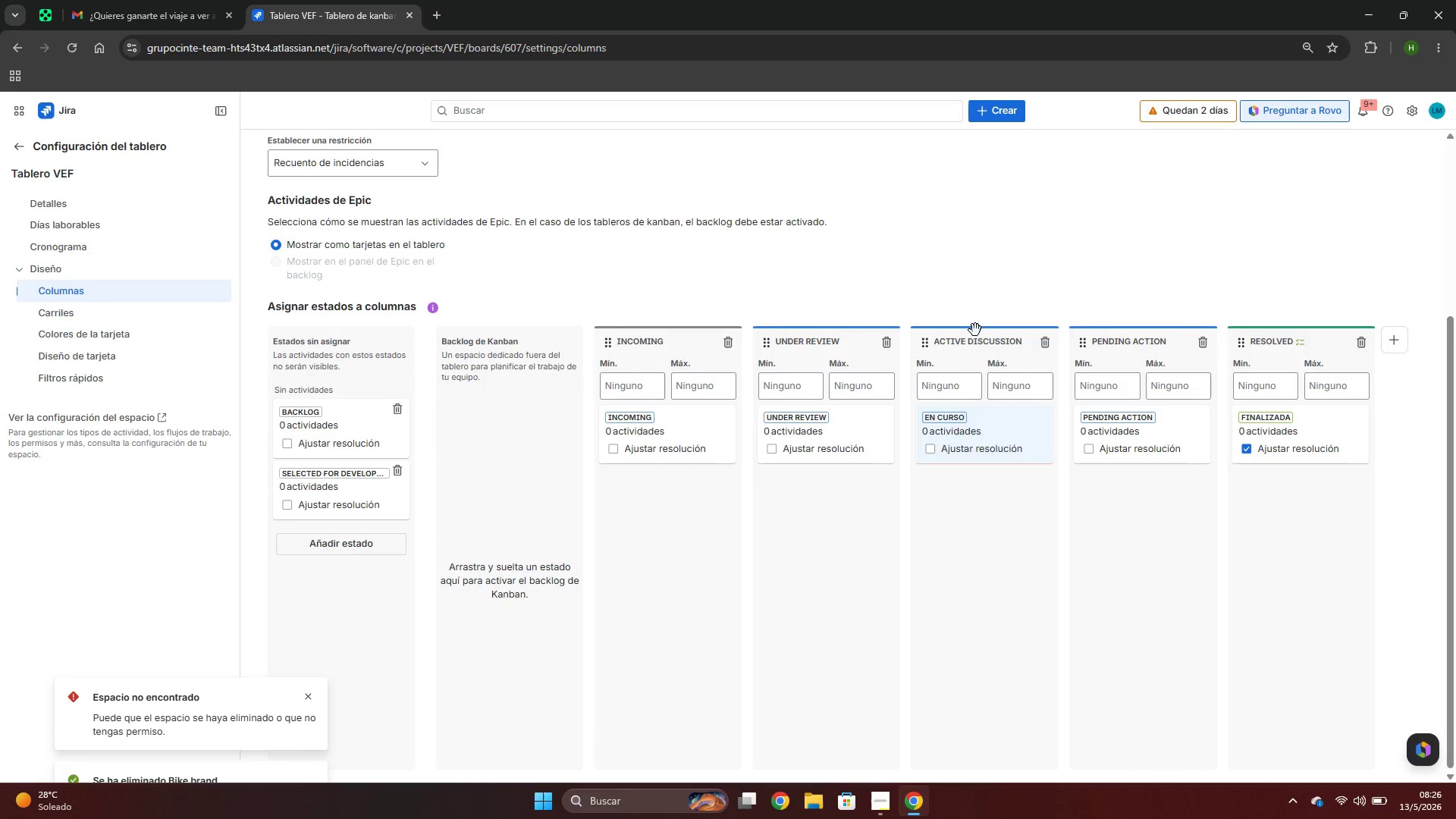 
left_click([976, 343])
 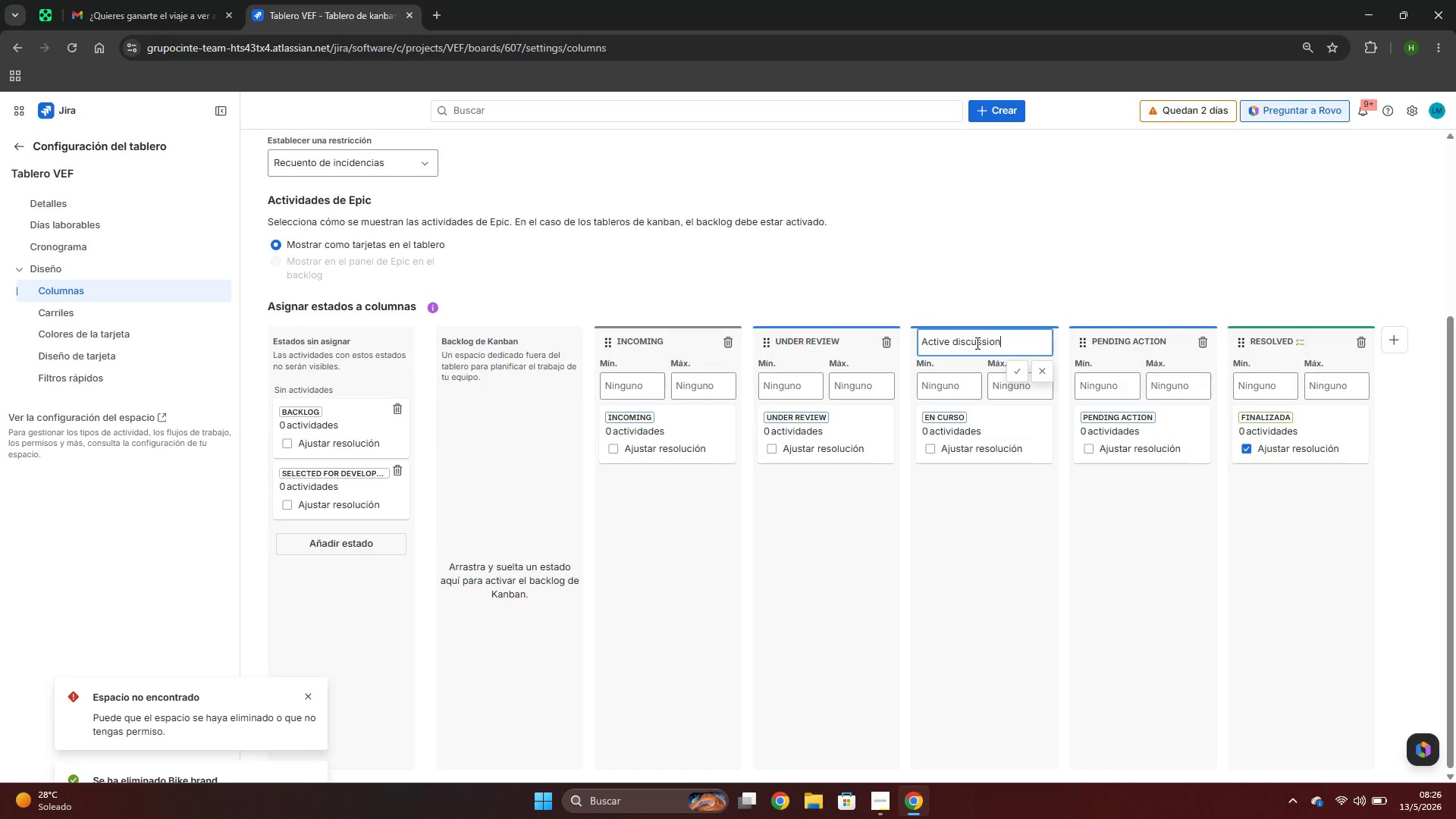 
double_click([976, 343])
 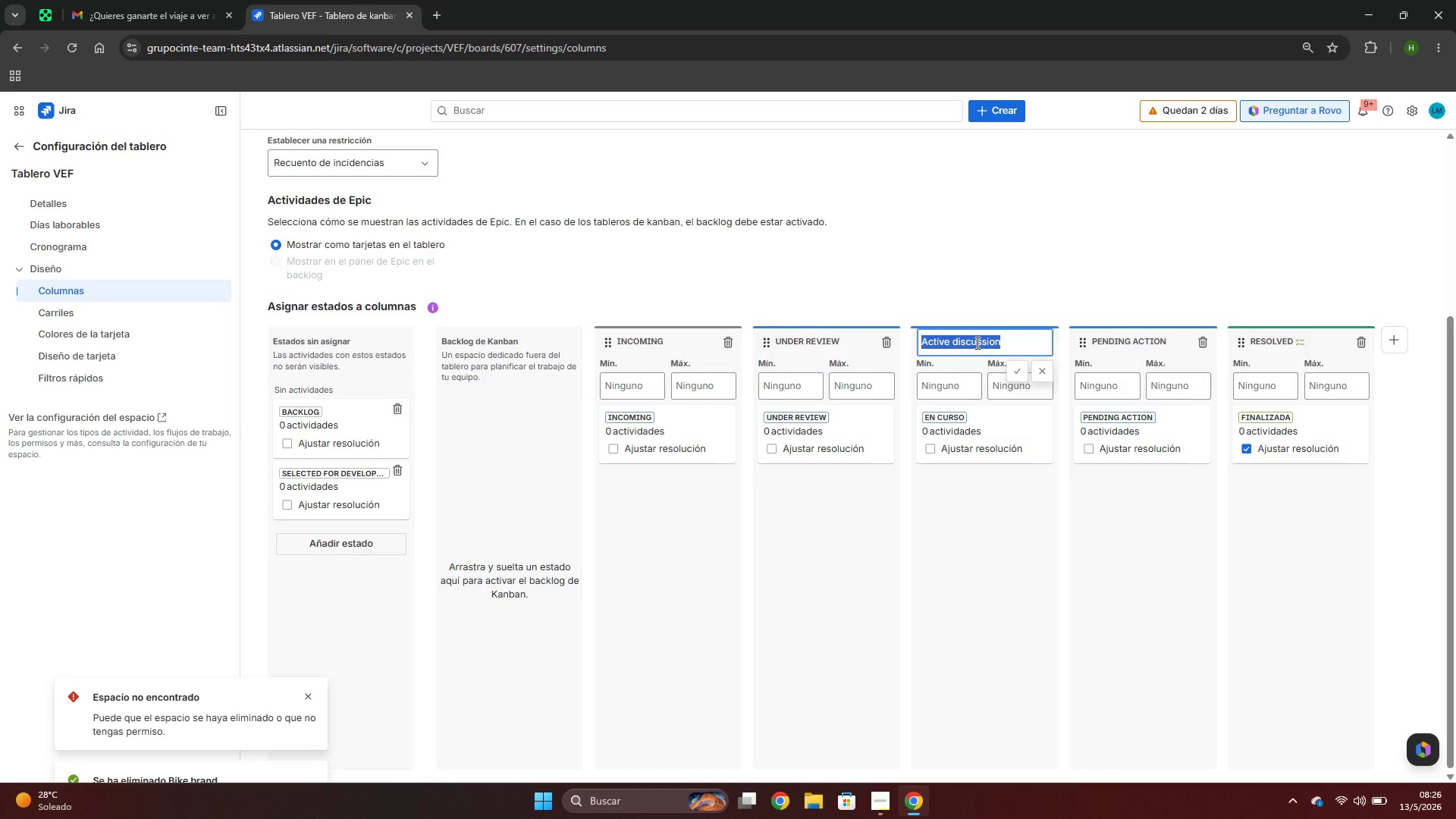 
triple_click([976, 343])
 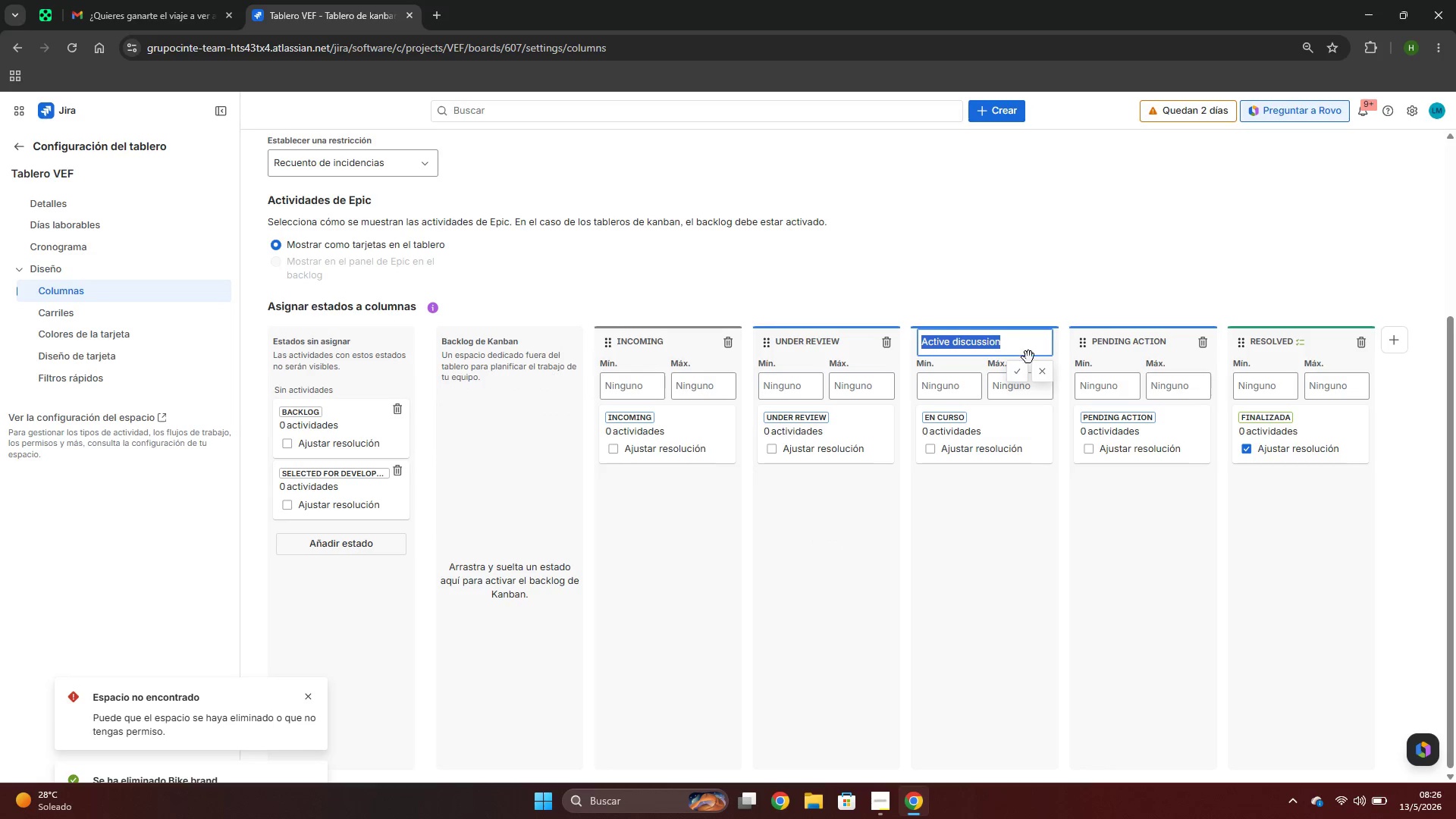 
key(Control+C)
 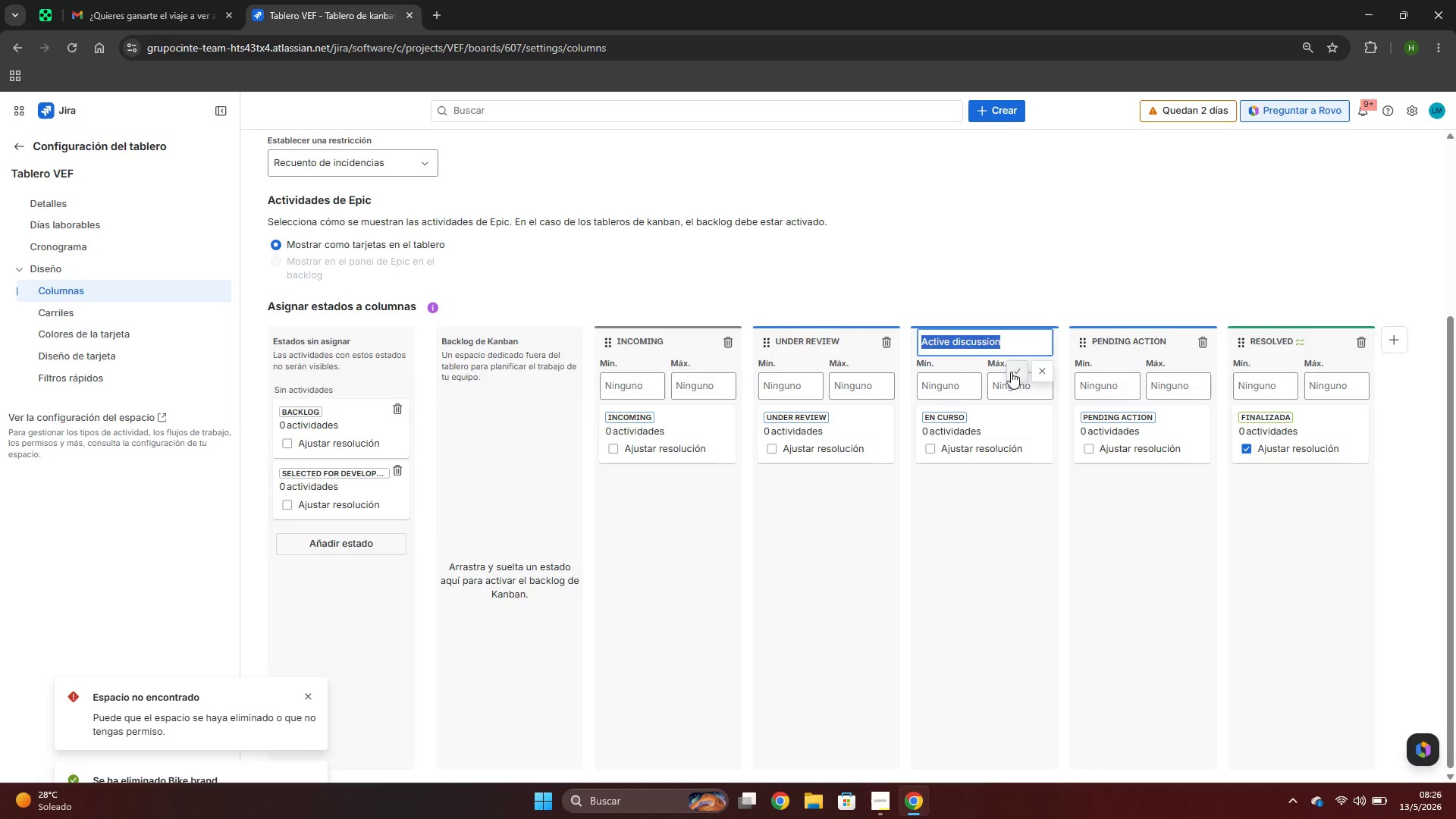 
left_click([1011, 372])
 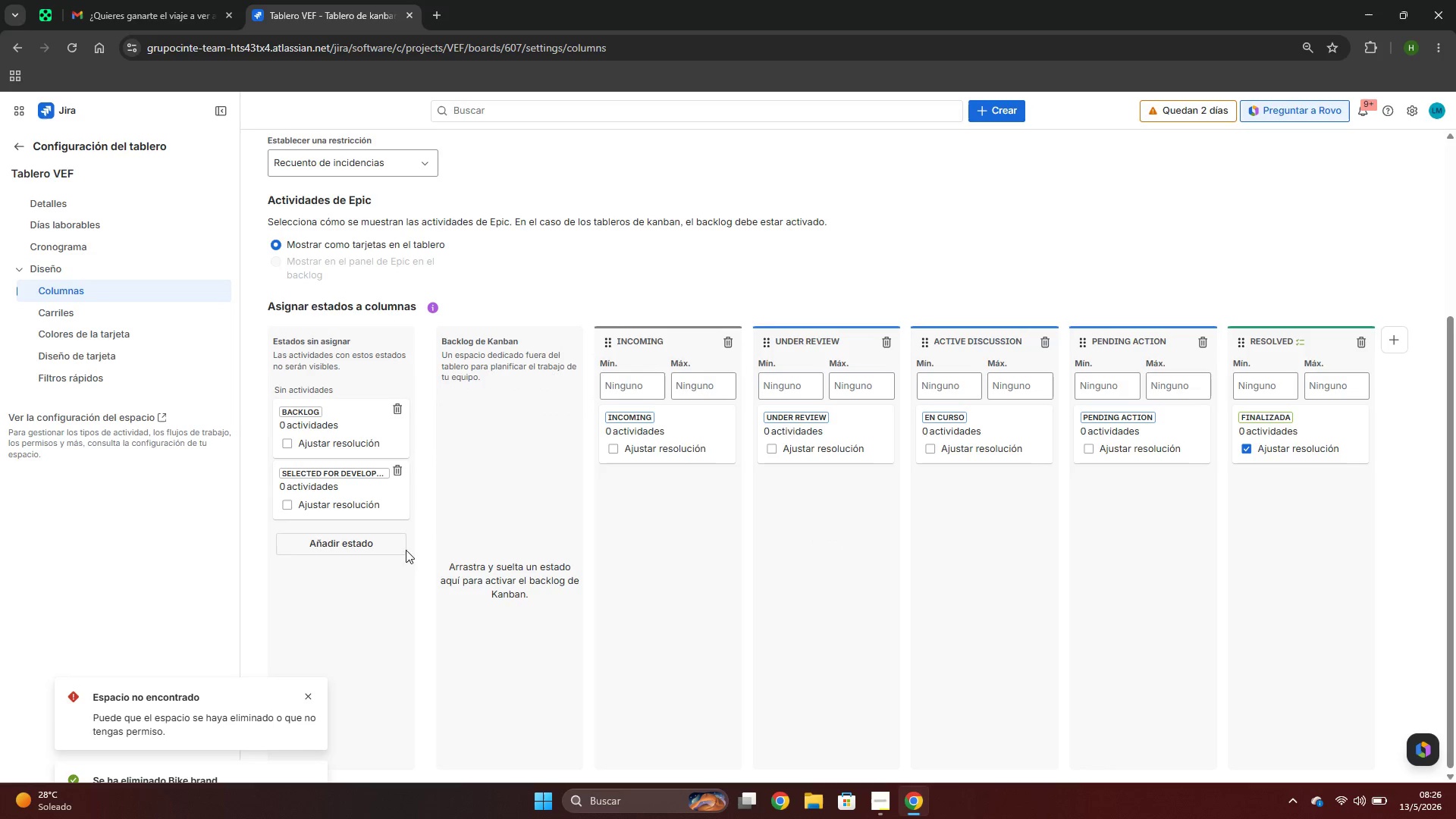 
left_click([368, 550])
 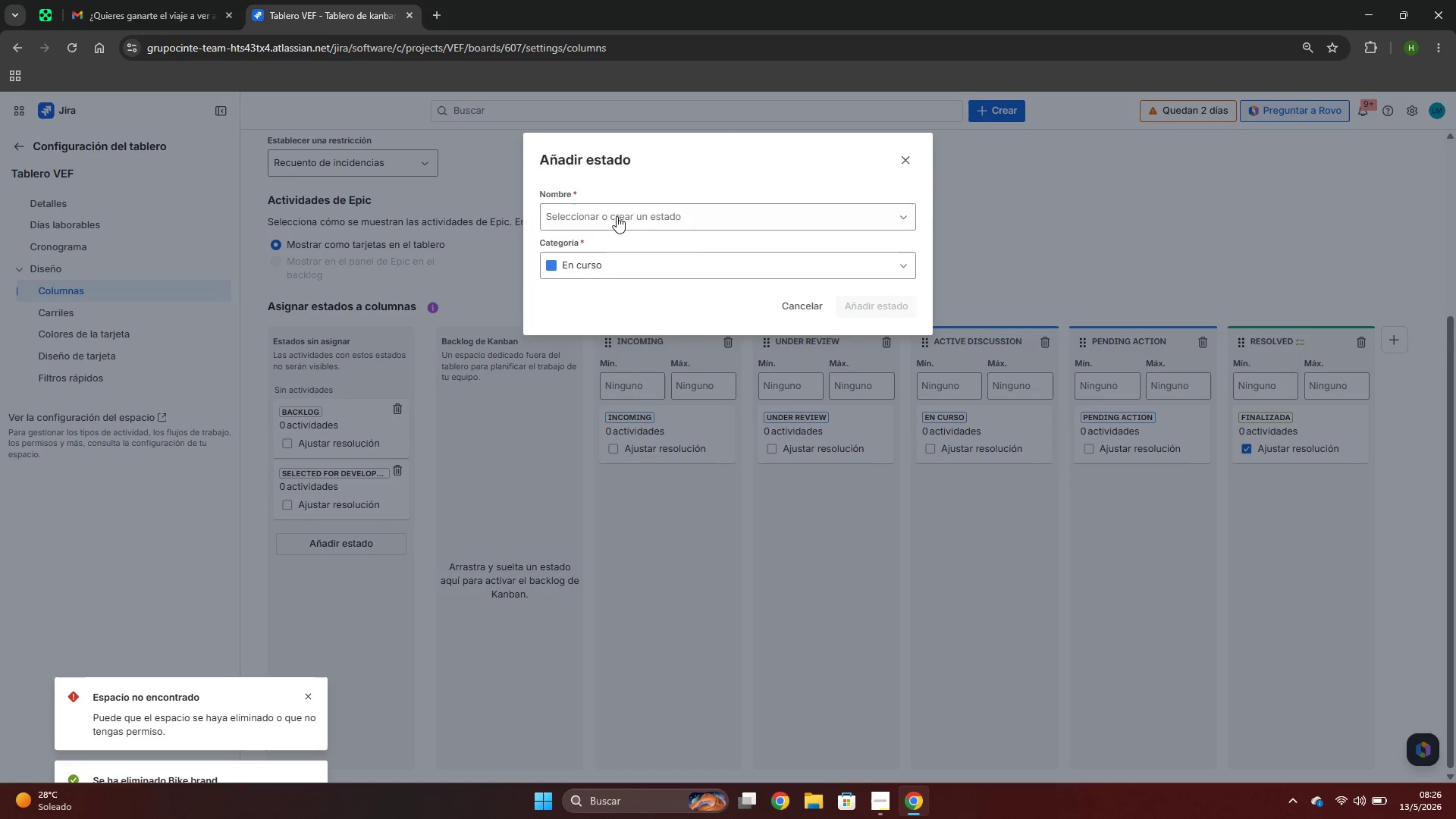 
key(Control+ControlLeft)
 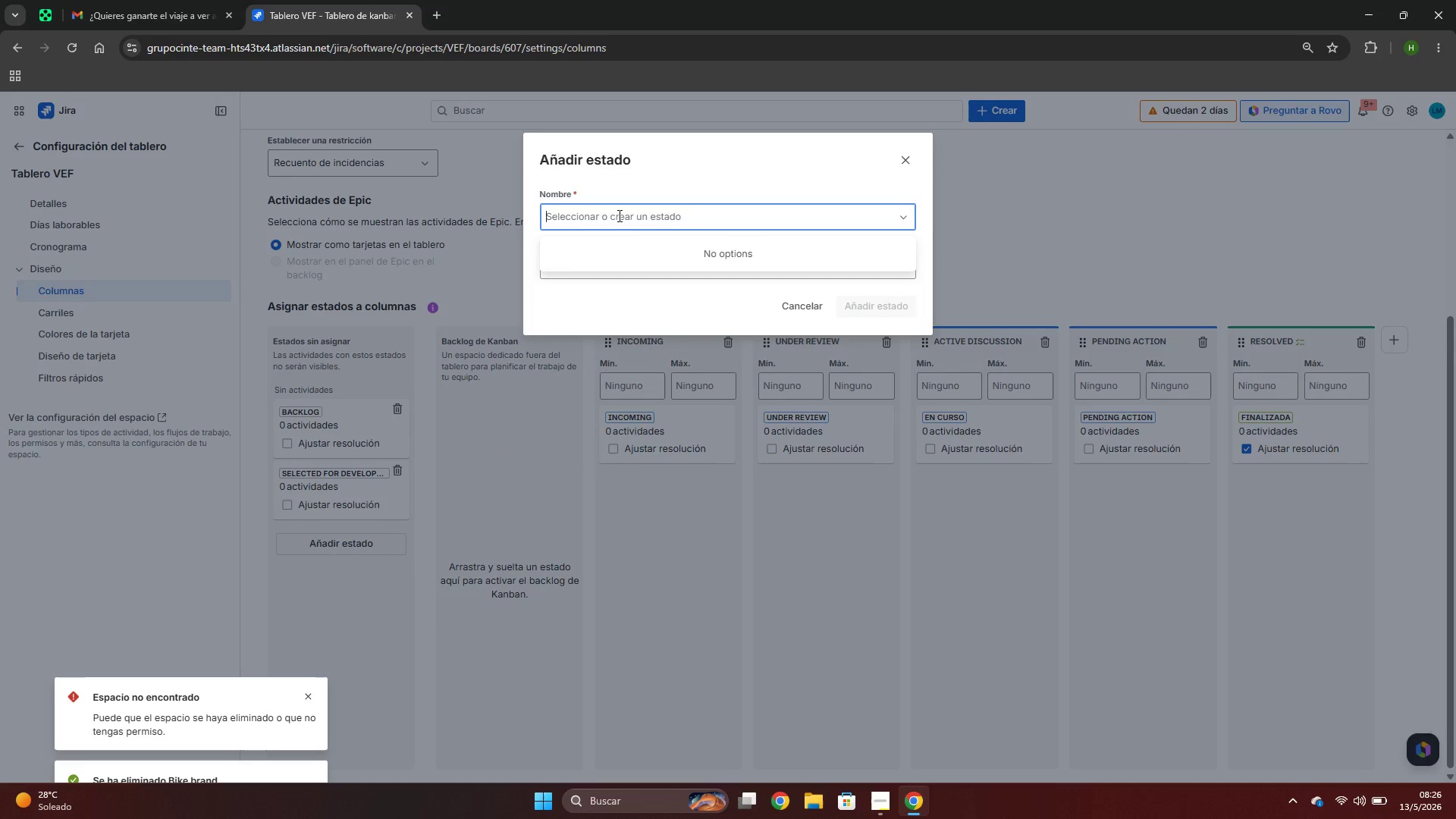 
key(Control+V)
 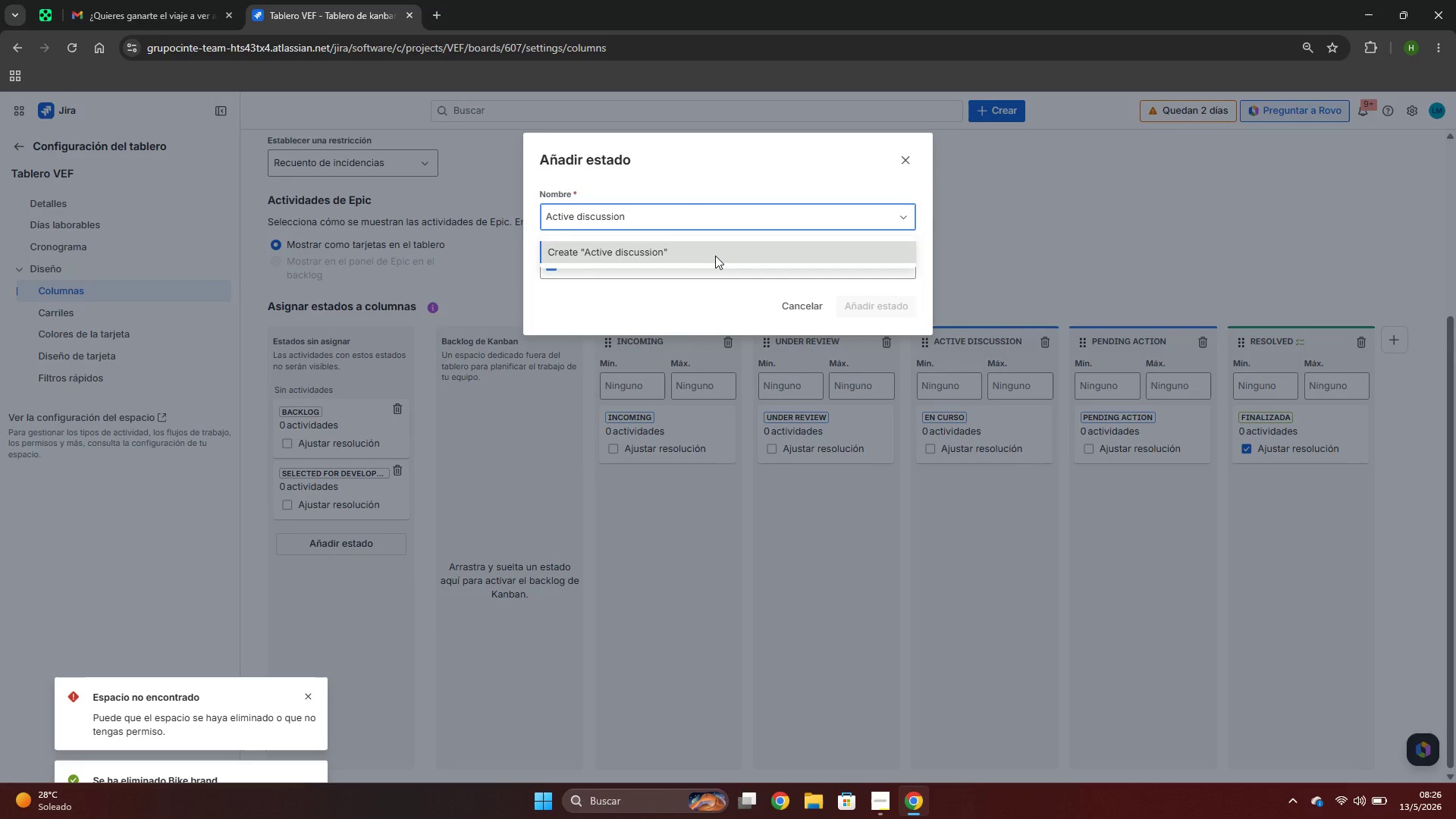 
left_click([715, 256])
 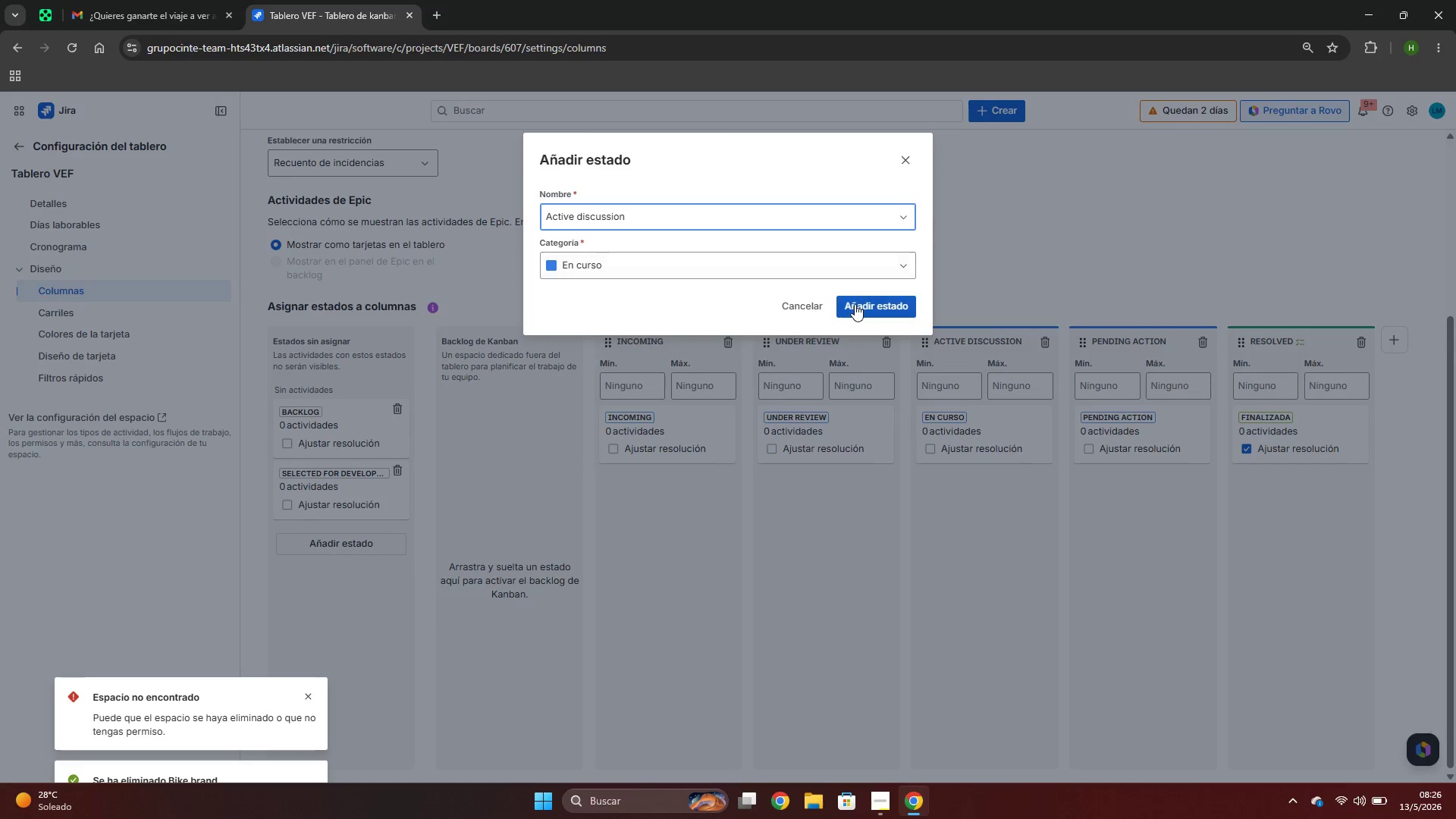 
left_click([855, 304])
 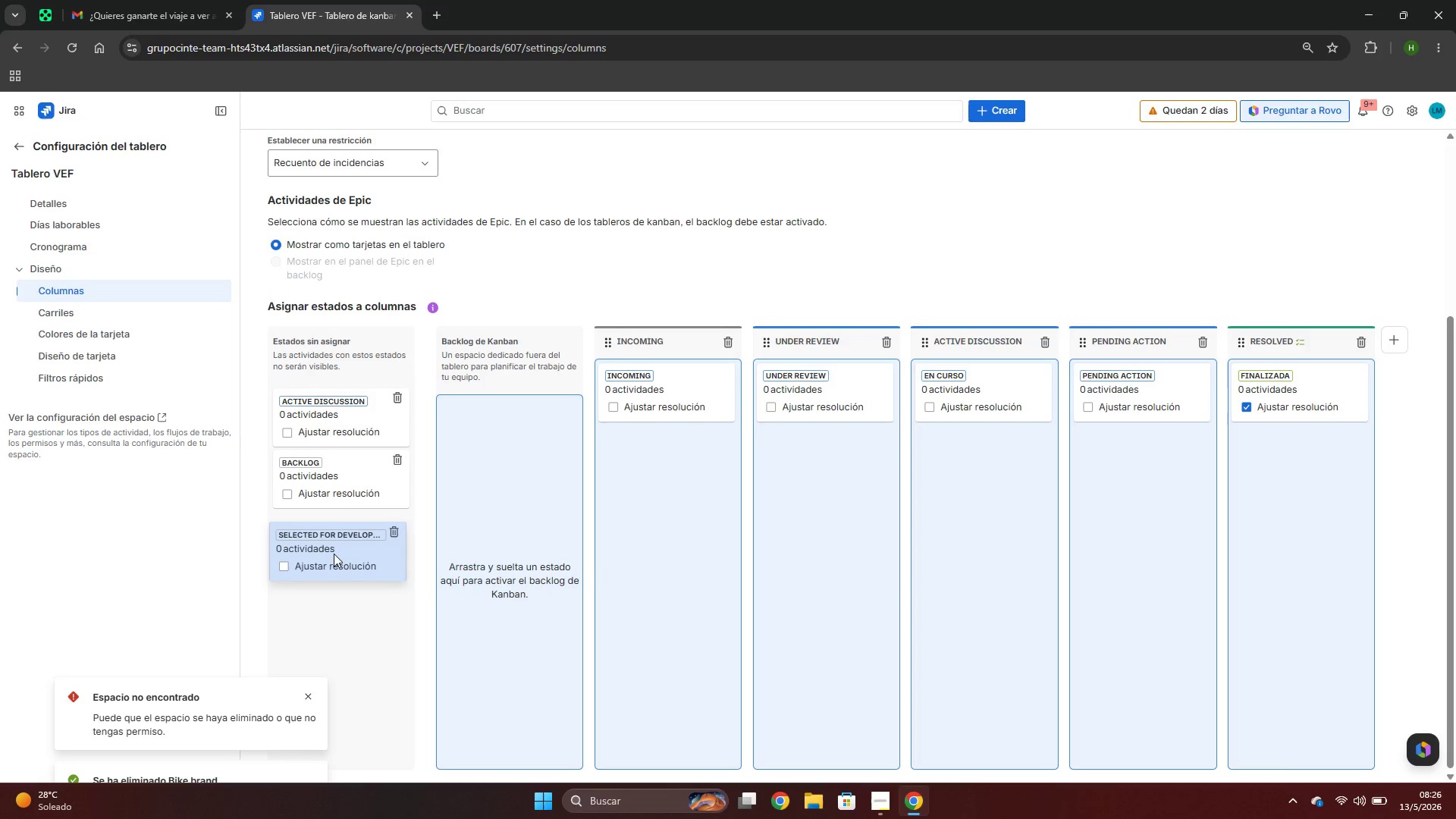 
left_click_drag(start_coordinate=[331, 432], to_coordinate=[984, 415])
 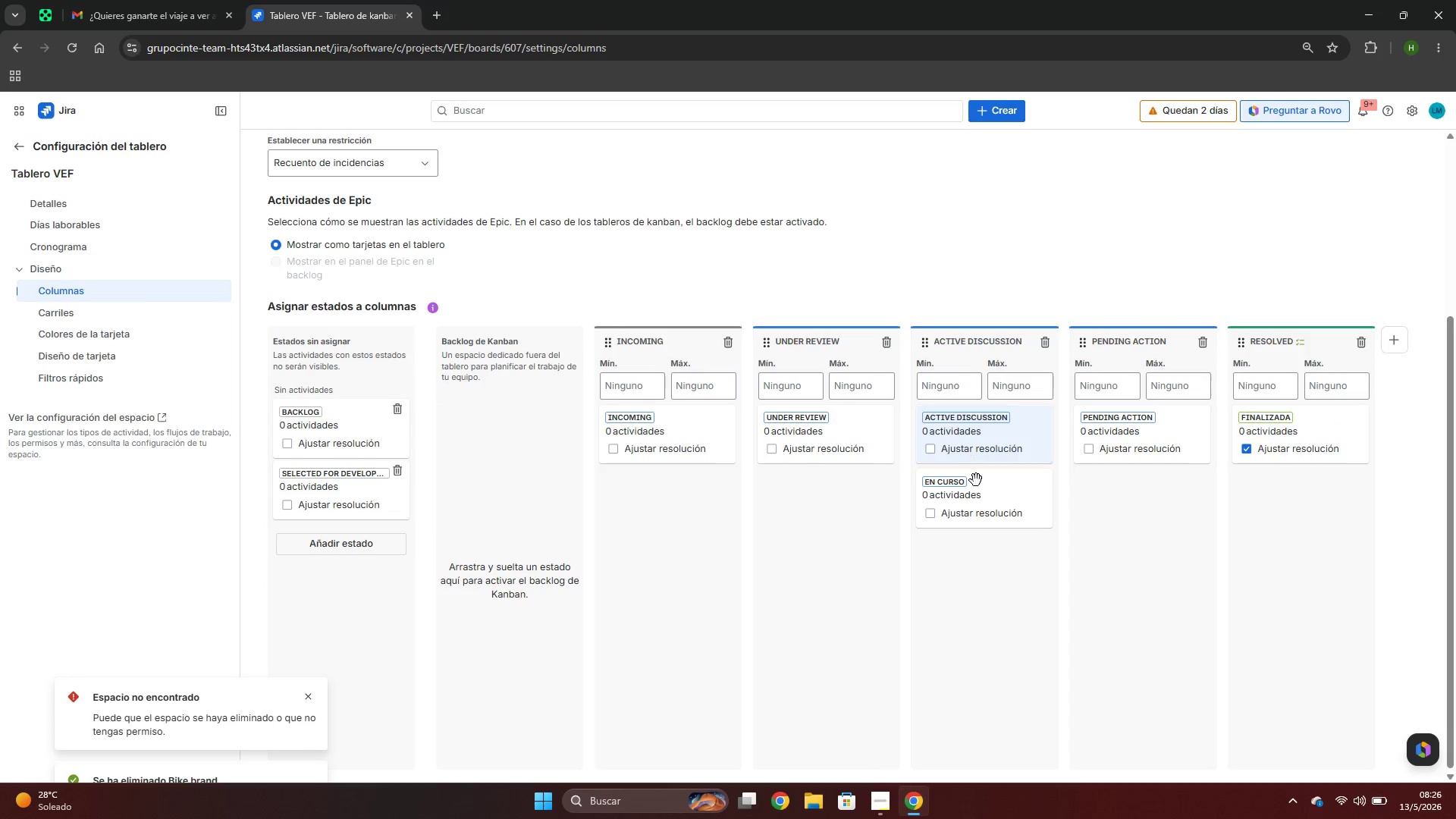 
left_click_drag(start_coordinate=[974, 493], to_coordinate=[315, 544])
 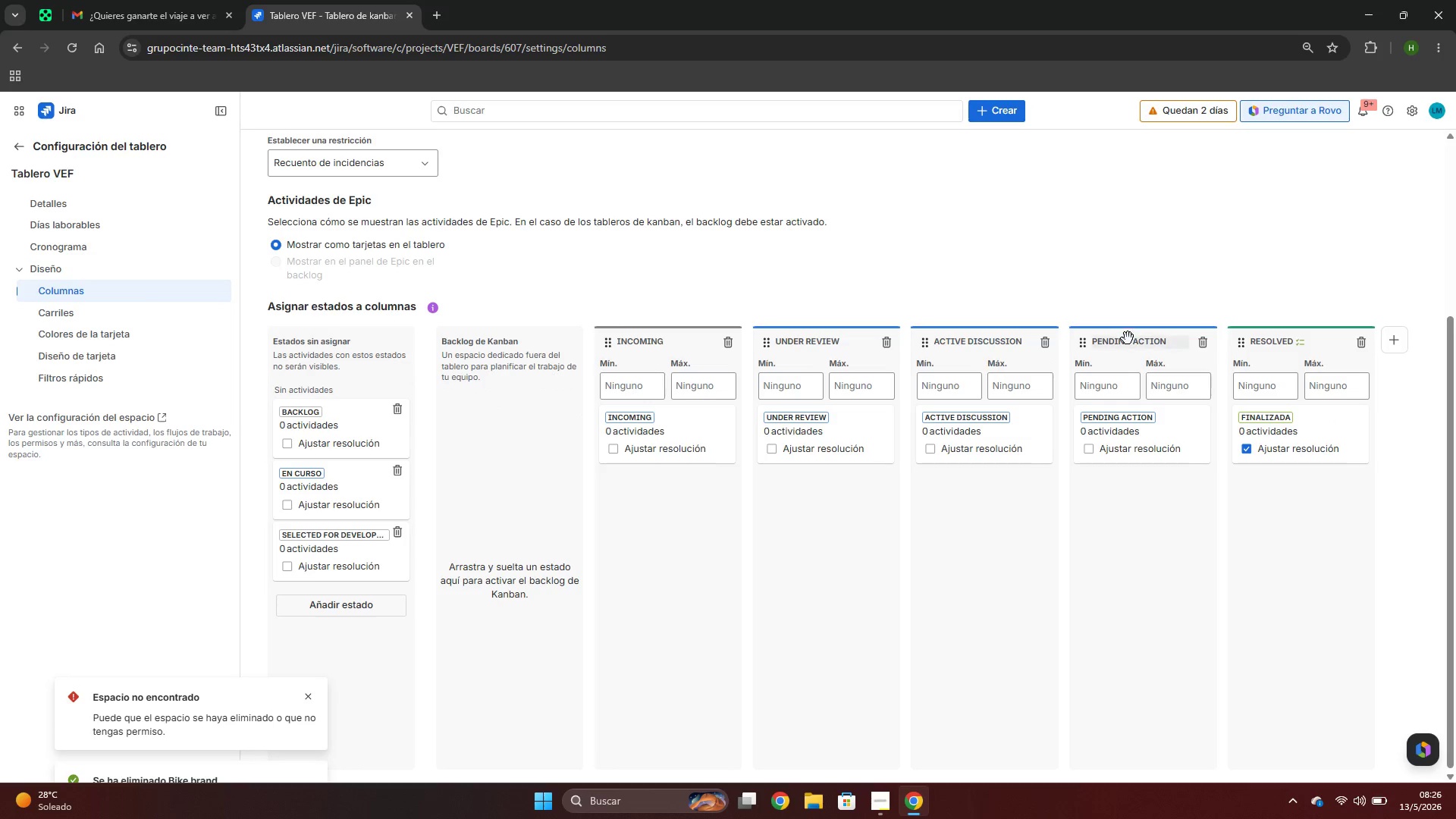 
left_click([1128, 338])
 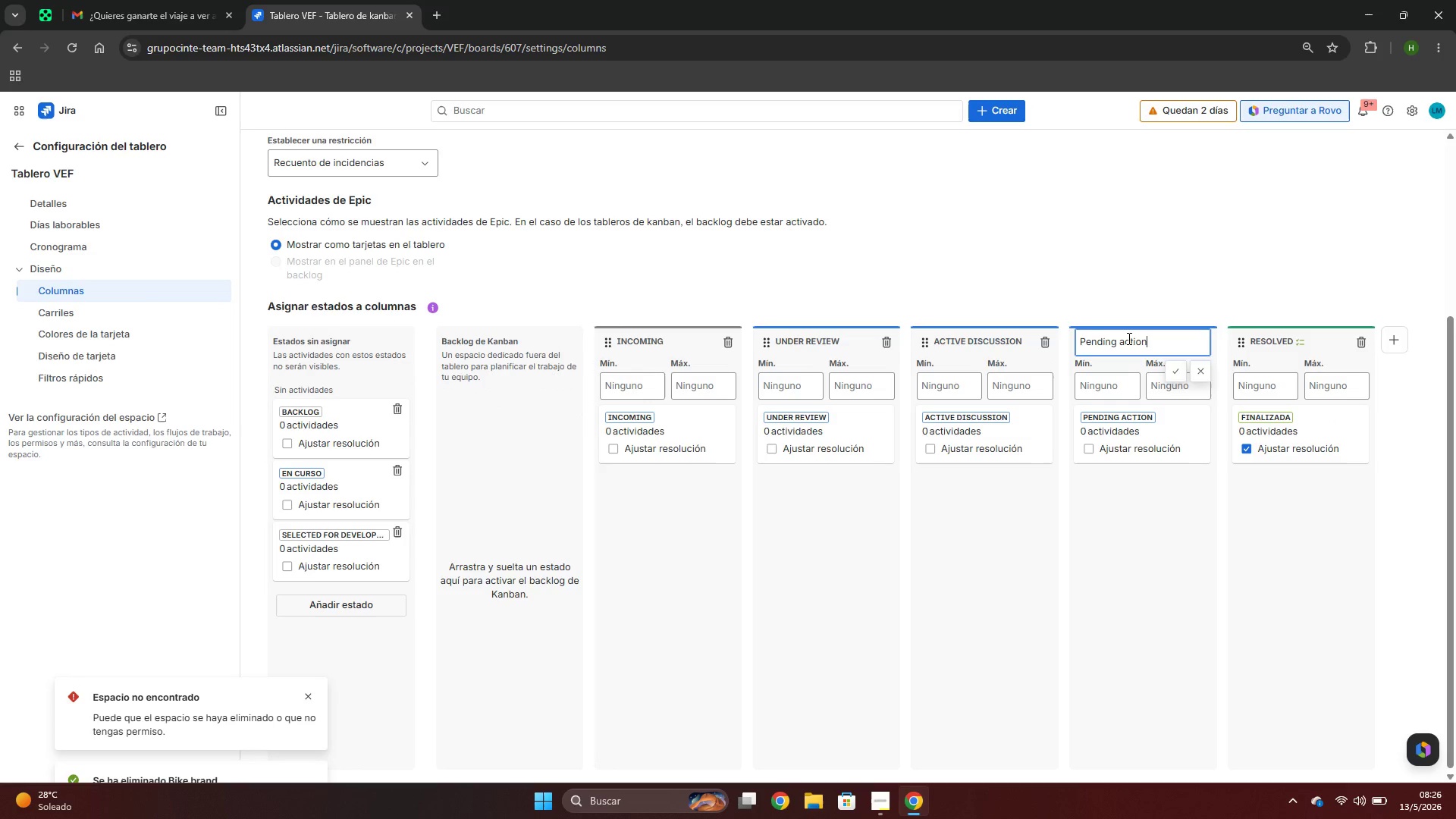 
key(Escape)
 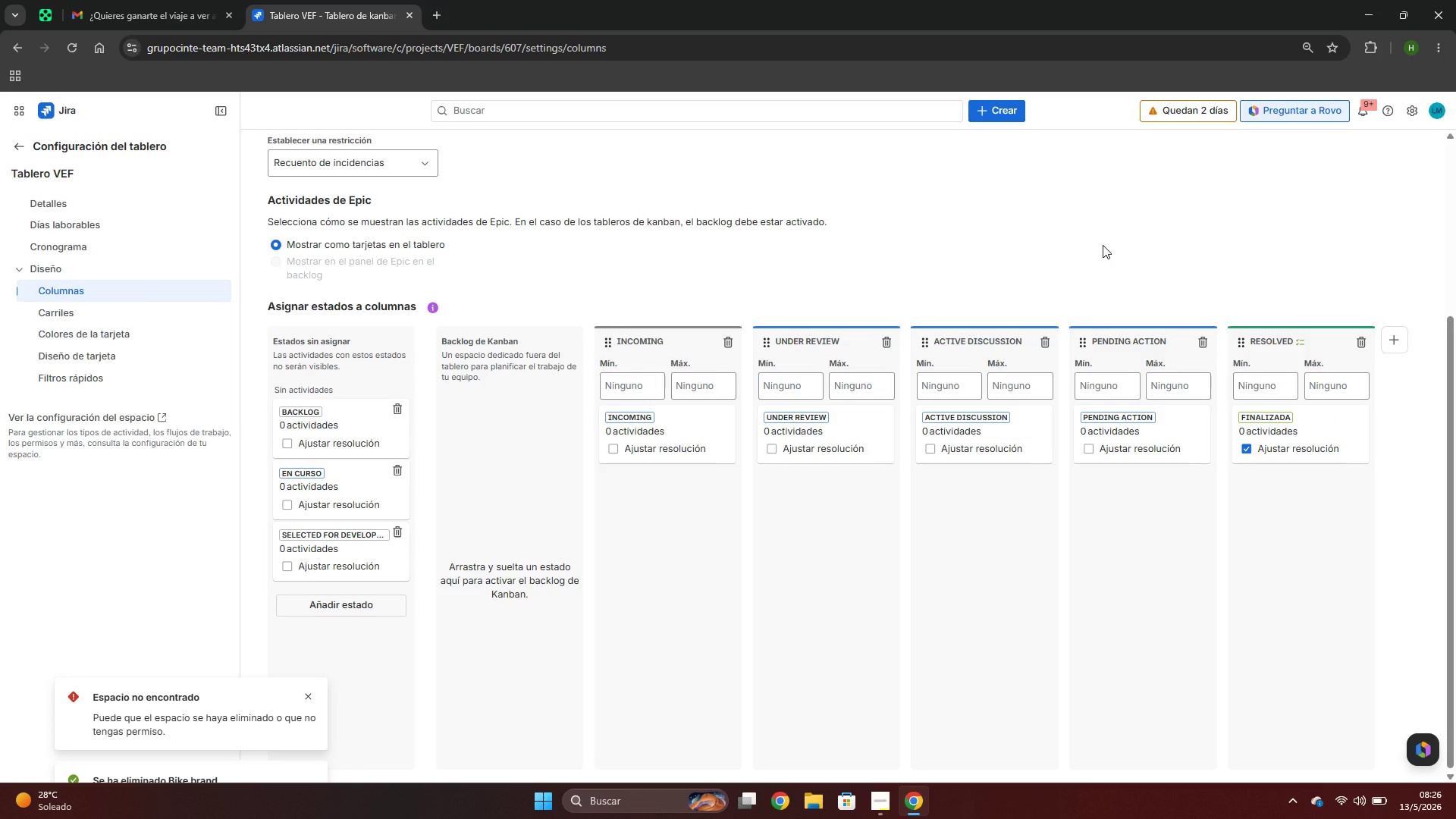 
scroll: coordinate [1111, 256], scroll_direction: down, amount: 1.0
 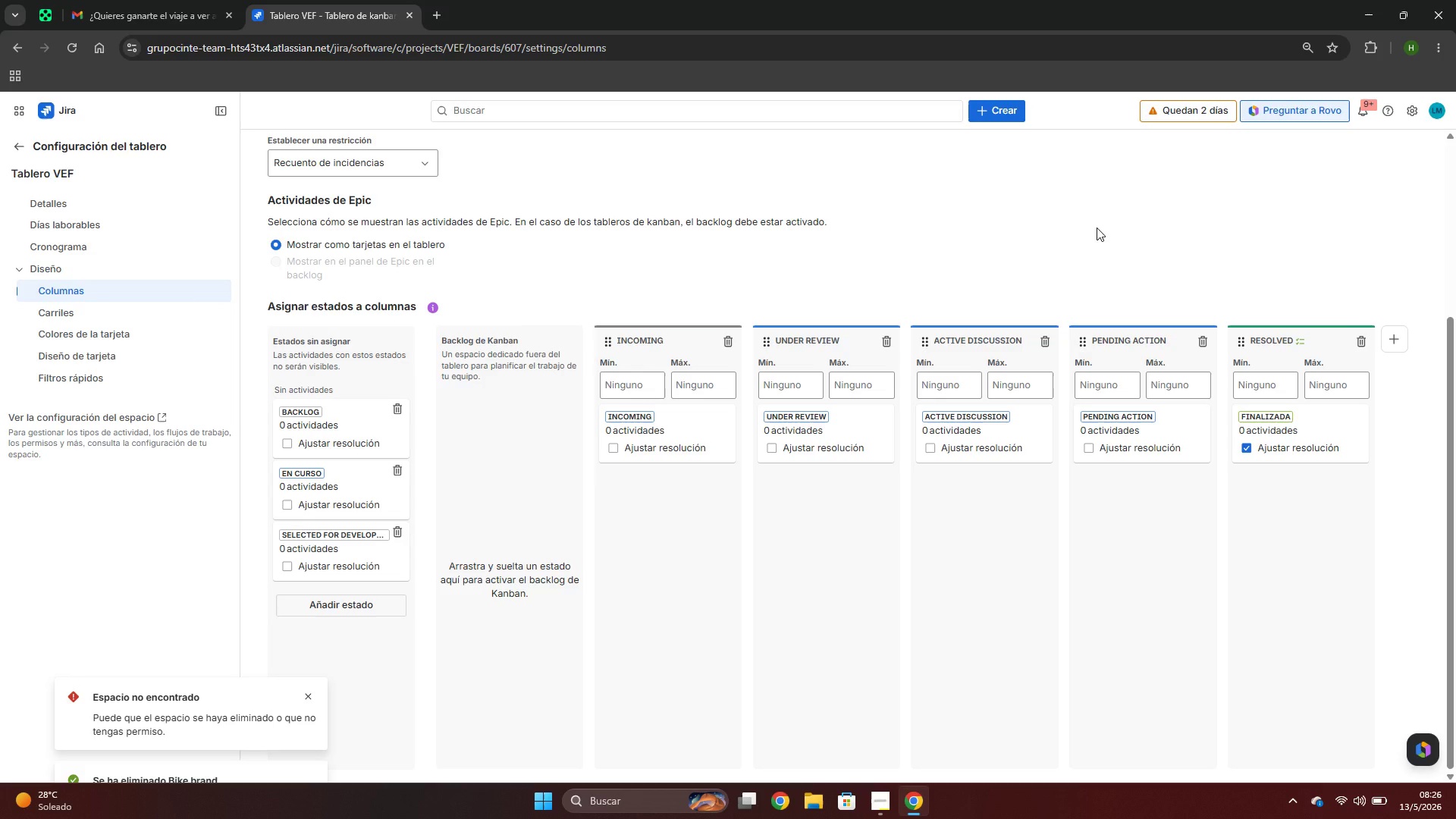 
wait(12.17)
 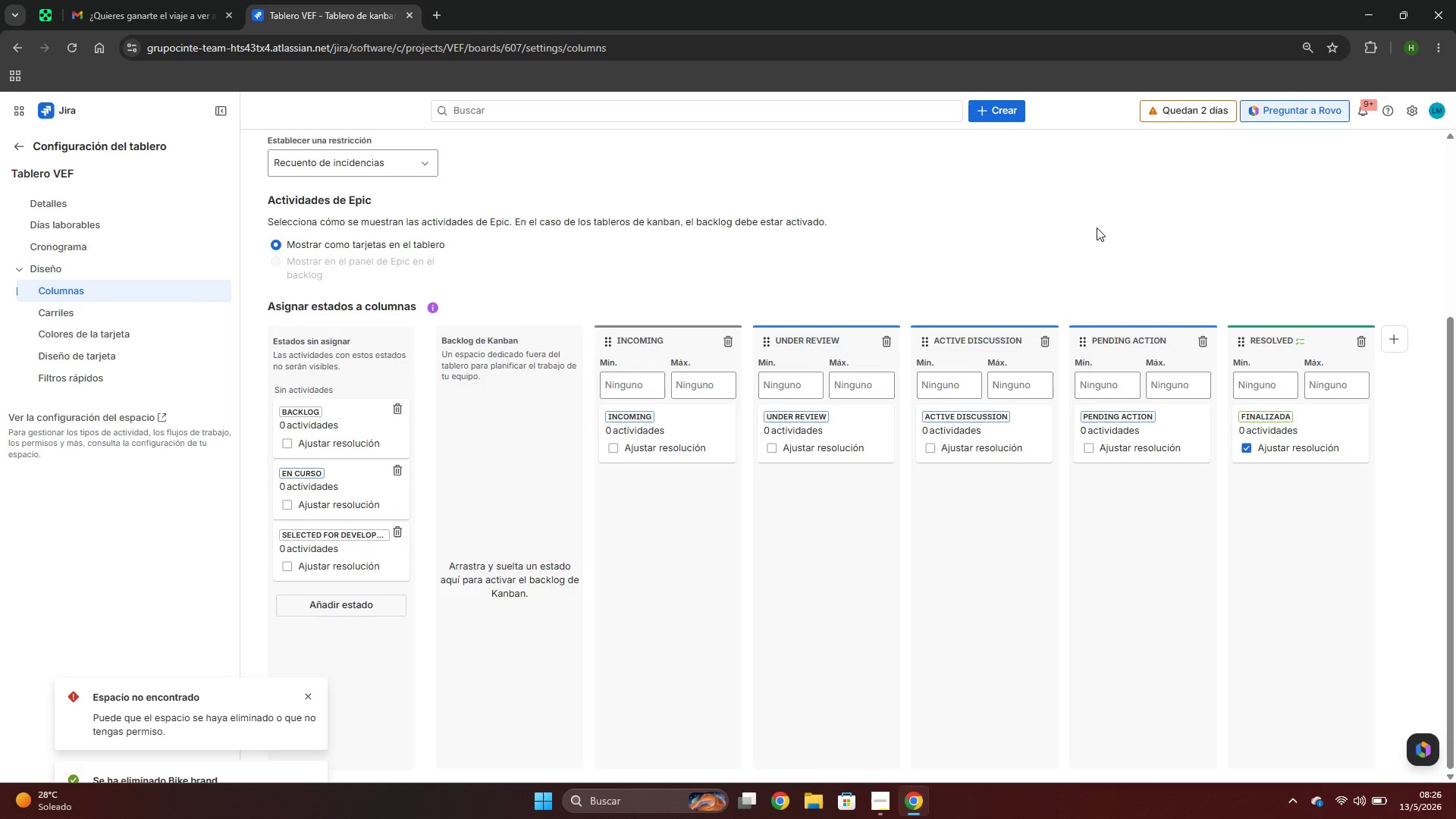 
key(Meta+MetaLeft)
 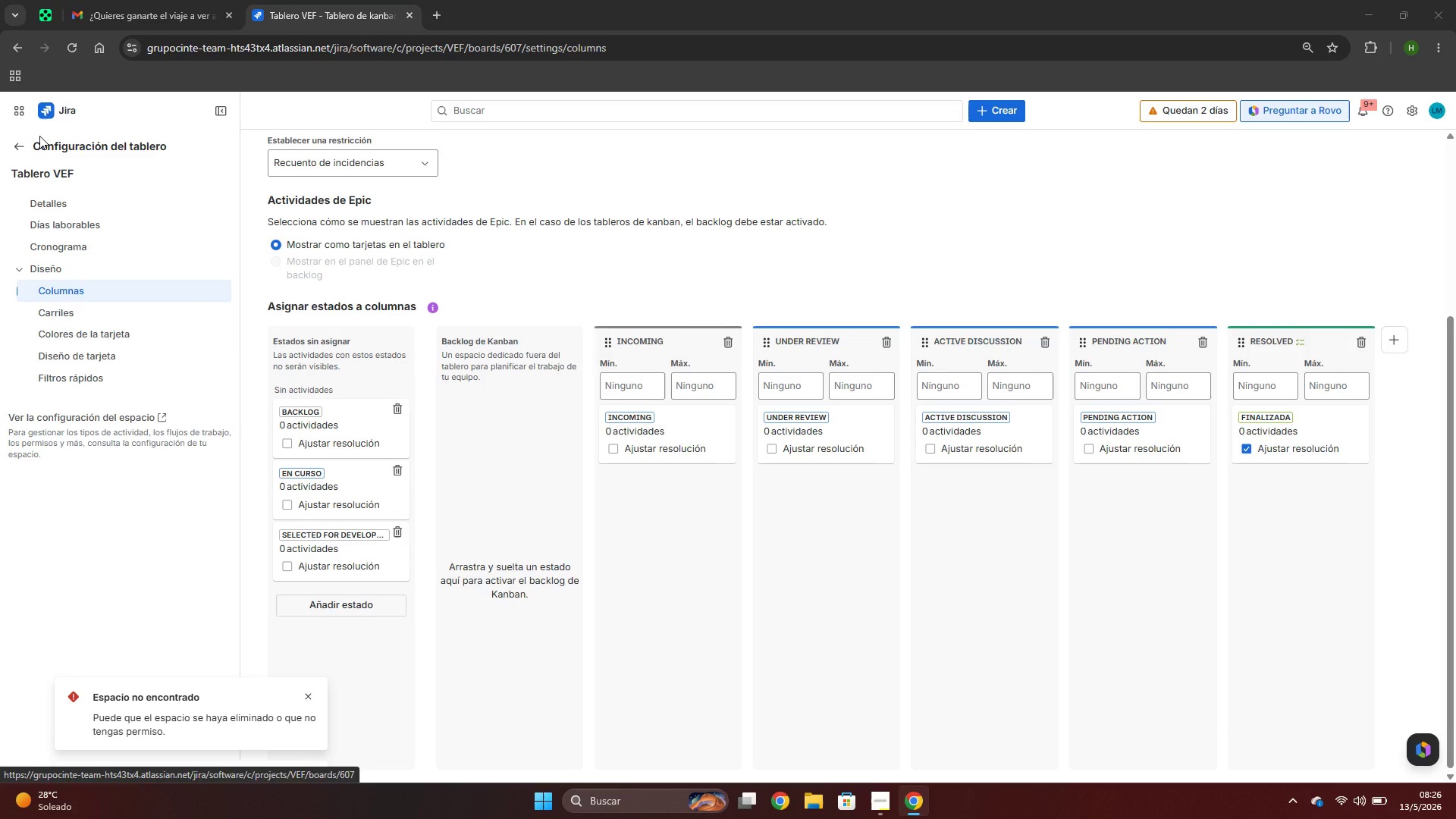 
hold_key(key=MetaLeft, duration=0.45)
 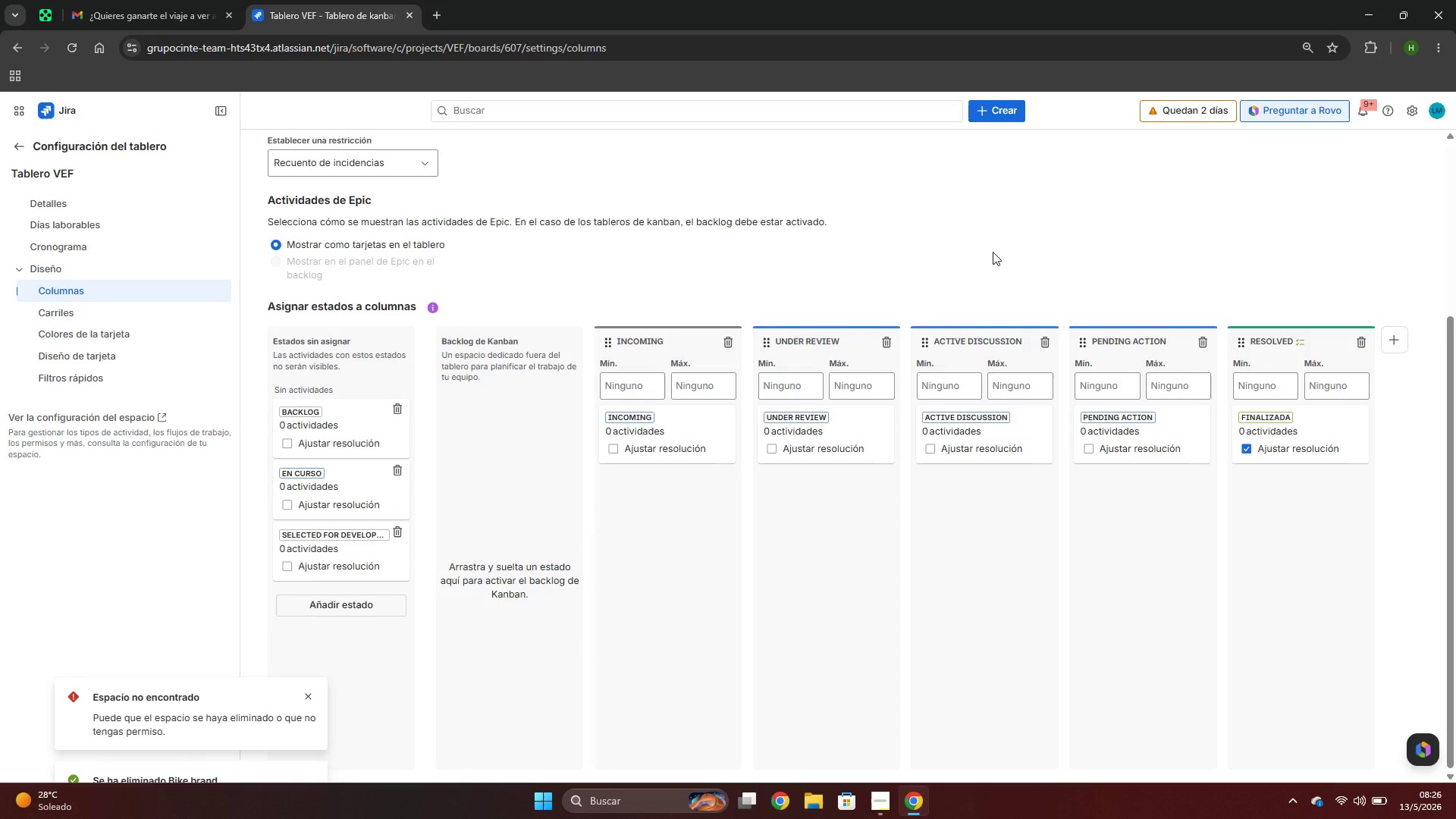 
left_click([1161, 171])
 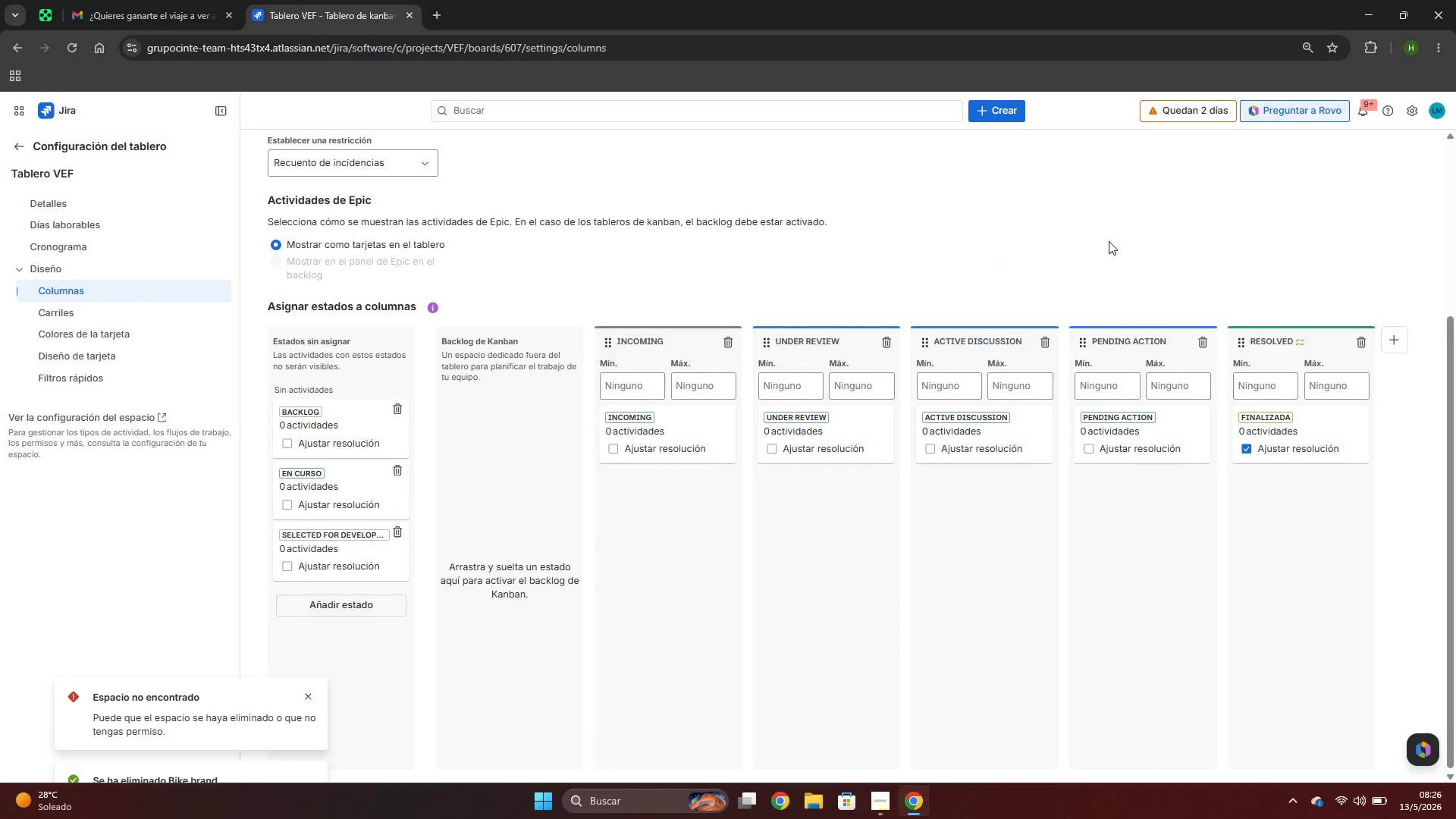 
wait(5.08)
 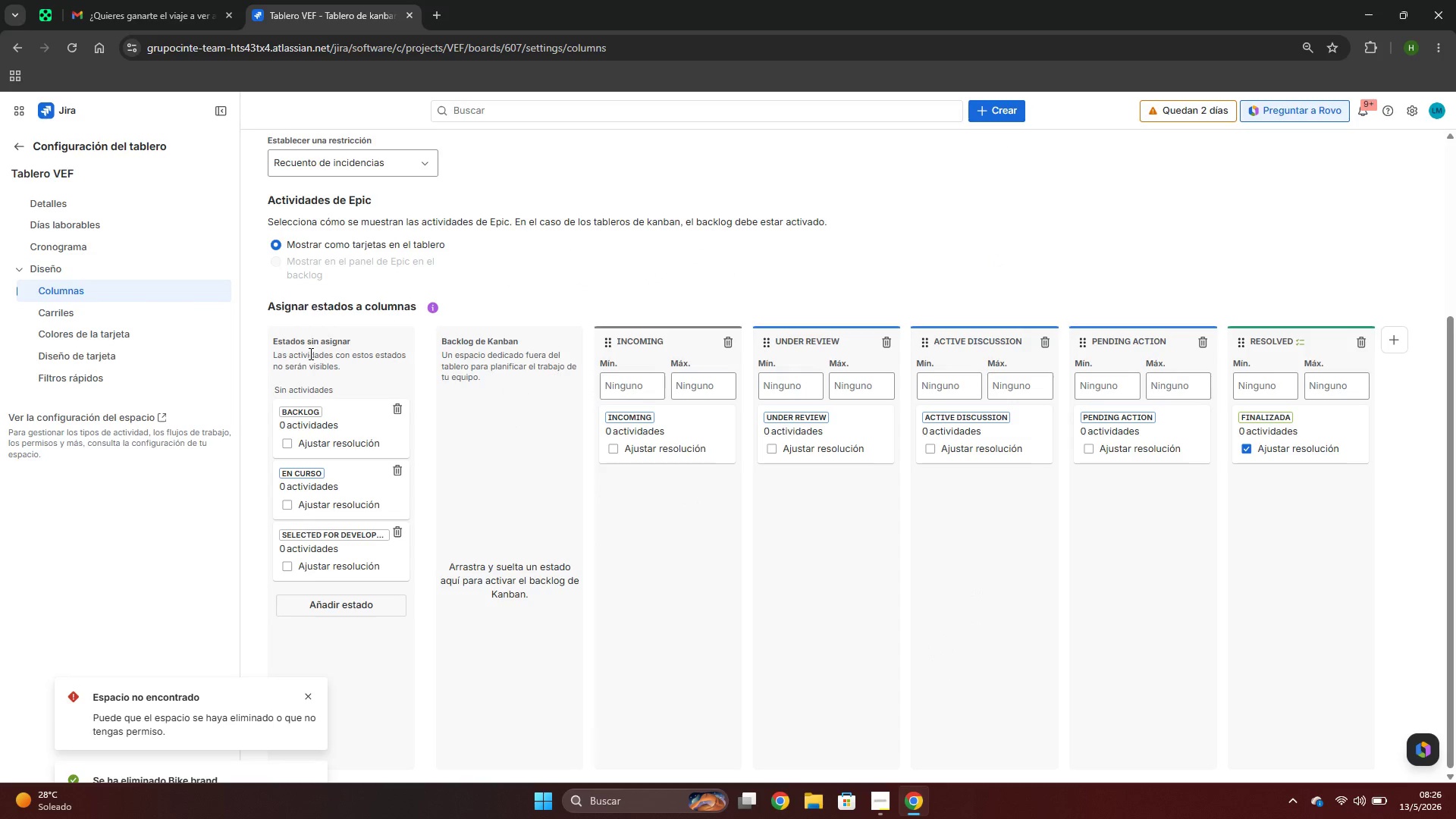 
key(Meta+Shift+S)
 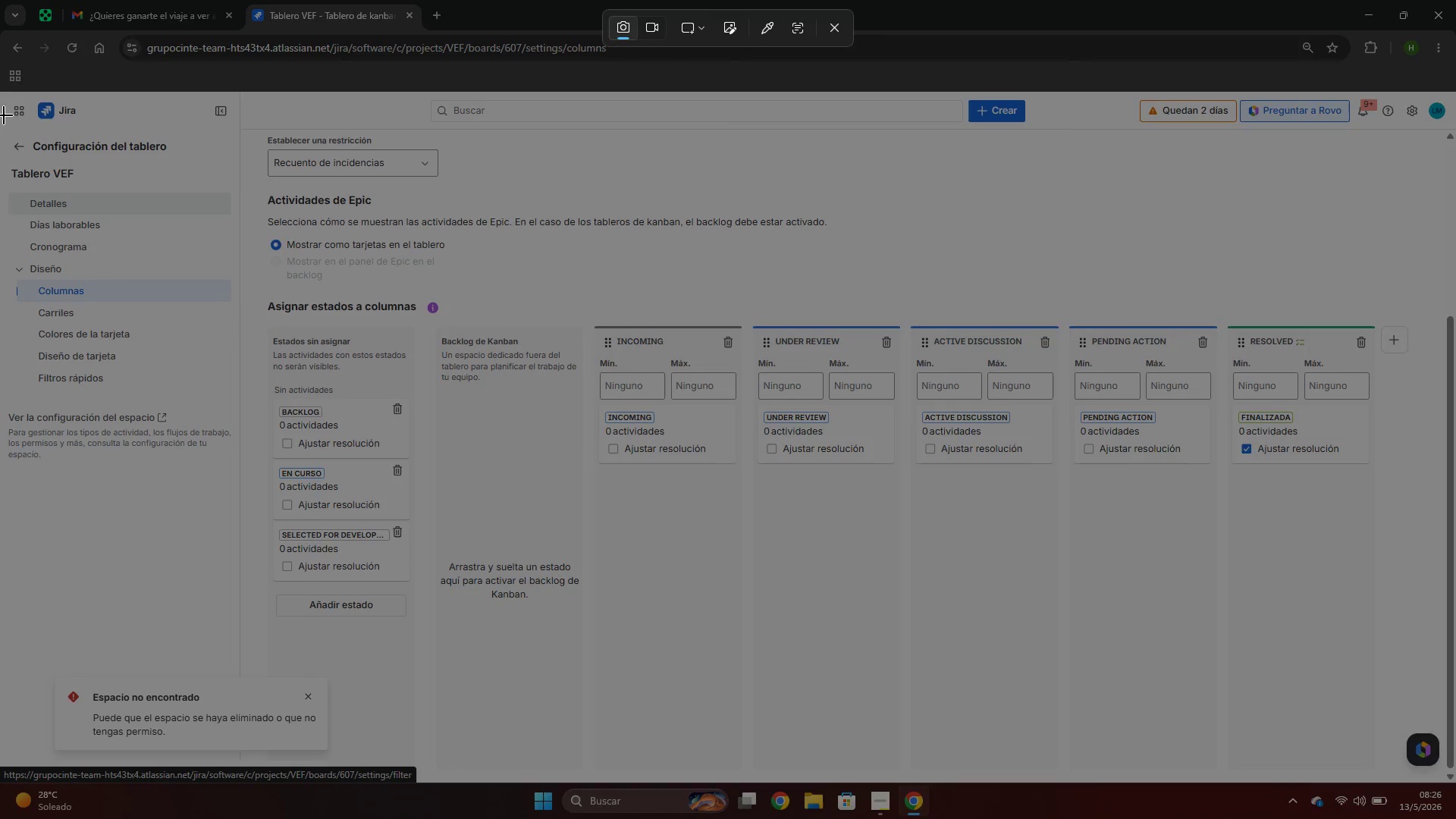 
left_click_drag(start_coordinate=[6, 94], to_coordinate=[1449, 778])
 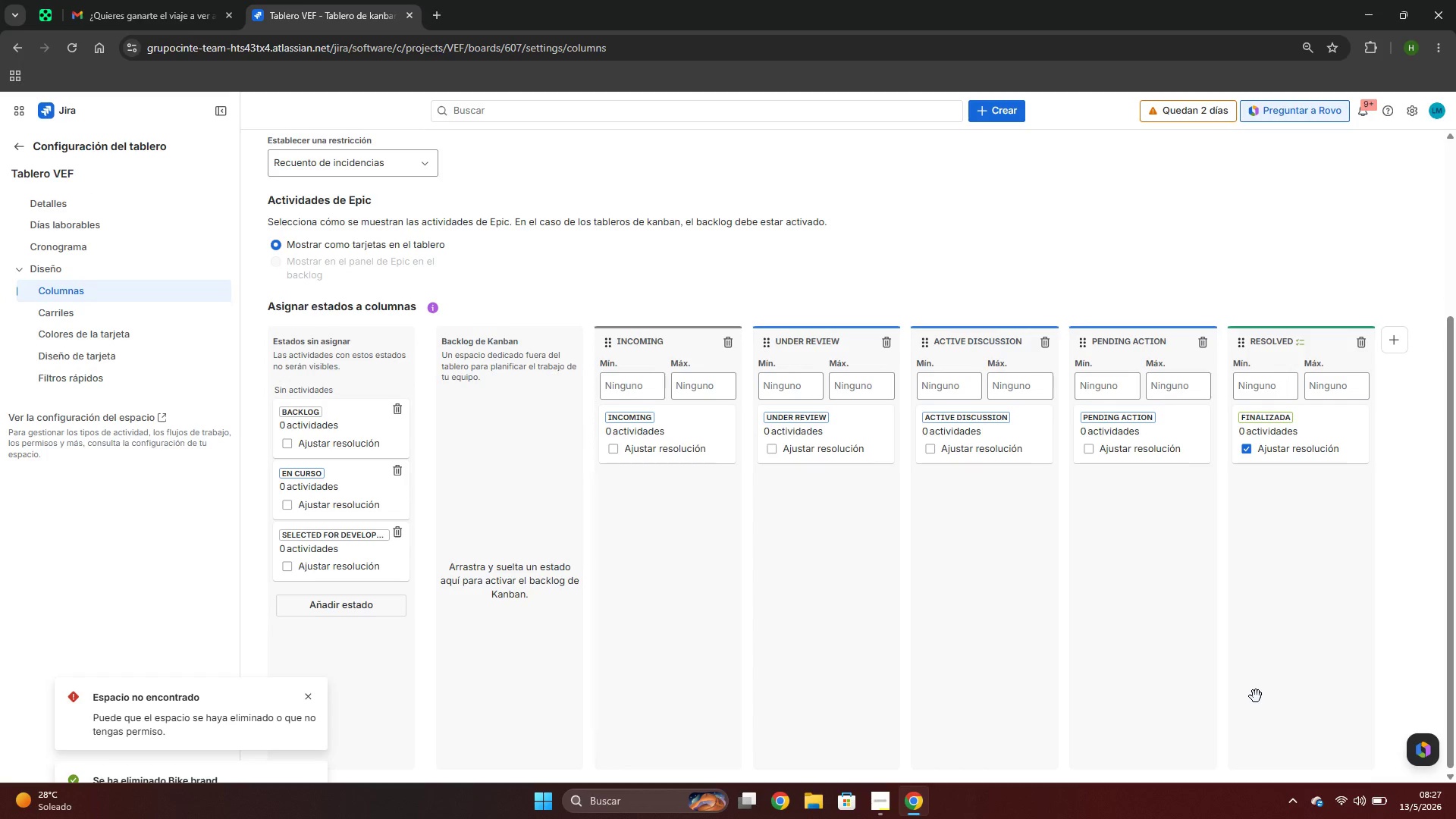 
wait(5.2)
 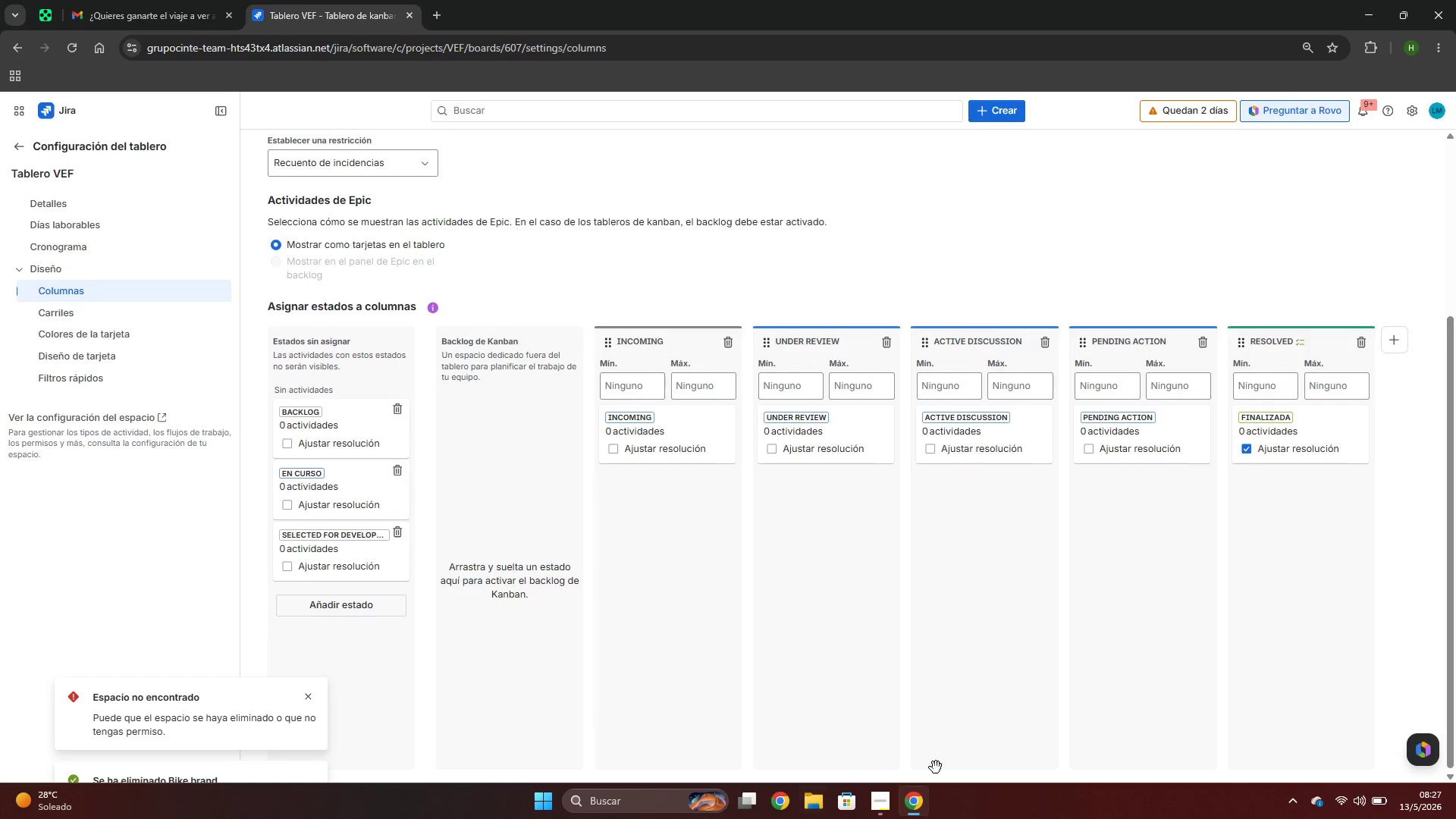 
left_click([1267, 673])
 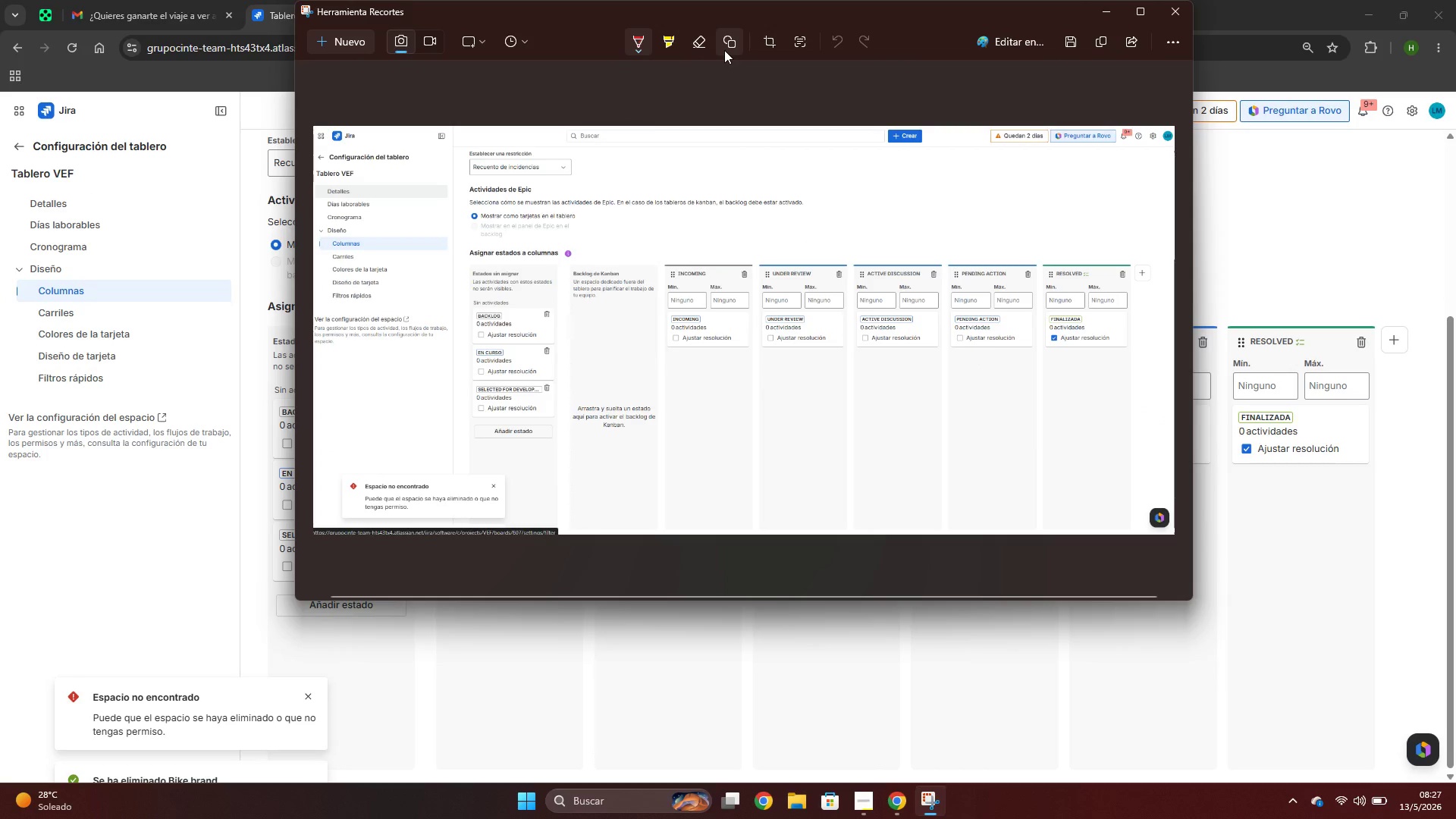 
wait(6.03)
 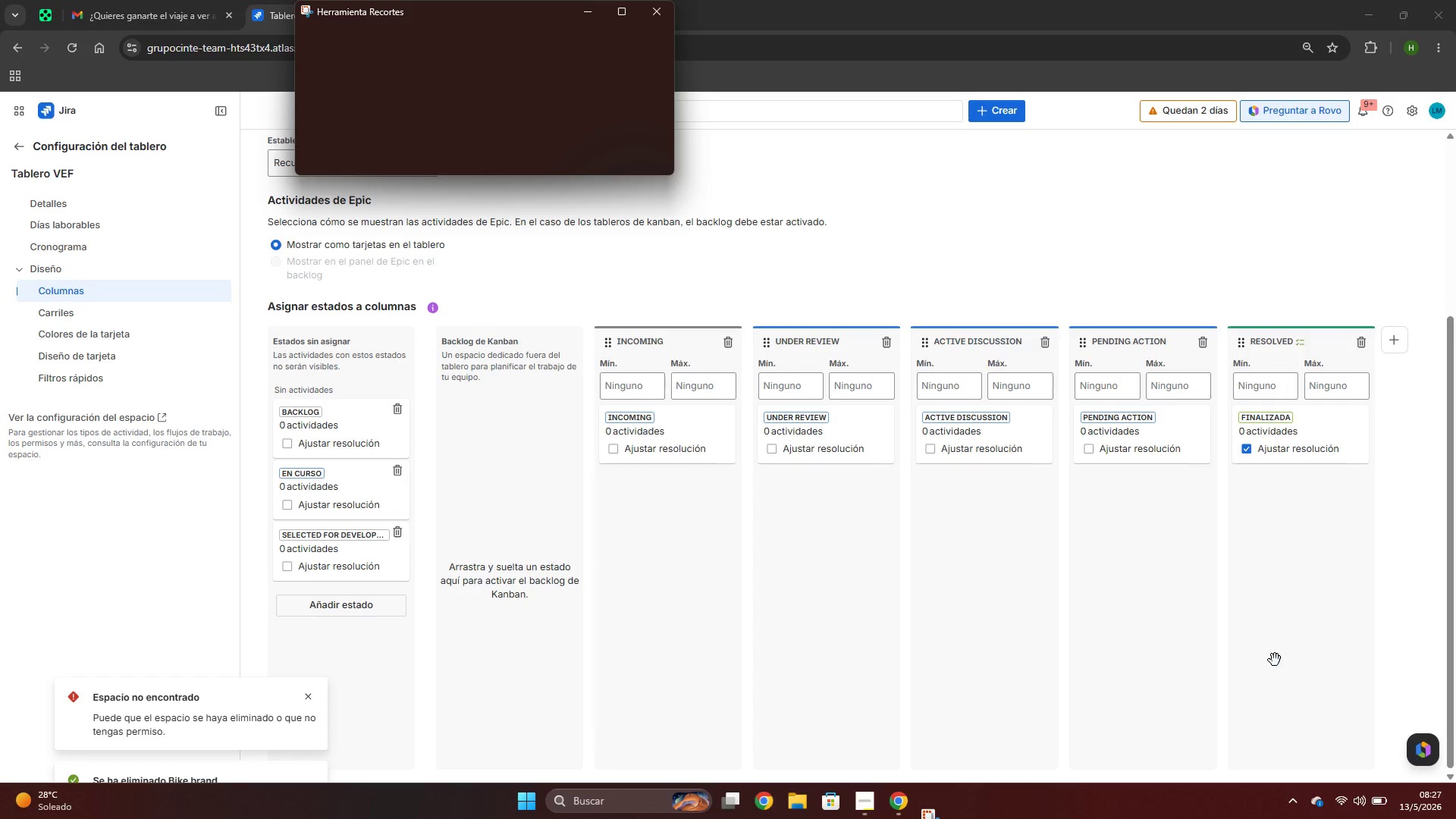 
double_click([1067, 44])
 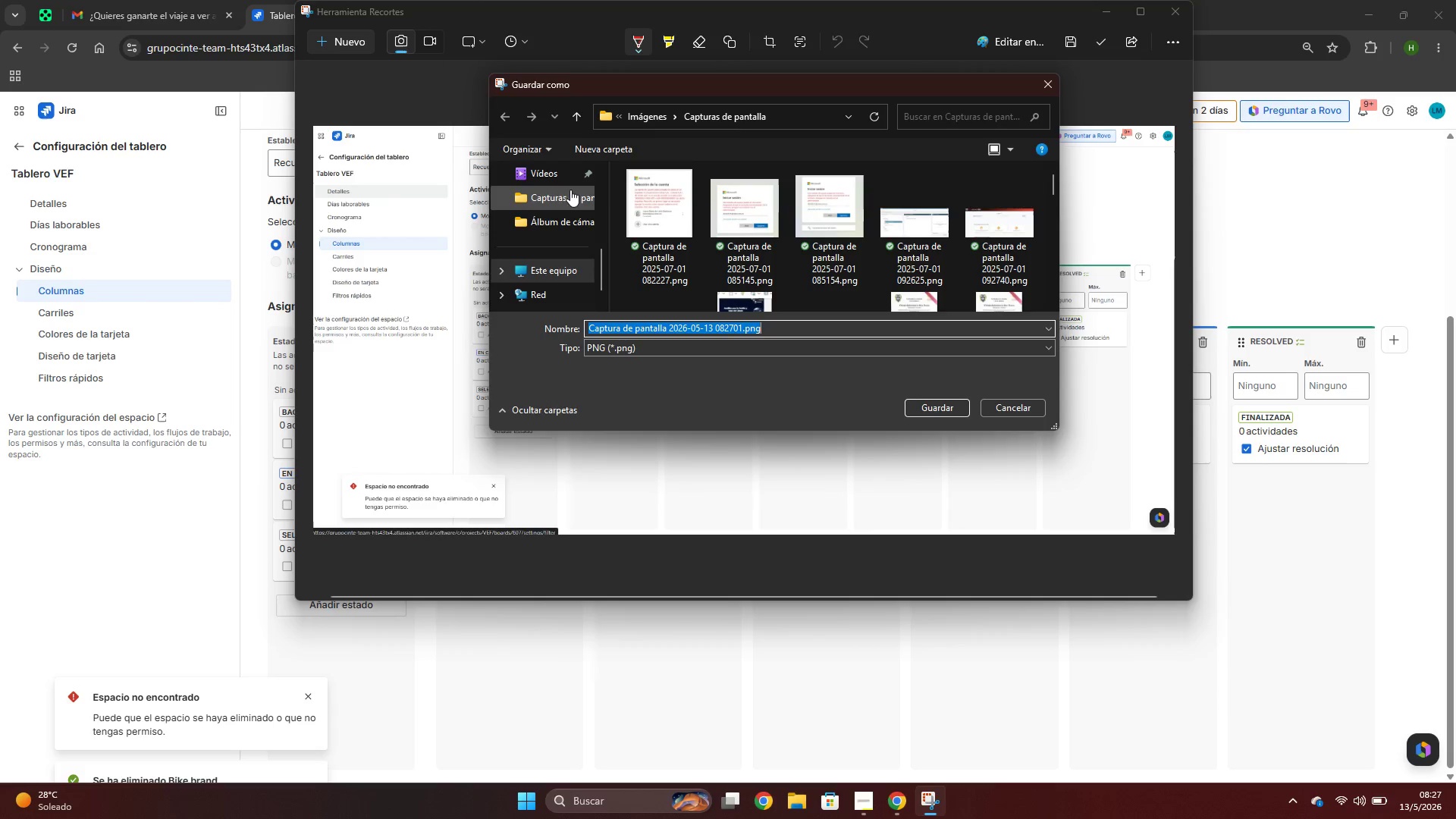 
scroll: coordinate [532, 236], scroll_direction: up, amount: 1.0
 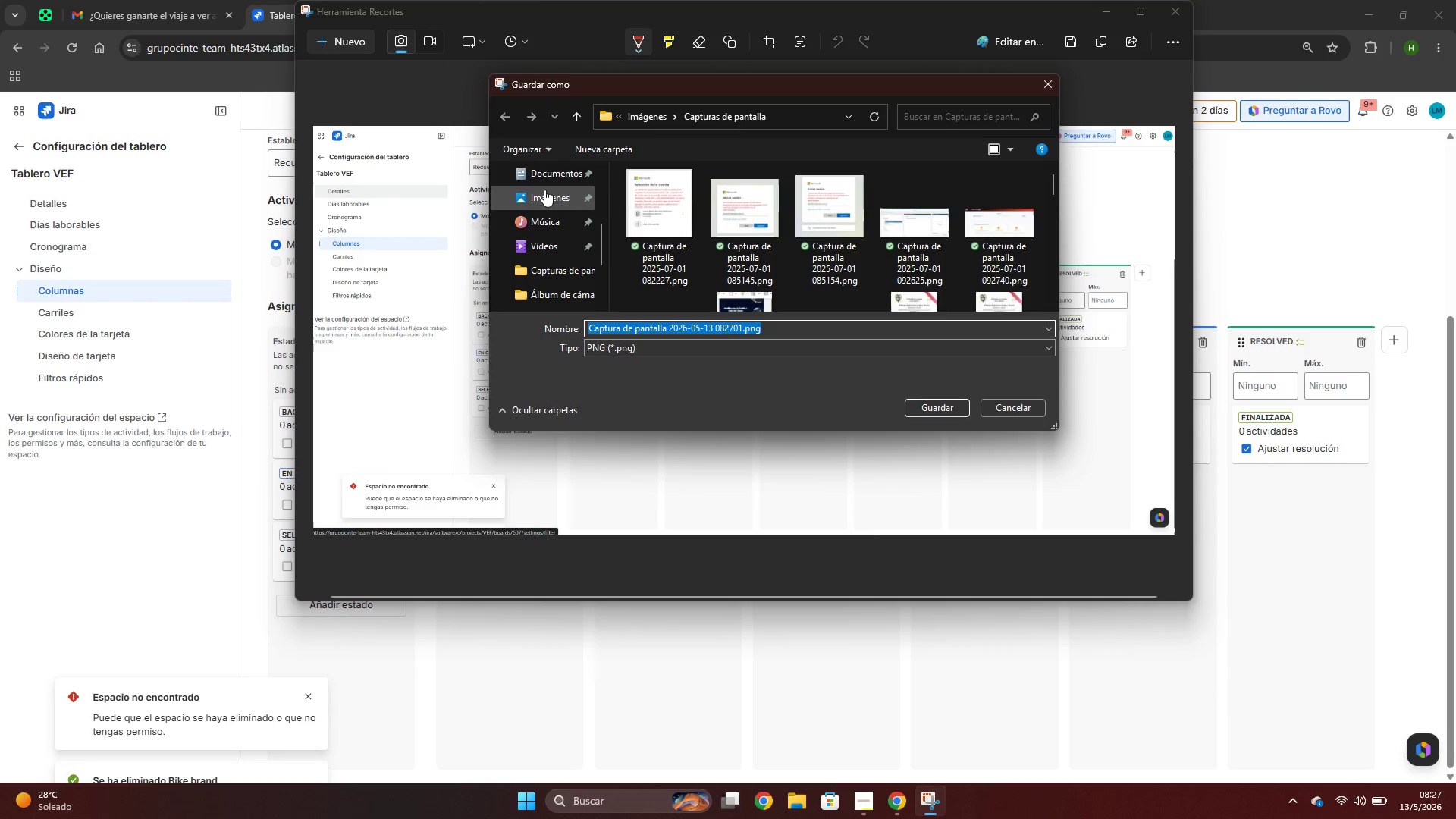 
left_click([544, 191])
 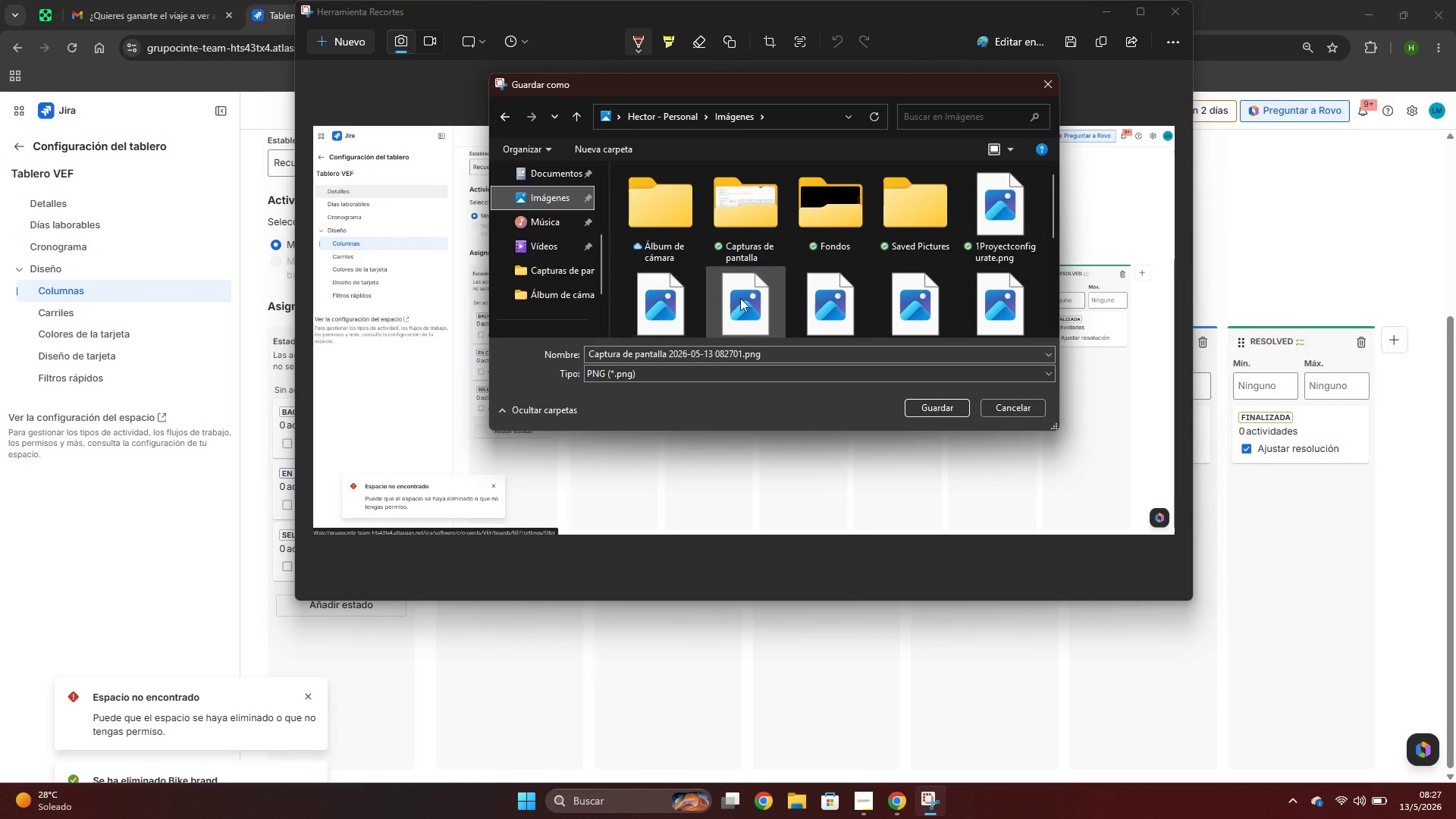 
scroll: coordinate [742, 289], scroll_direction: down, amount: 1.0
 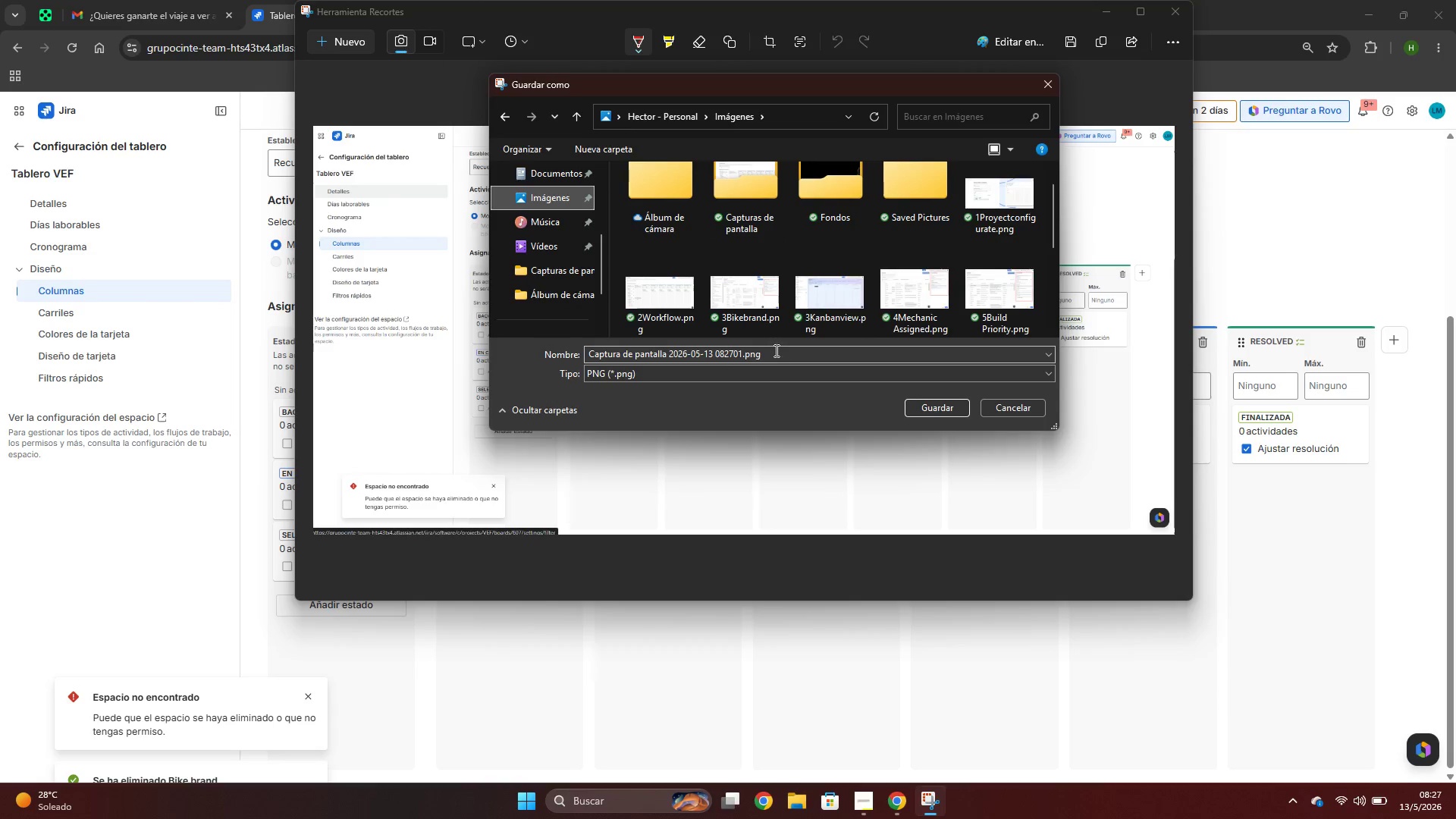 
left_click([658, 318])
 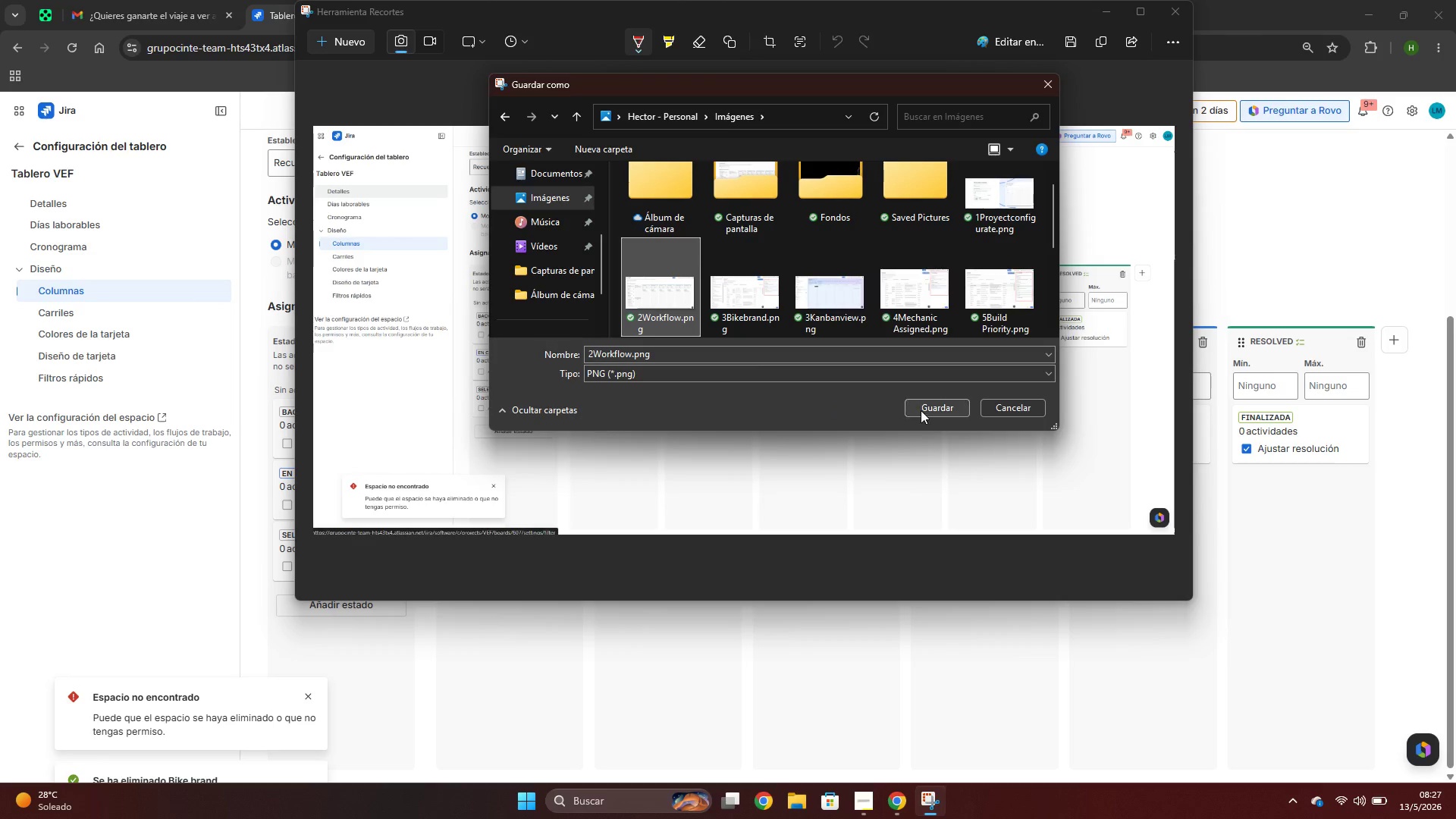 
left_click([917, 406])
 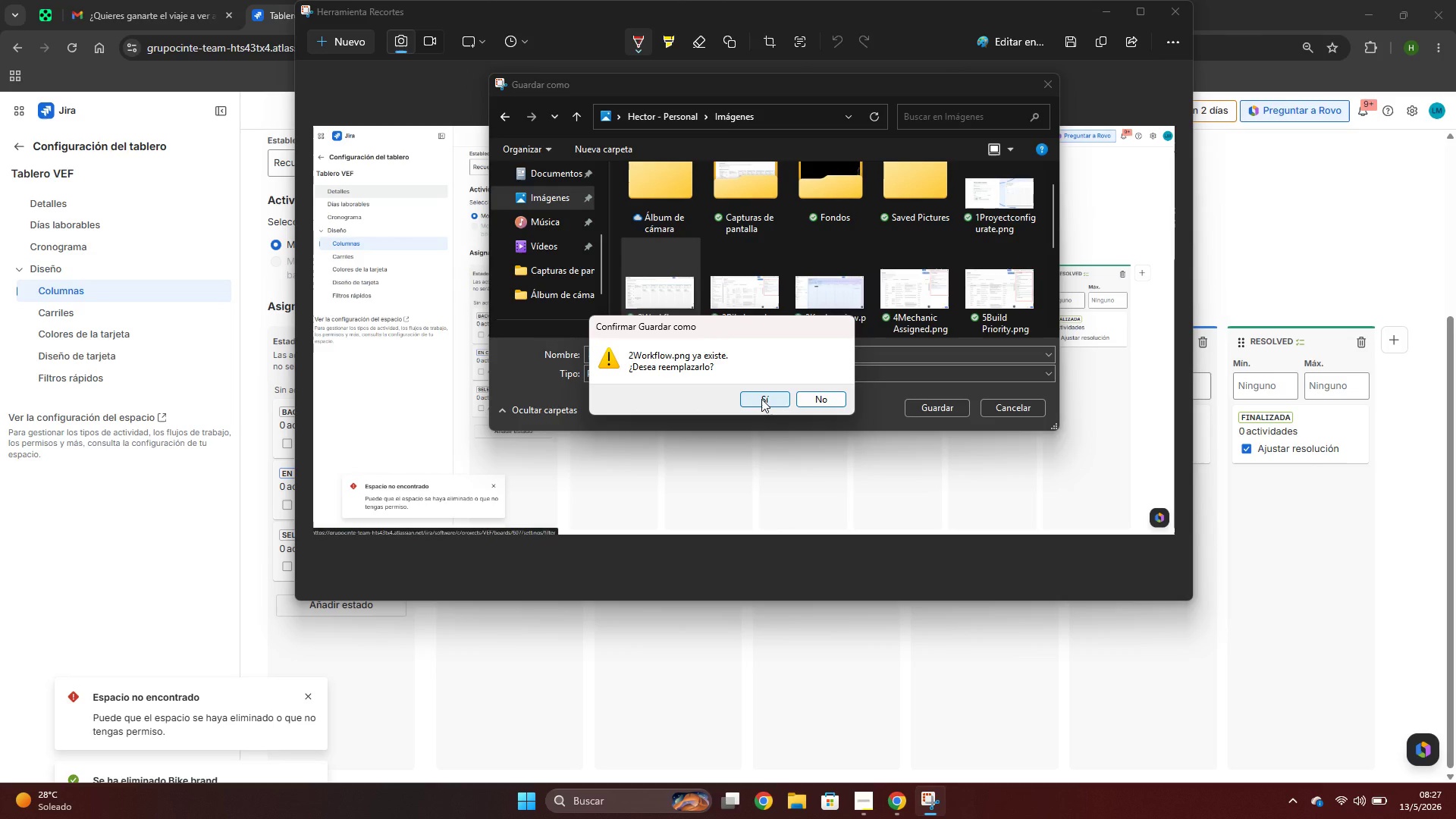 
left_click([761, 399])
 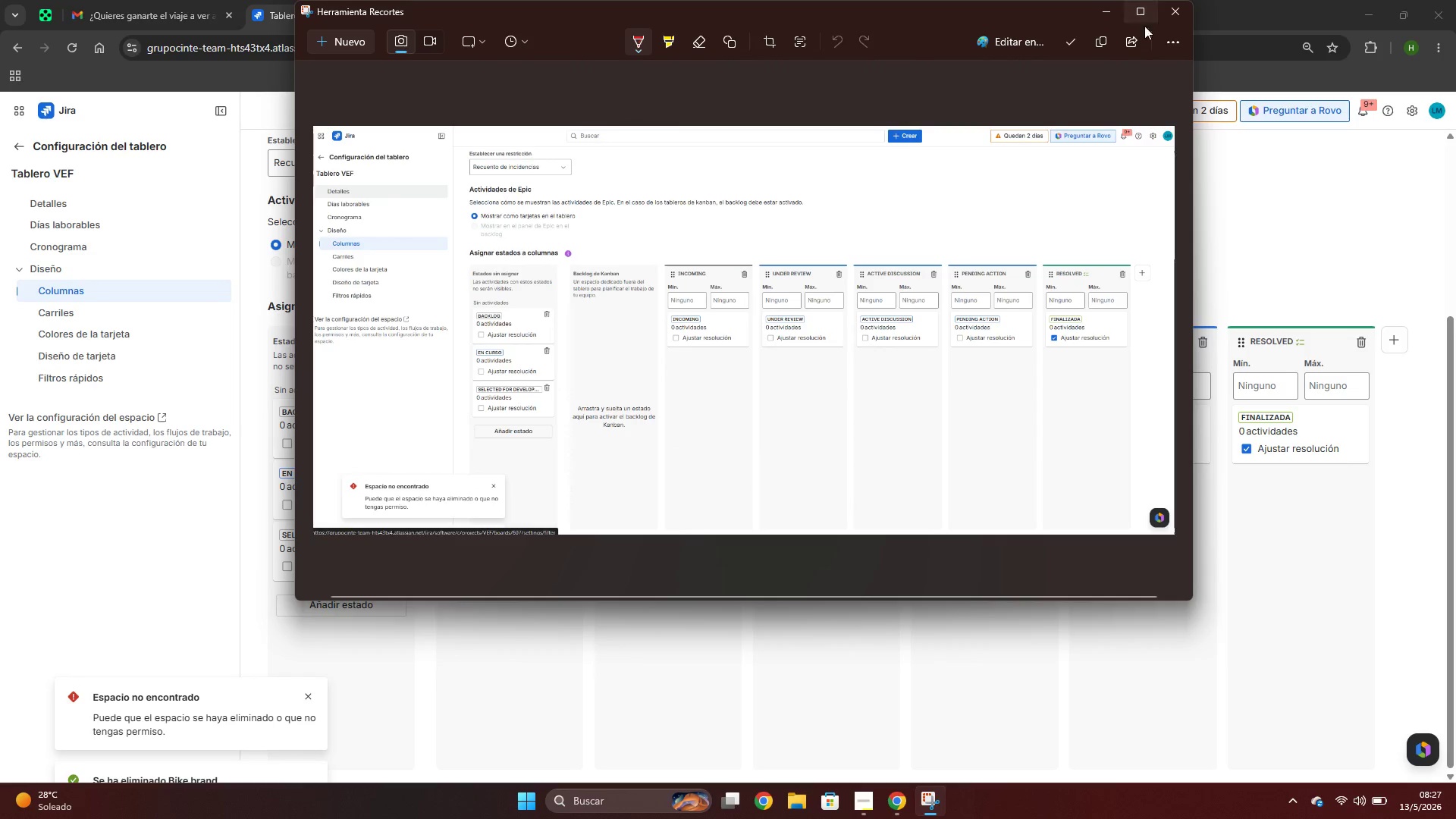 
left_click([1285, 260])
 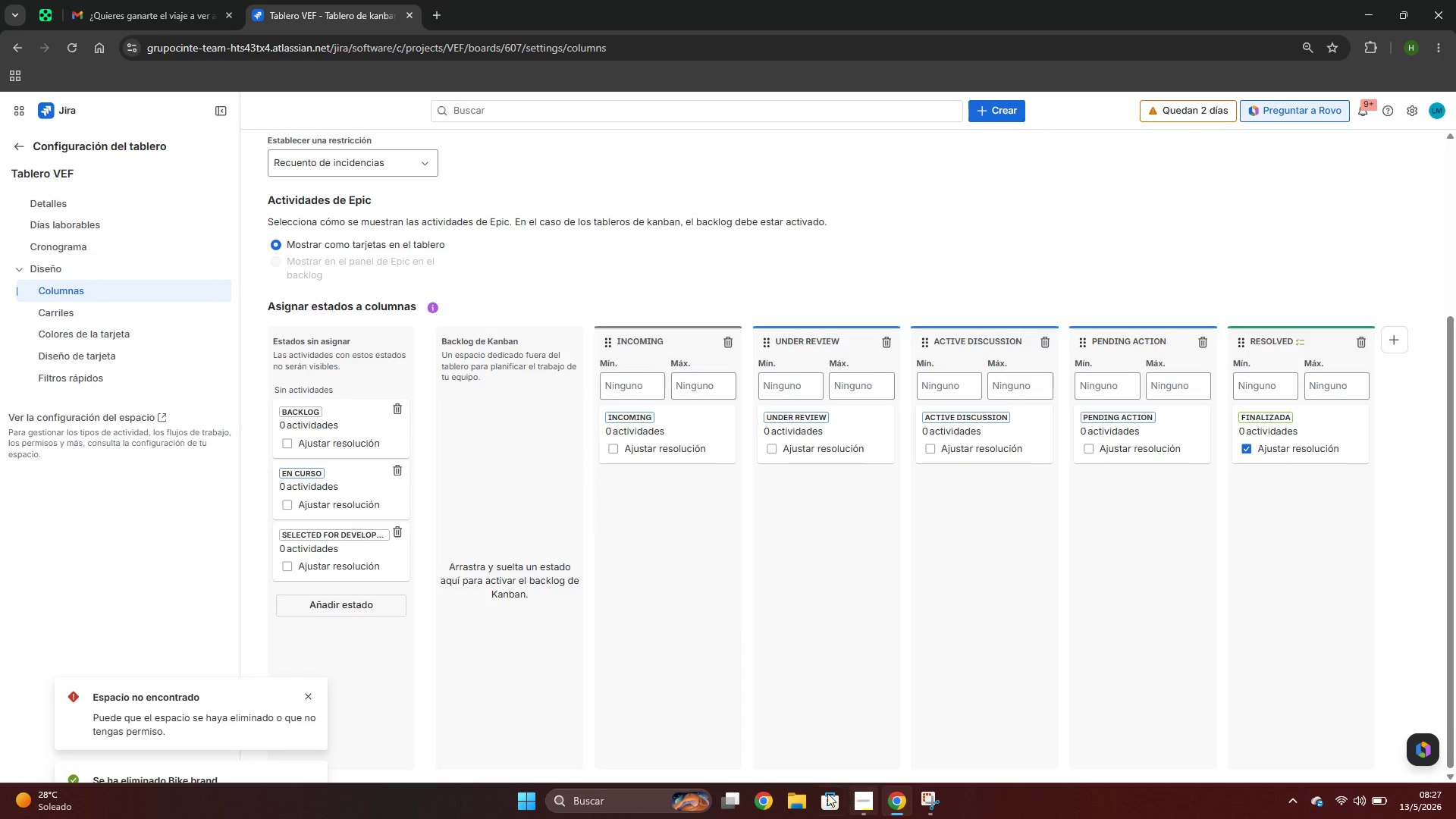 
left_click([808, 799])
 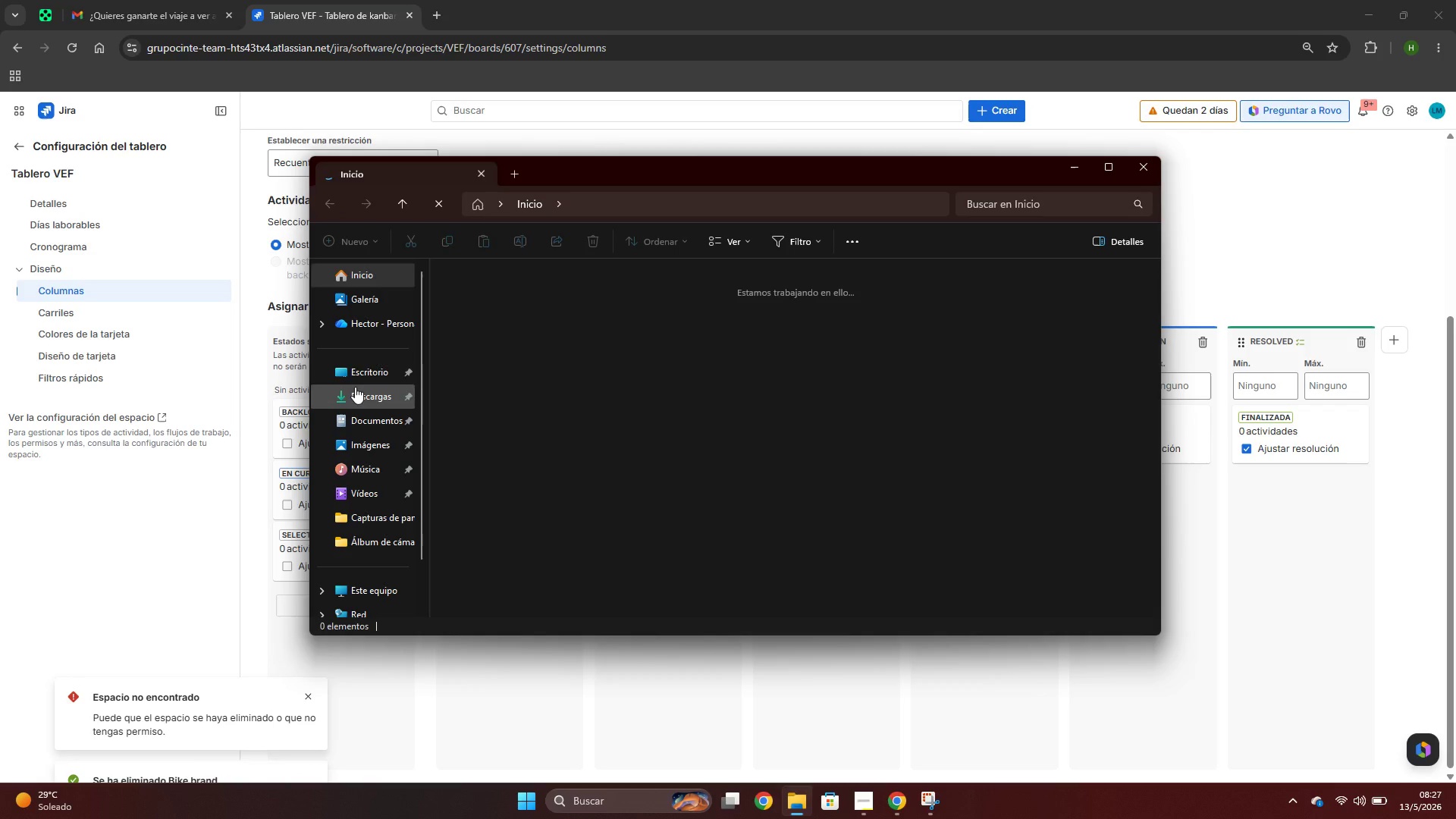 
left_click([354, 434])
 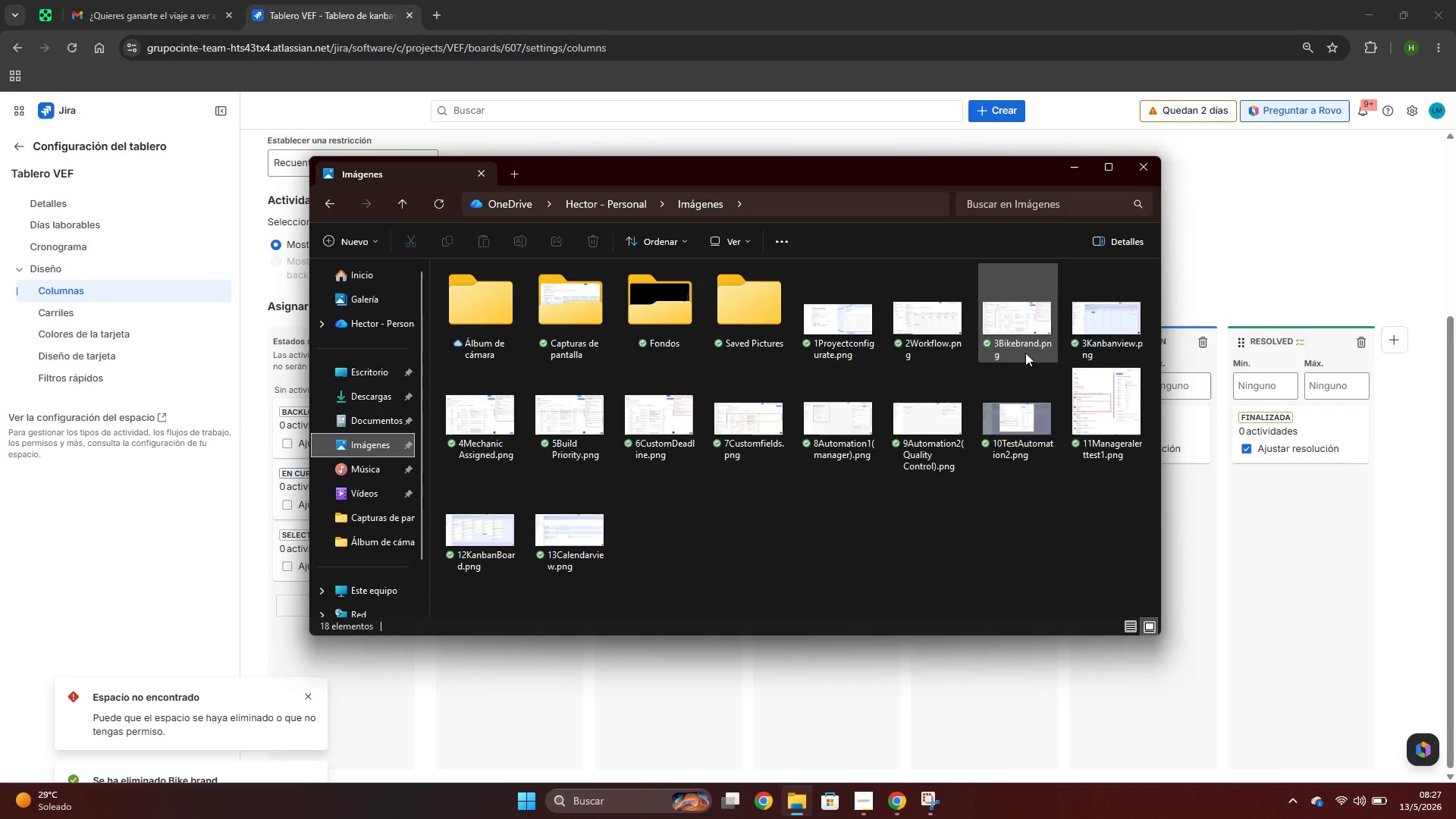 
left_click([913, 344])
 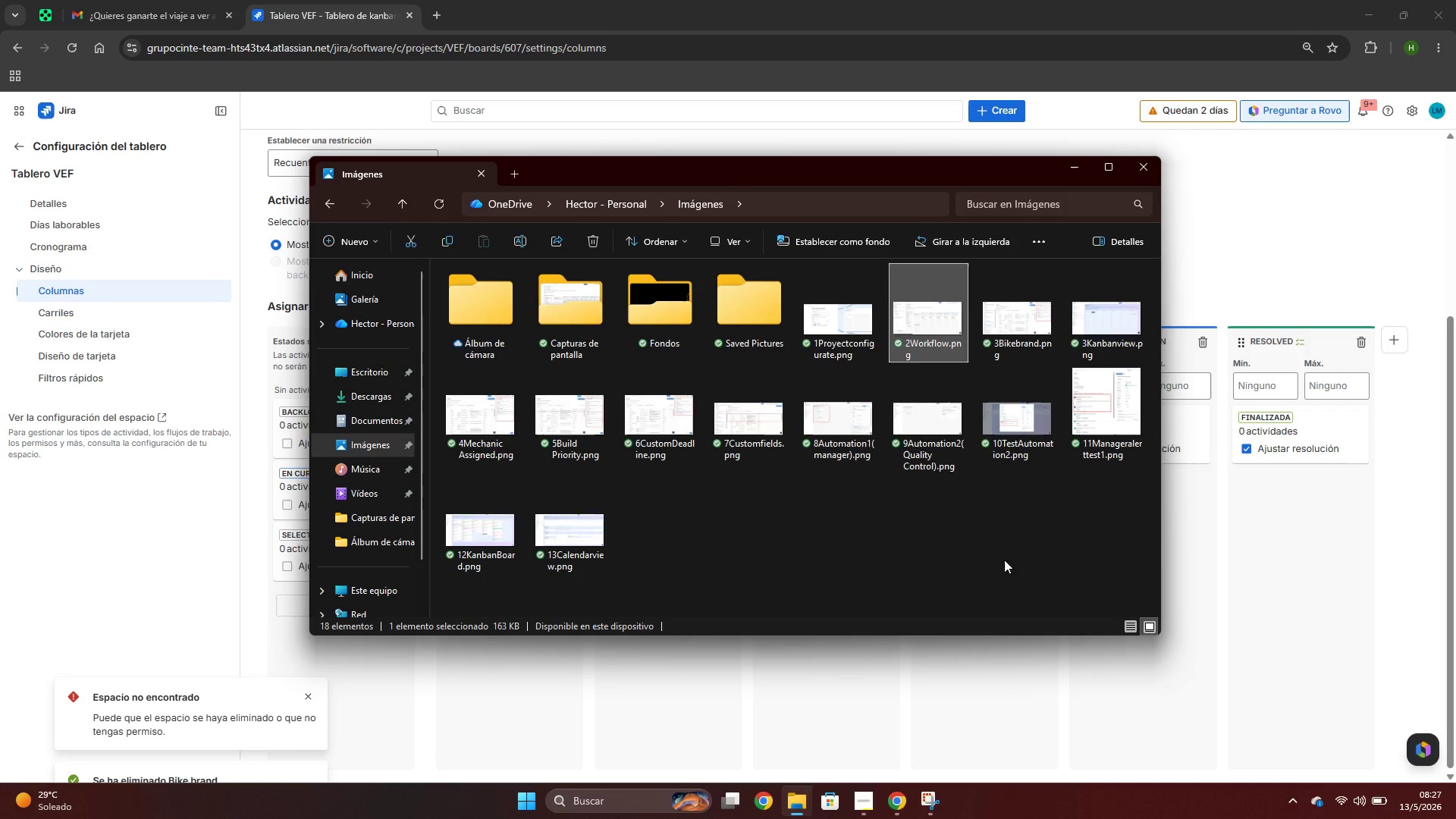 
wait(6.73)
 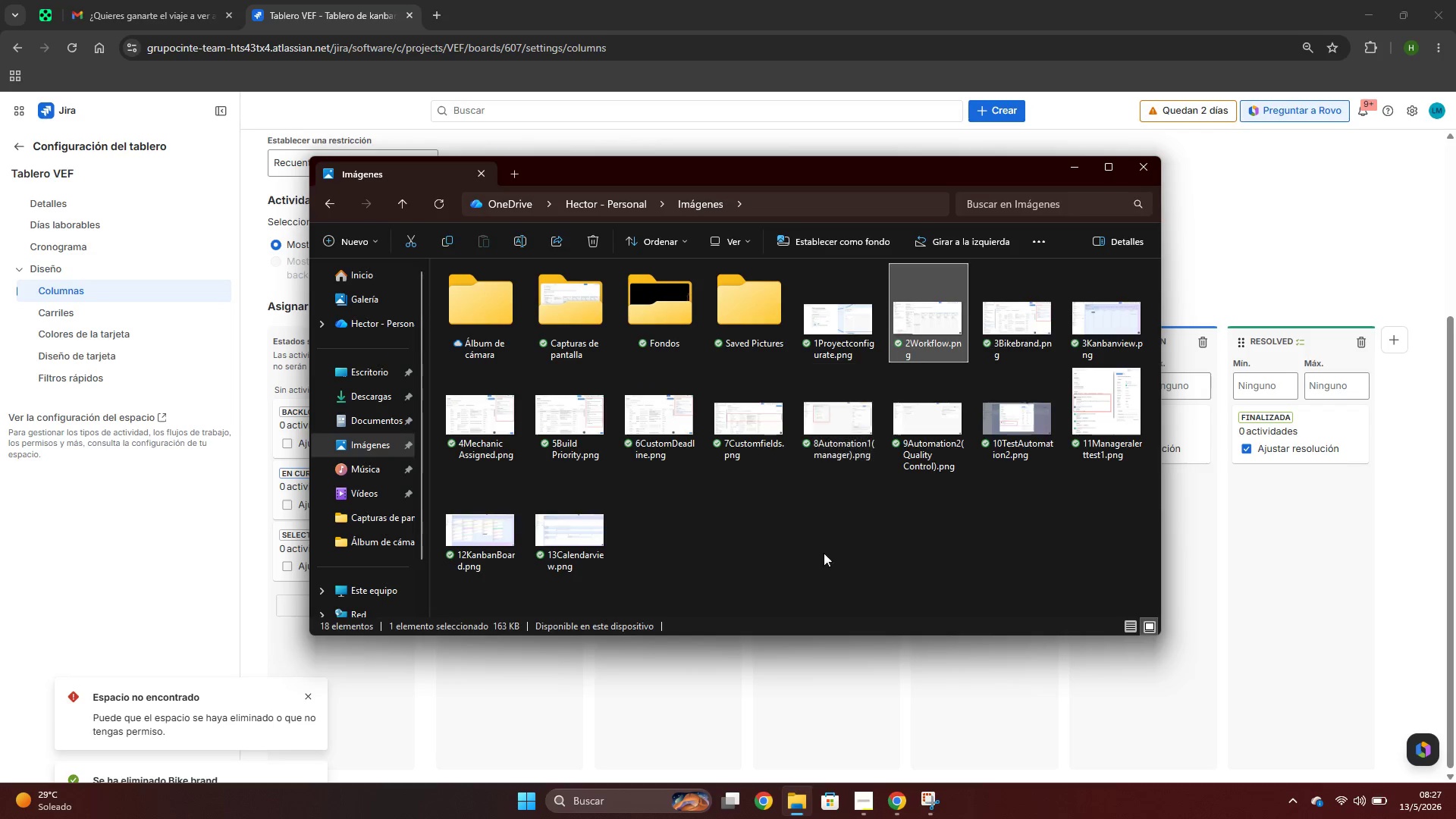 
left_click([1389, 253])
 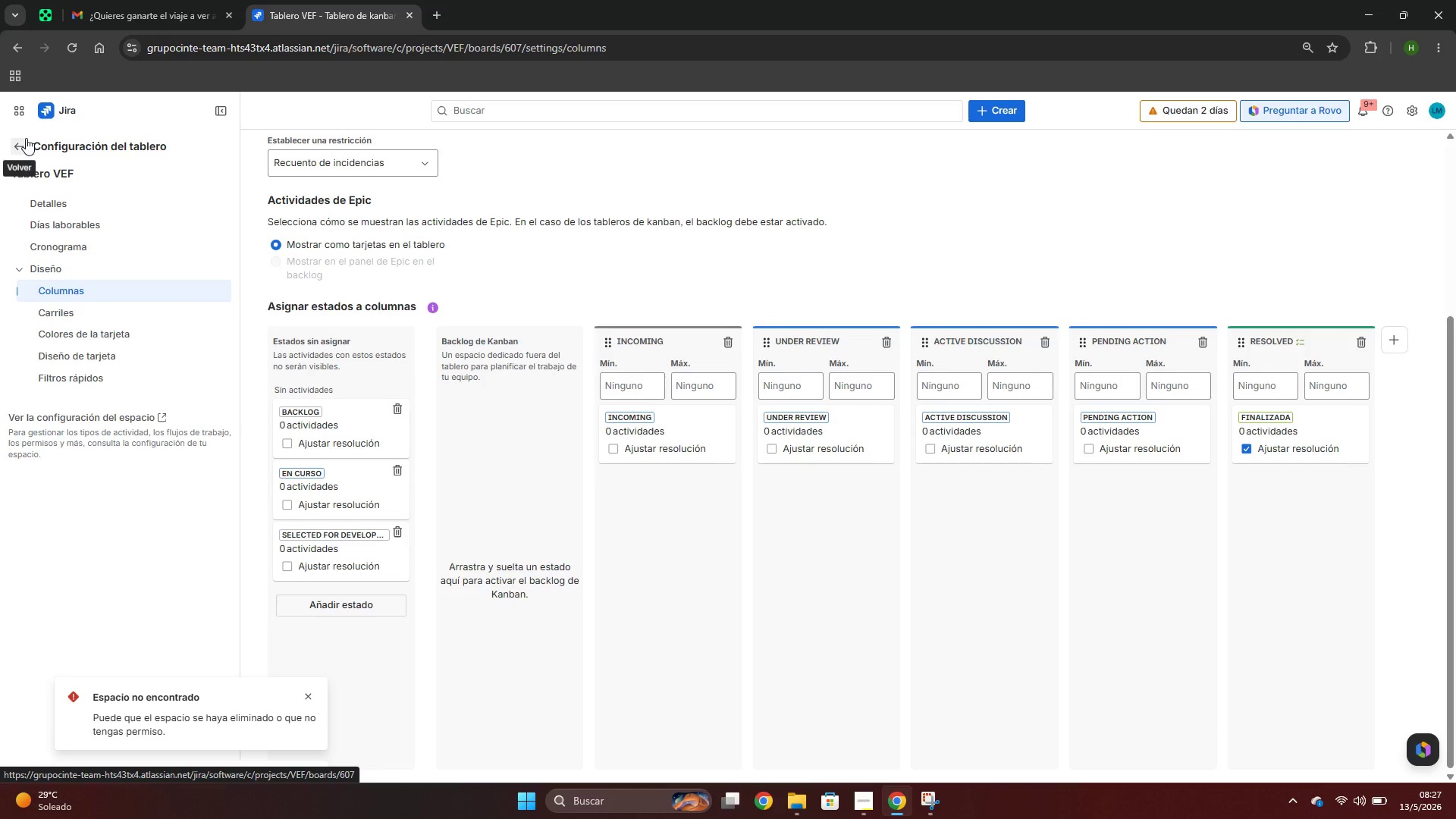 
left_click([26, 138])
 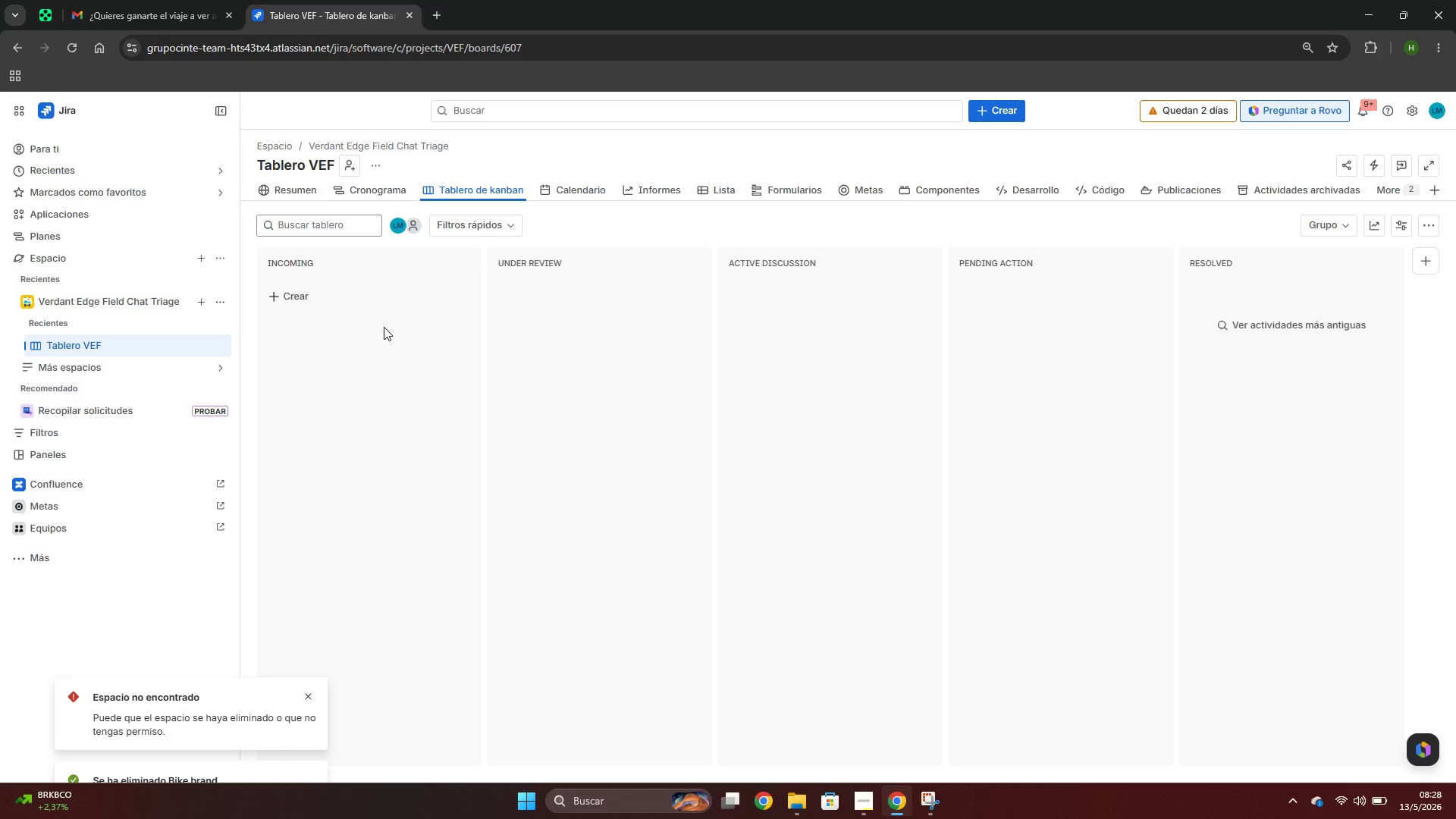 
wait(63.3)
 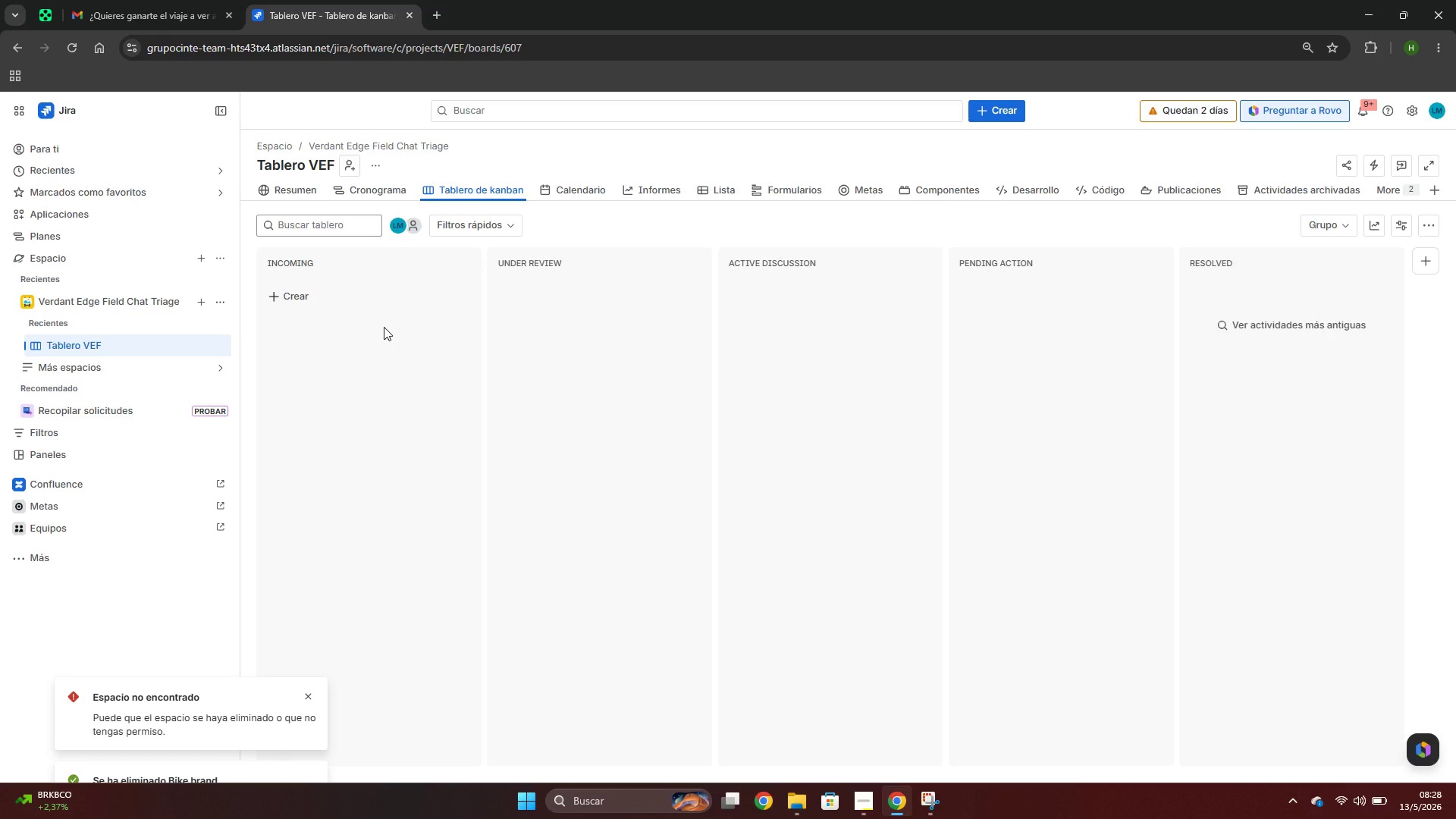 
left_click([1409, 108])
 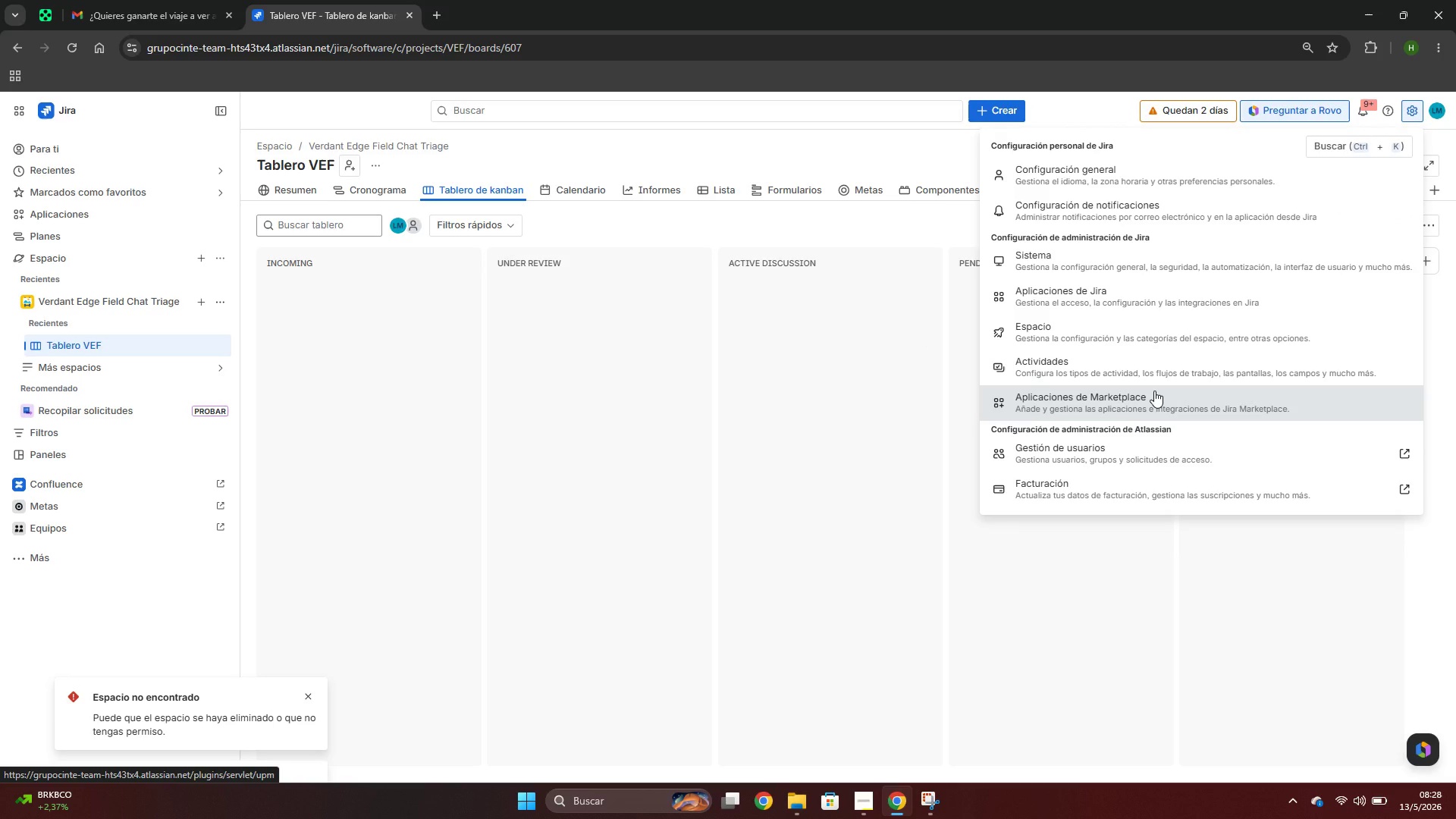 
wait(5.45)
 